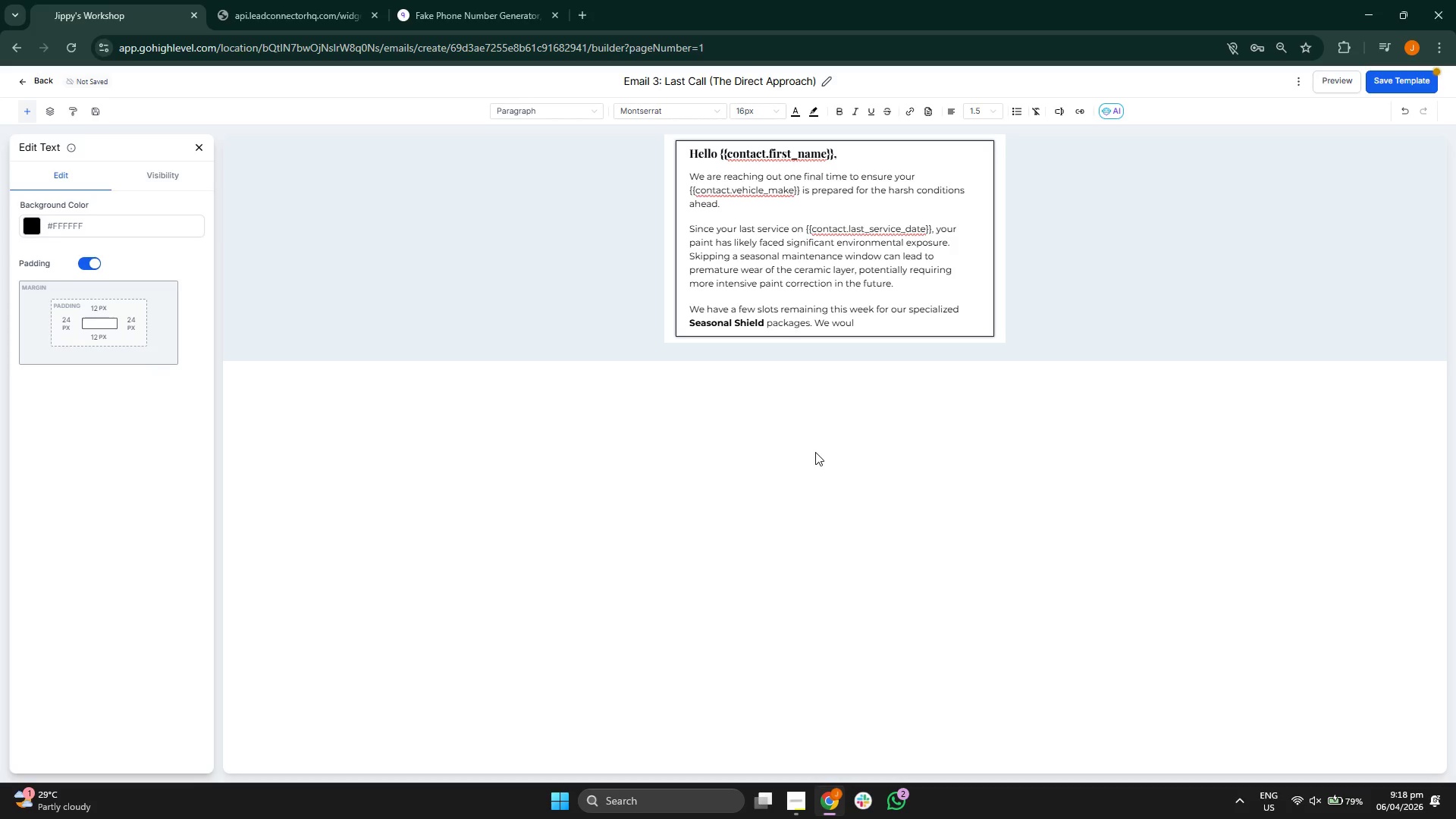 
key(D)
 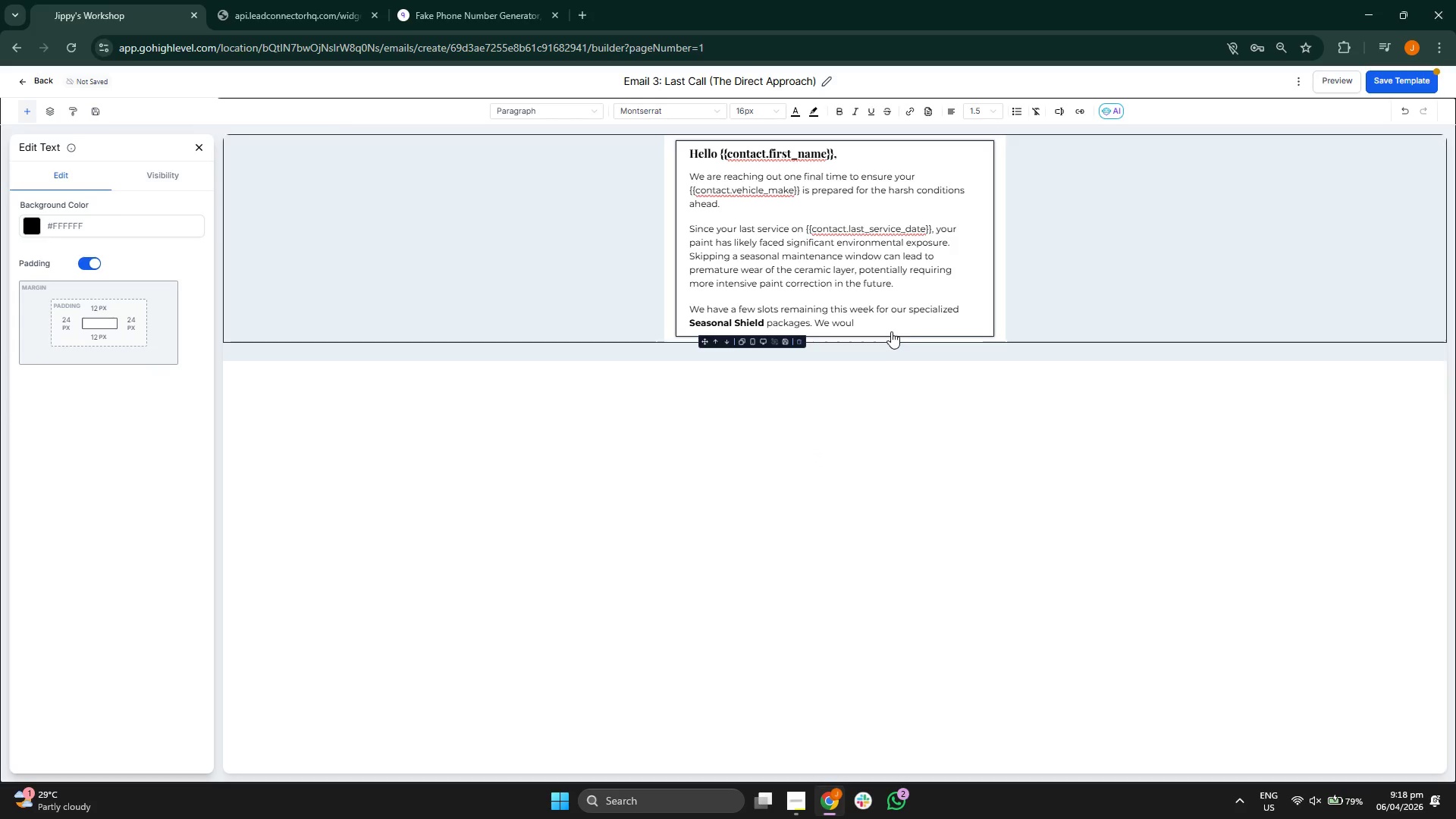 
double_click([890, 328])
 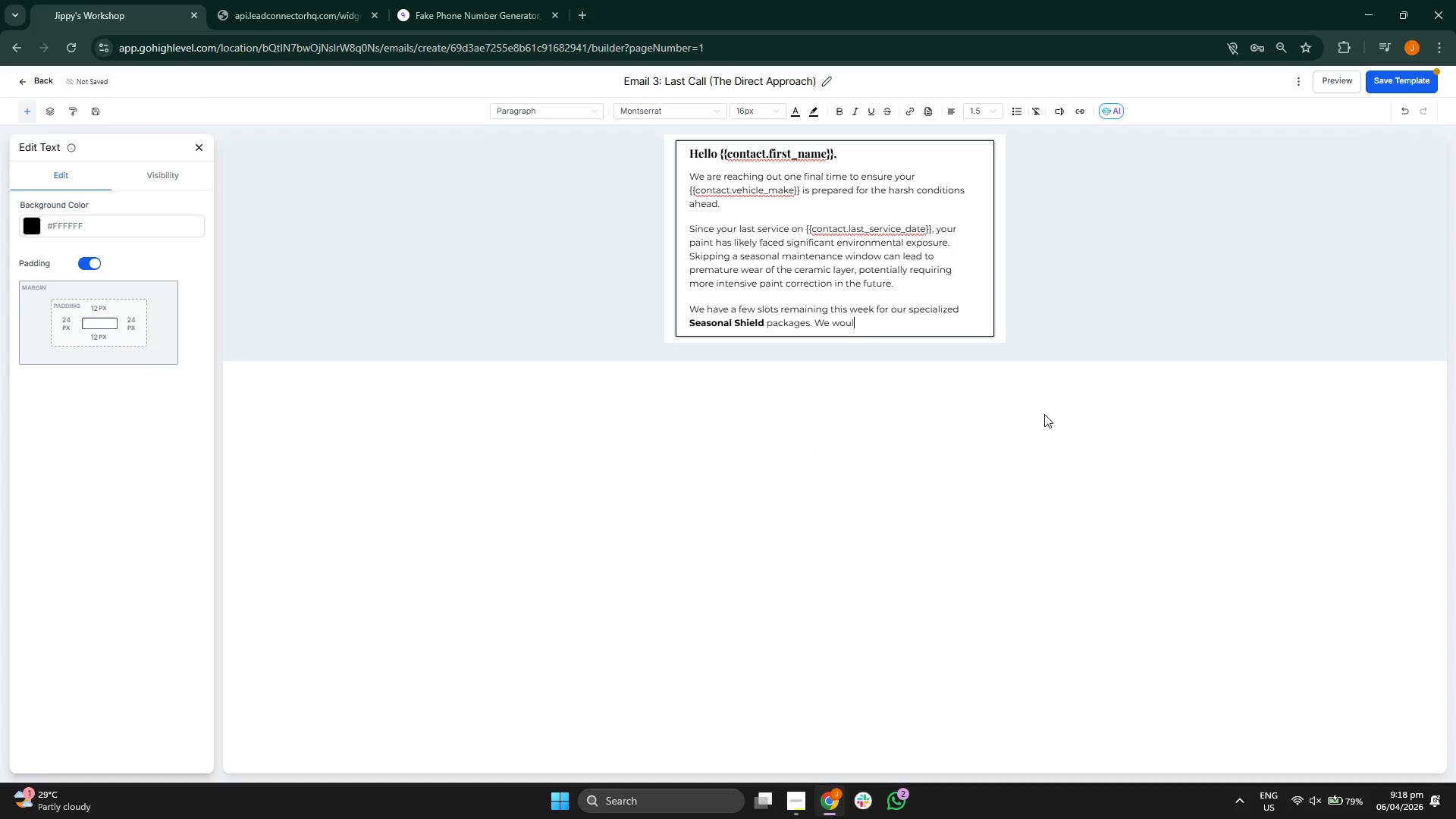 
type(d love to help you keep that {{contact.vehicle_model}} in concours condition.)
 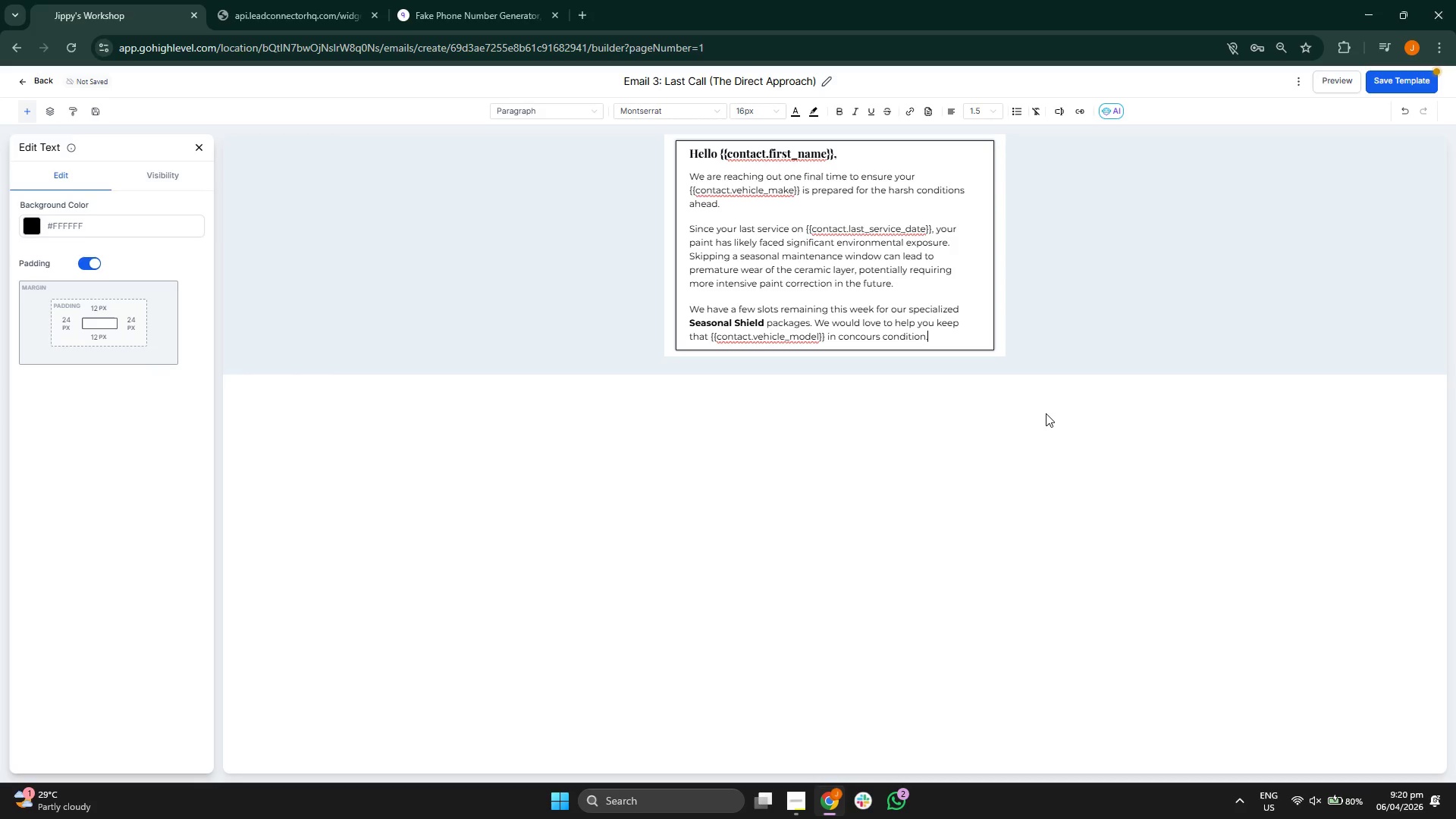 
left_click([1398, 78])
 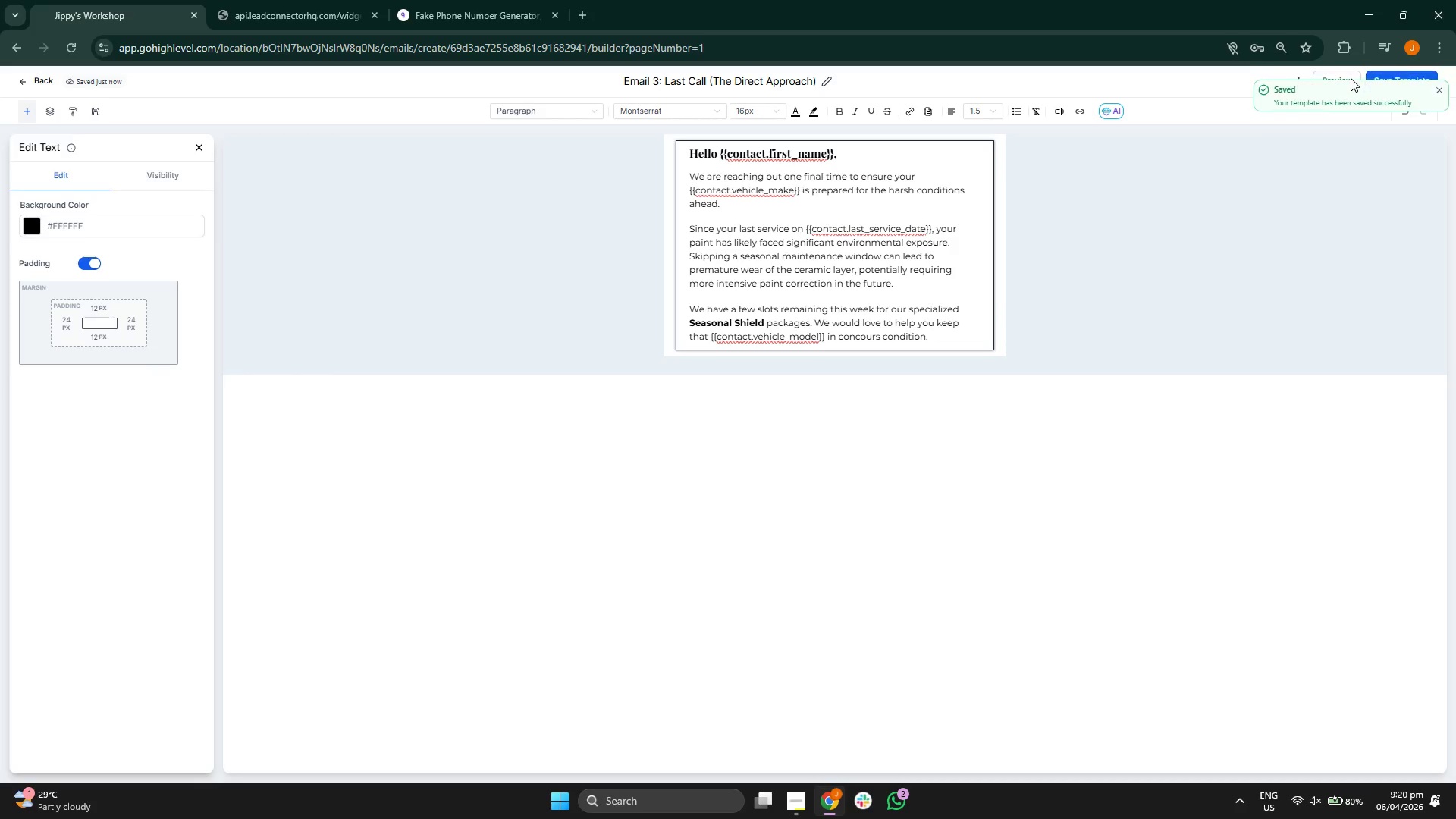 
left_click([1436, 86])
 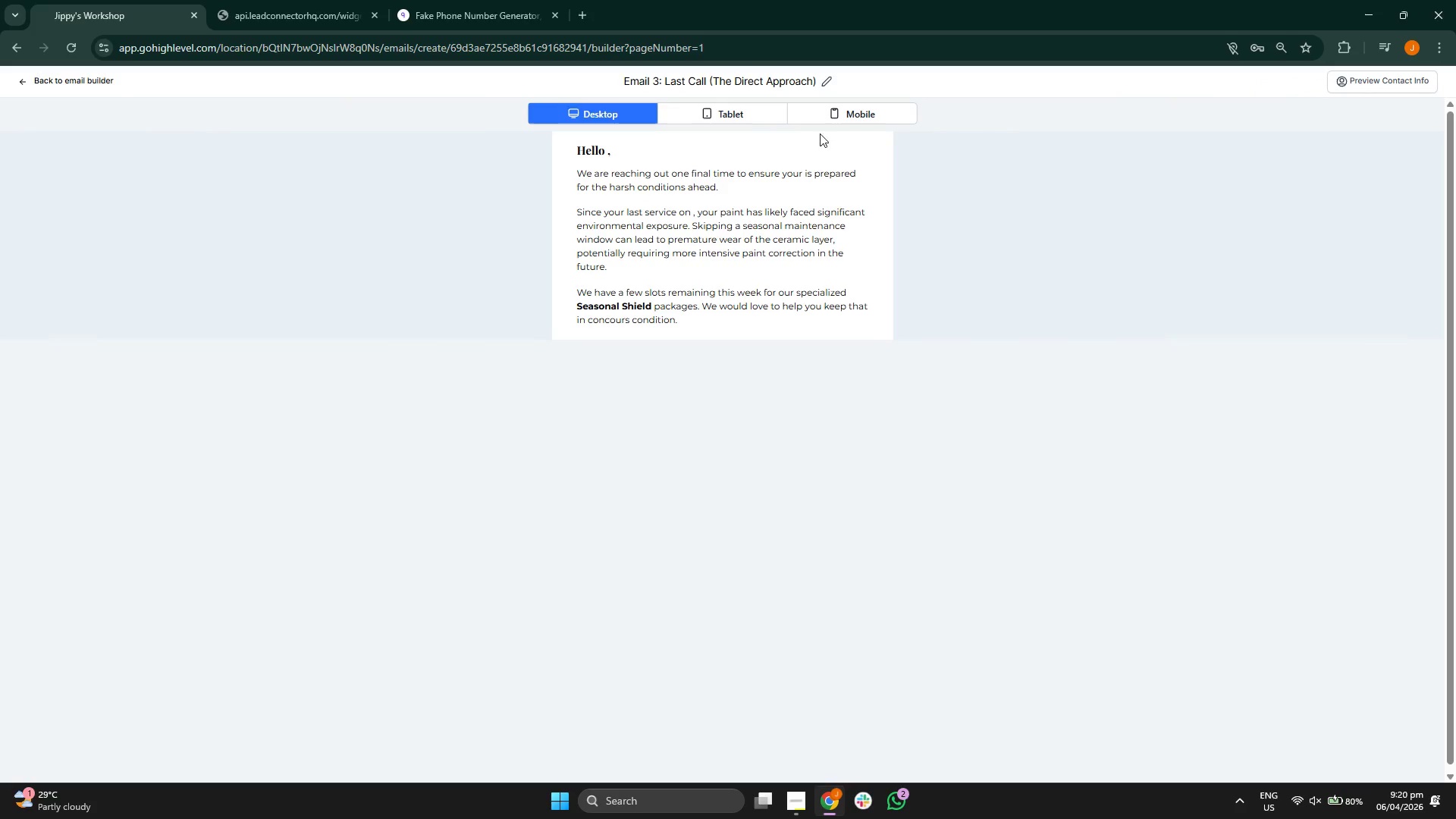 
left_click([754, 106])
 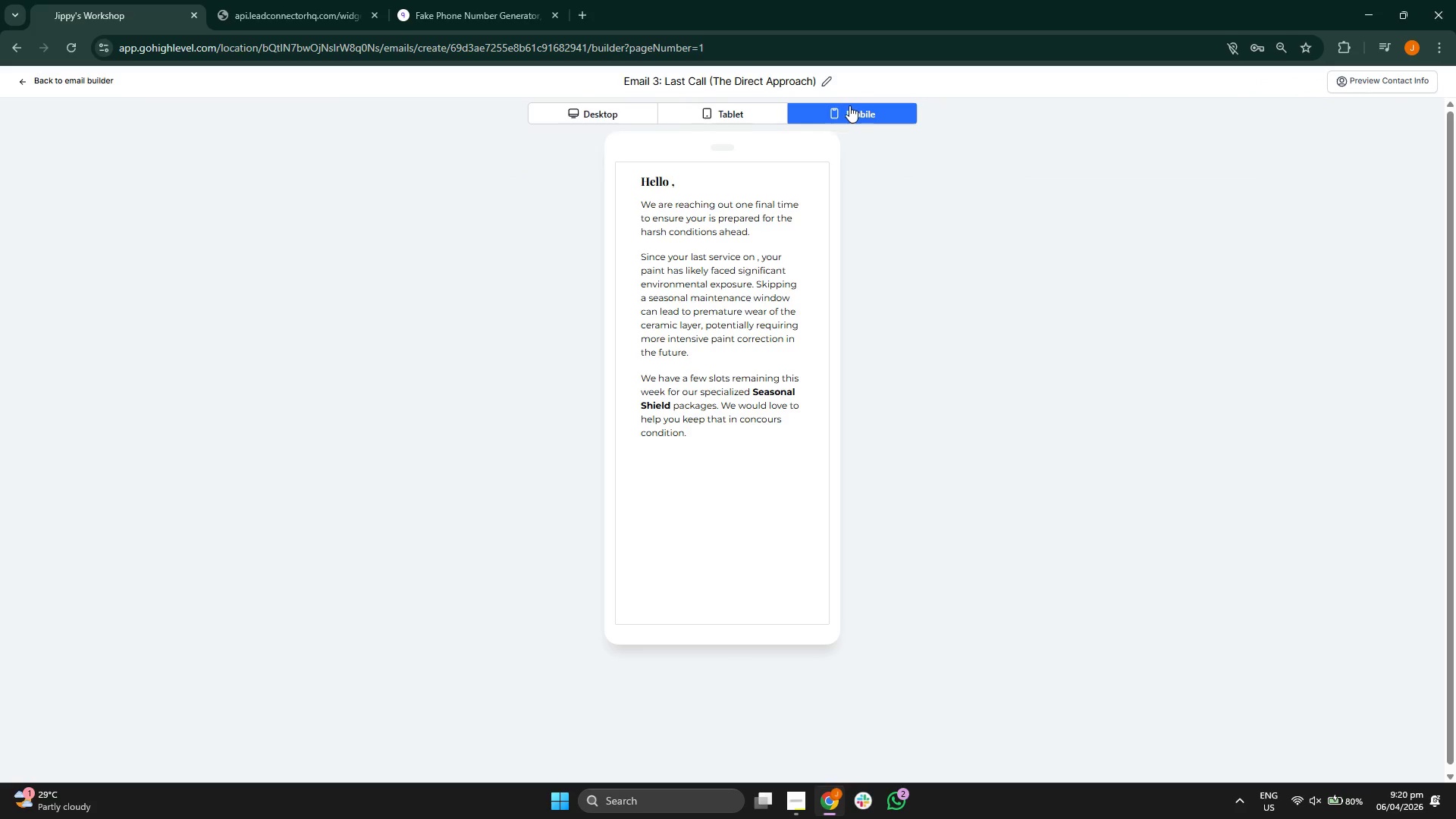 
left_click([752, 108])
 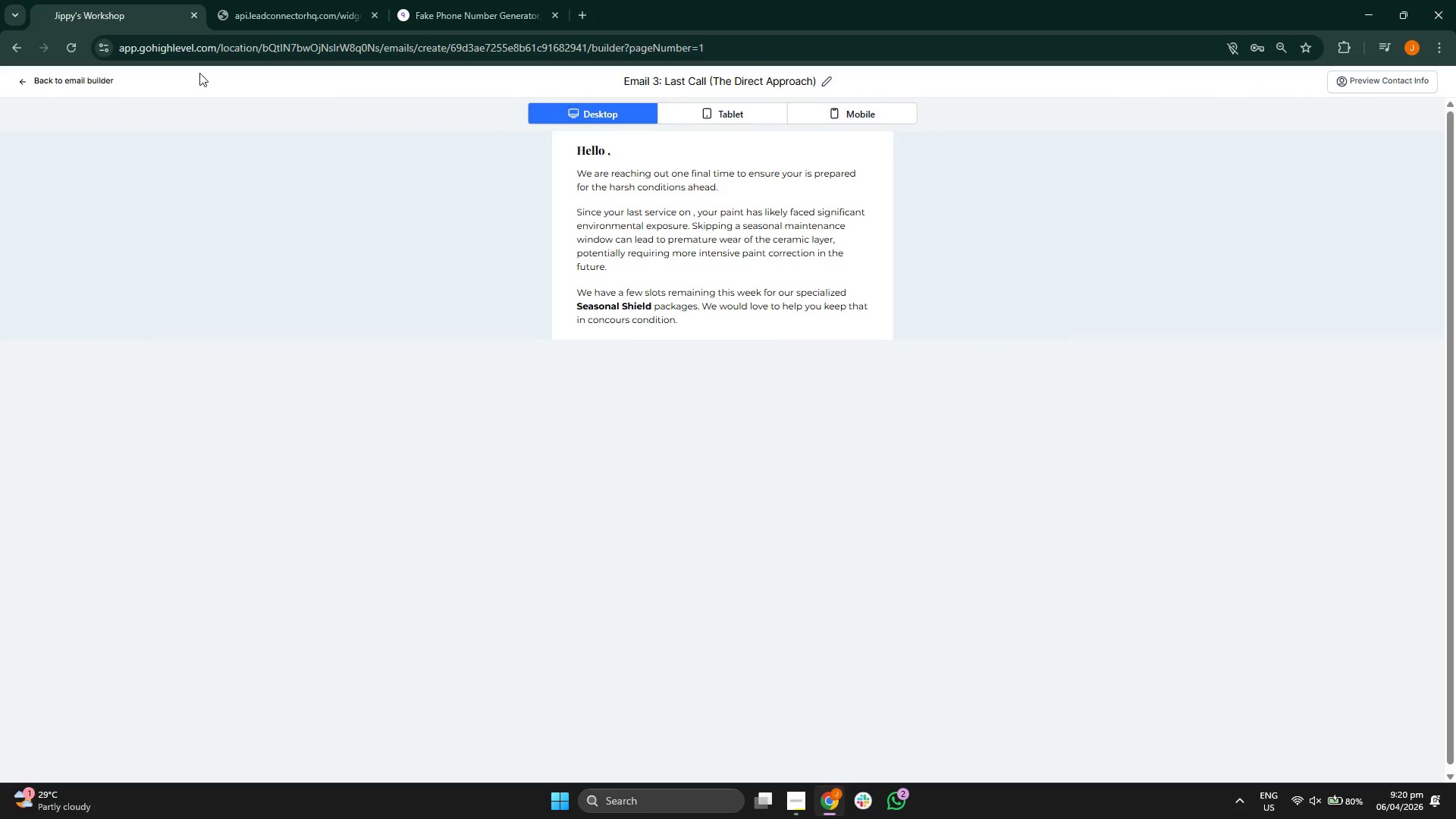 
left_click([77, 80])
 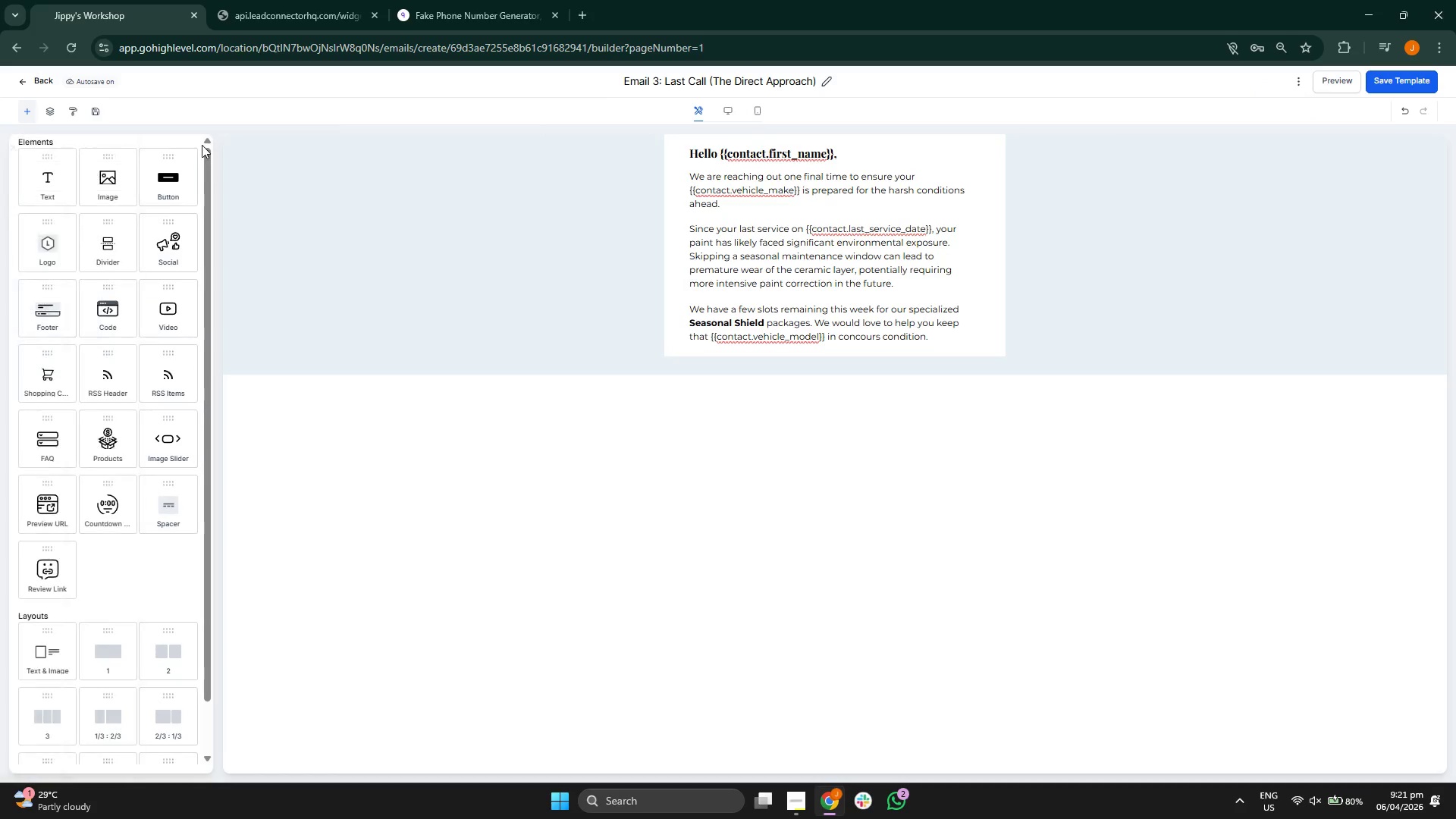 
left_click_drag(start_coordinate=[177, 175], to_coordinate=[705, 325])
 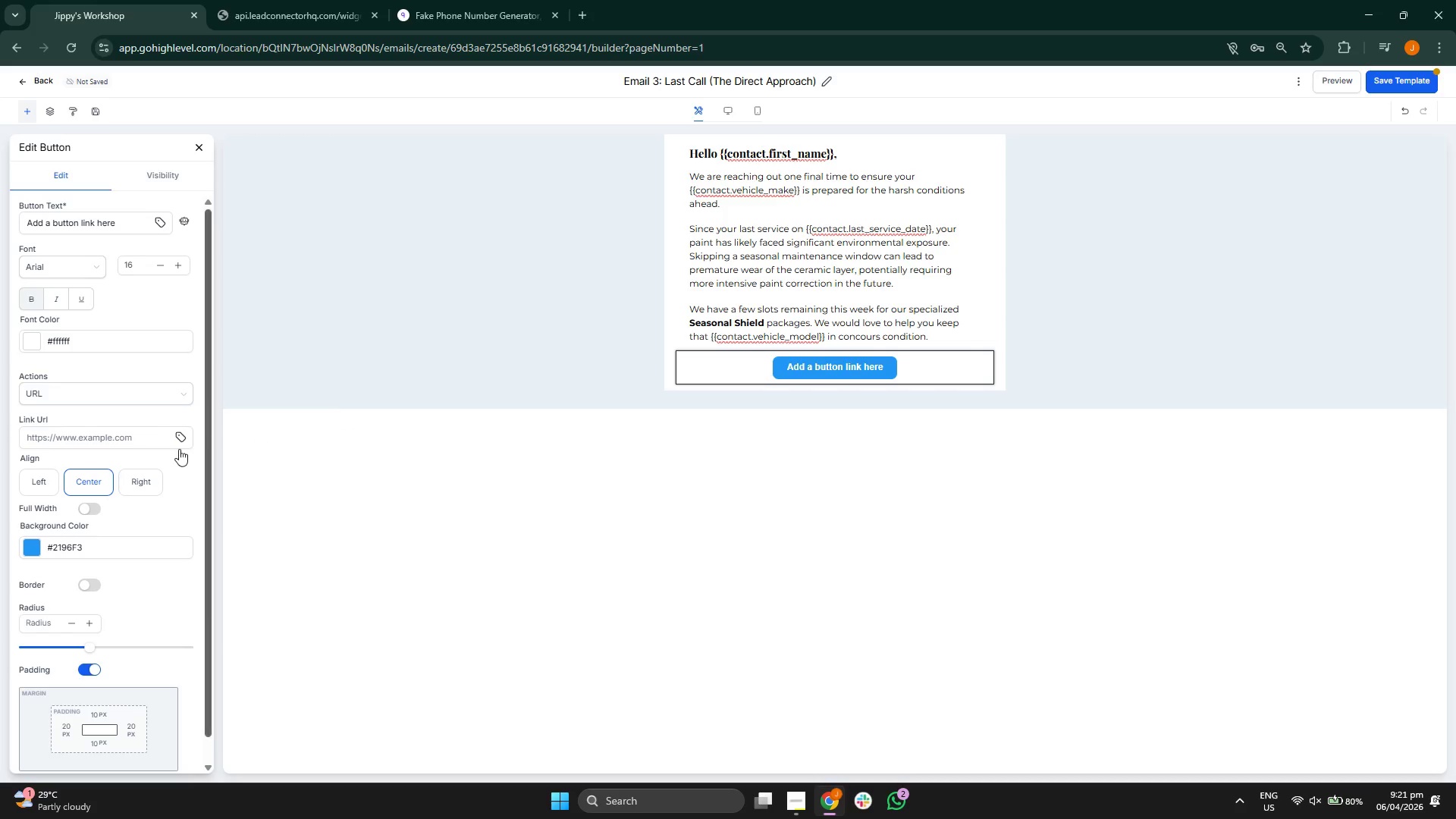 
scroll: coordinate [158, 457], scroll_direction: down, amount: 3.0
 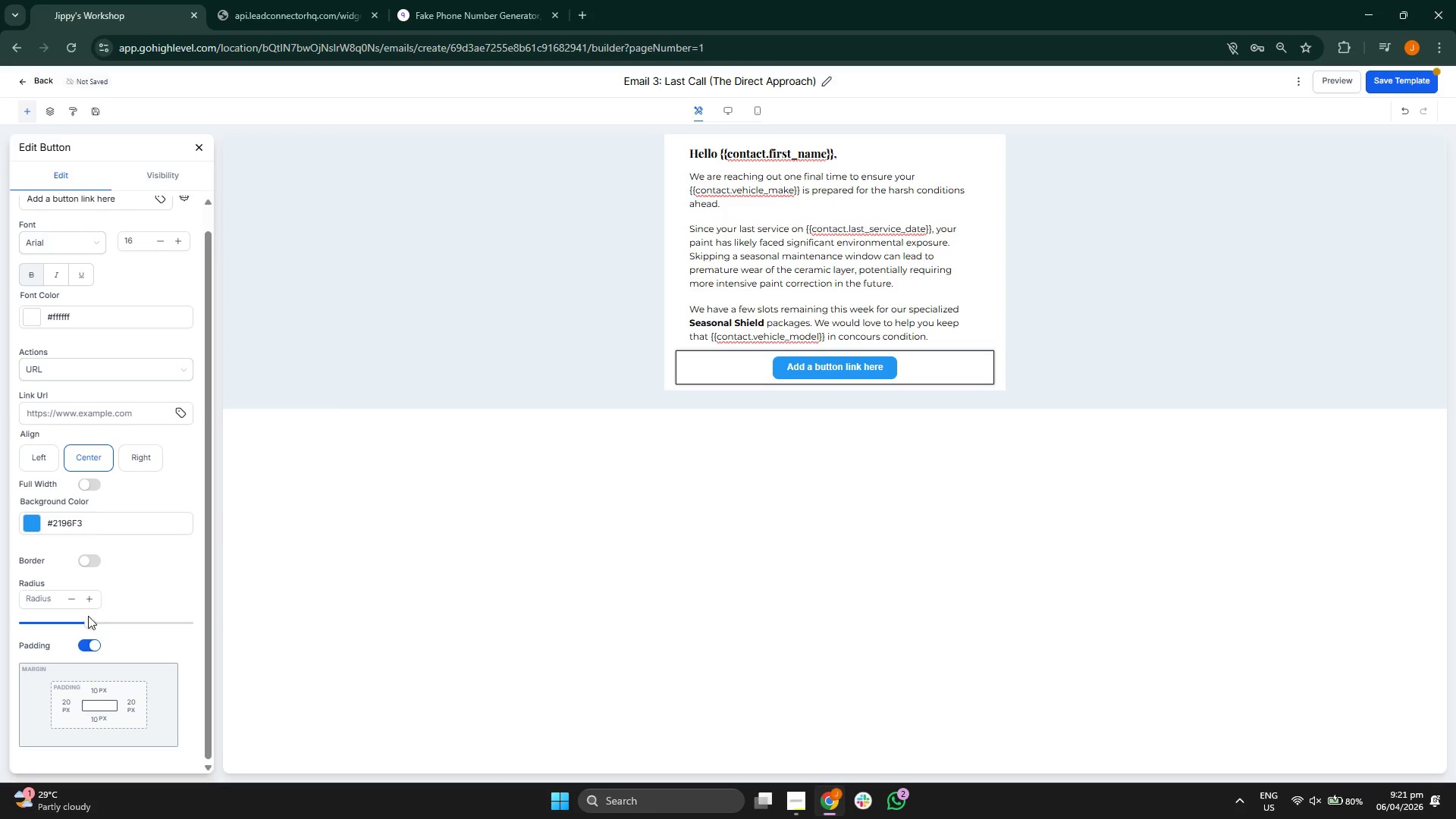 
left_click_drag(start_coordinate=[89, 620], to_coordinate=[158, 614])
 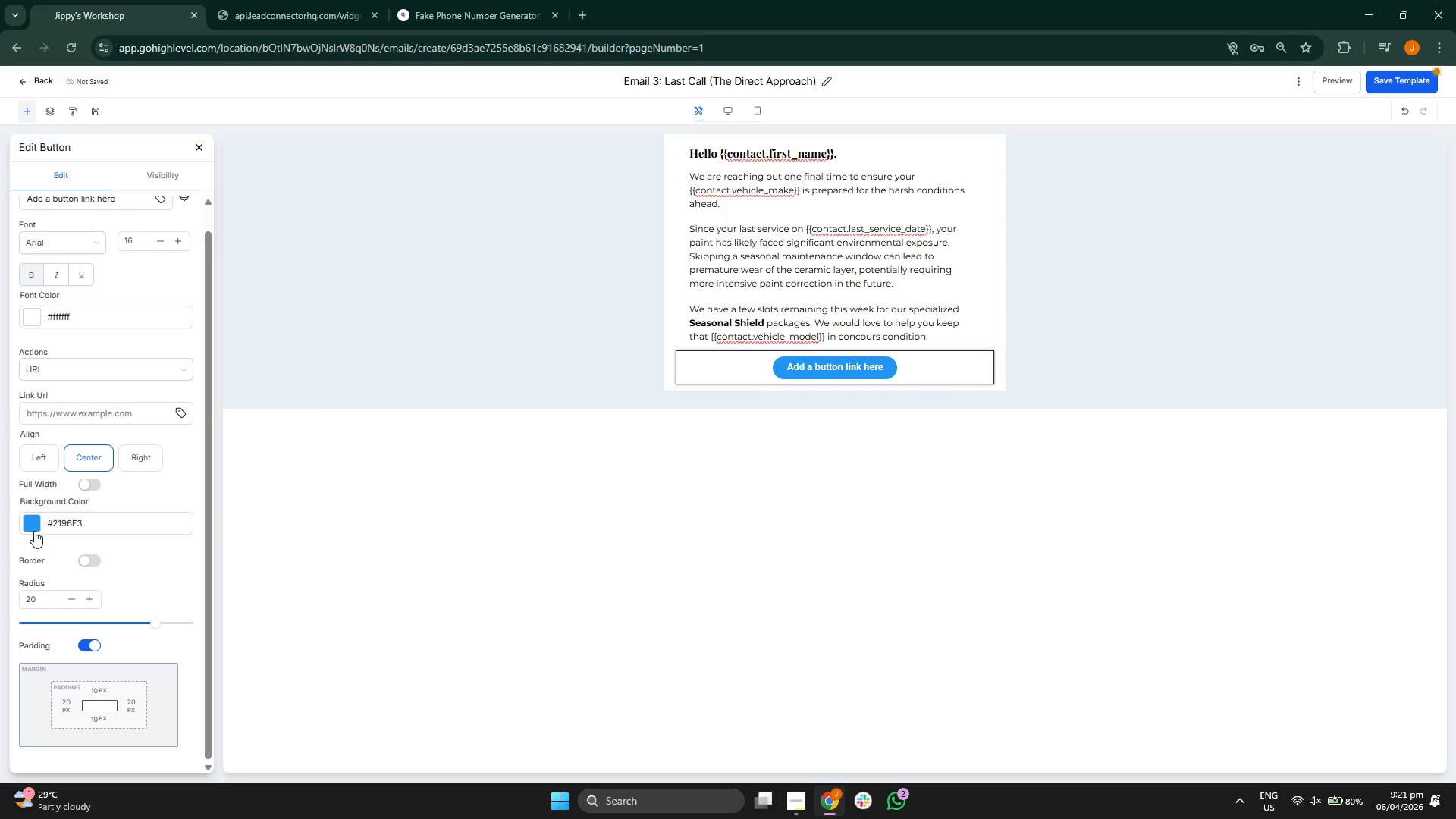 
left_click([33, 521])
 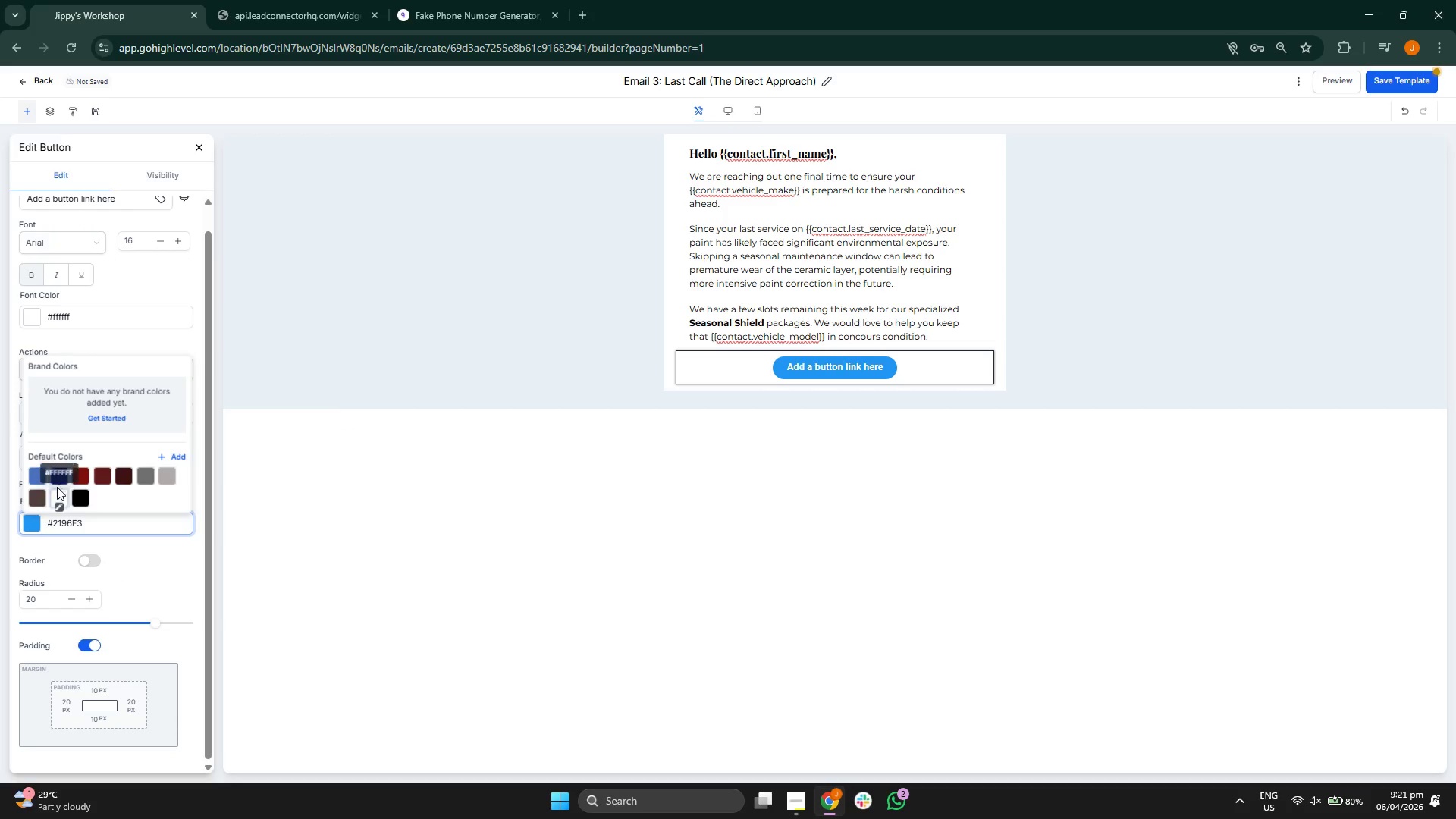 
left_click([58, 477])
 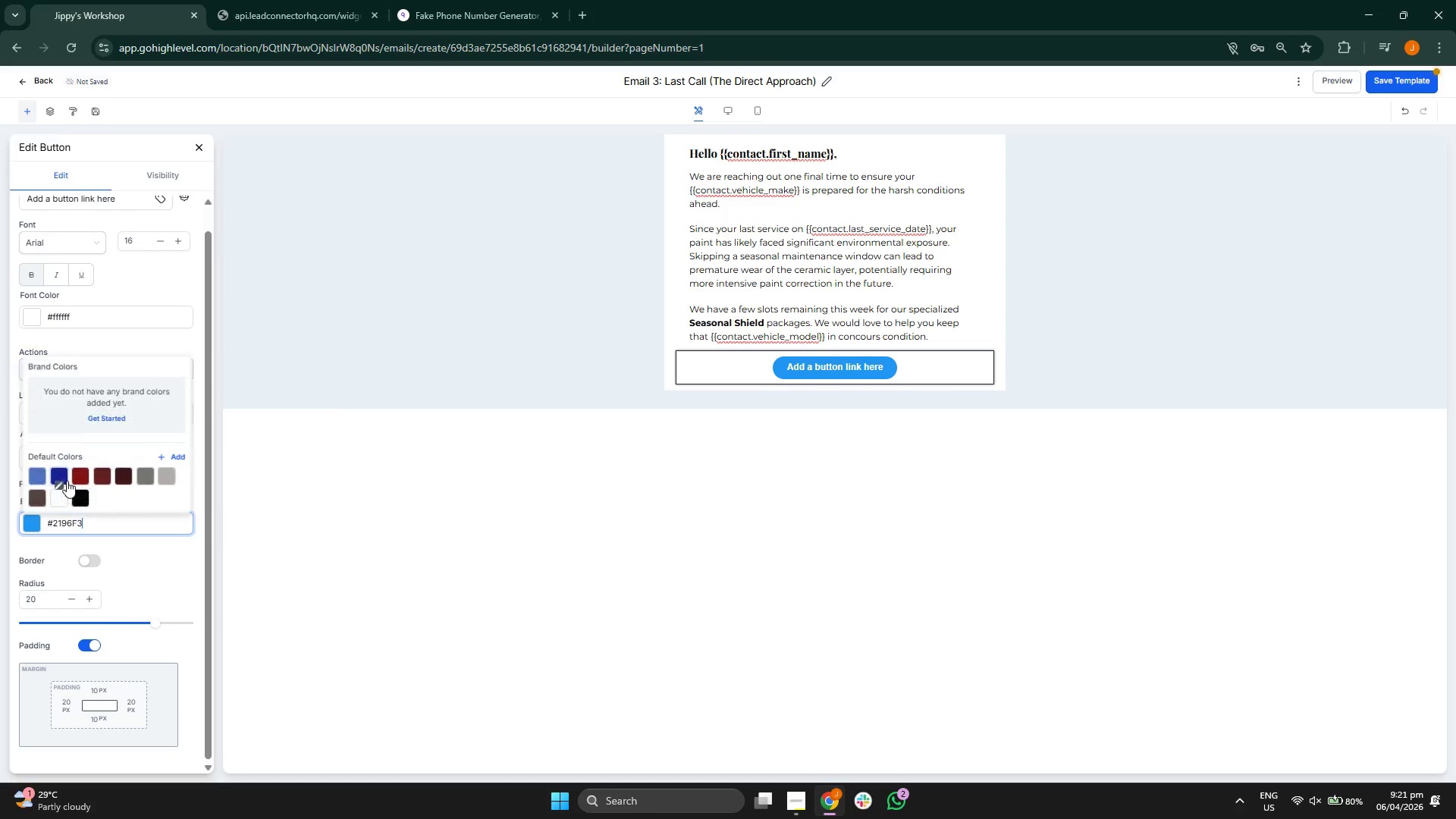 
left_click([58, 470])
 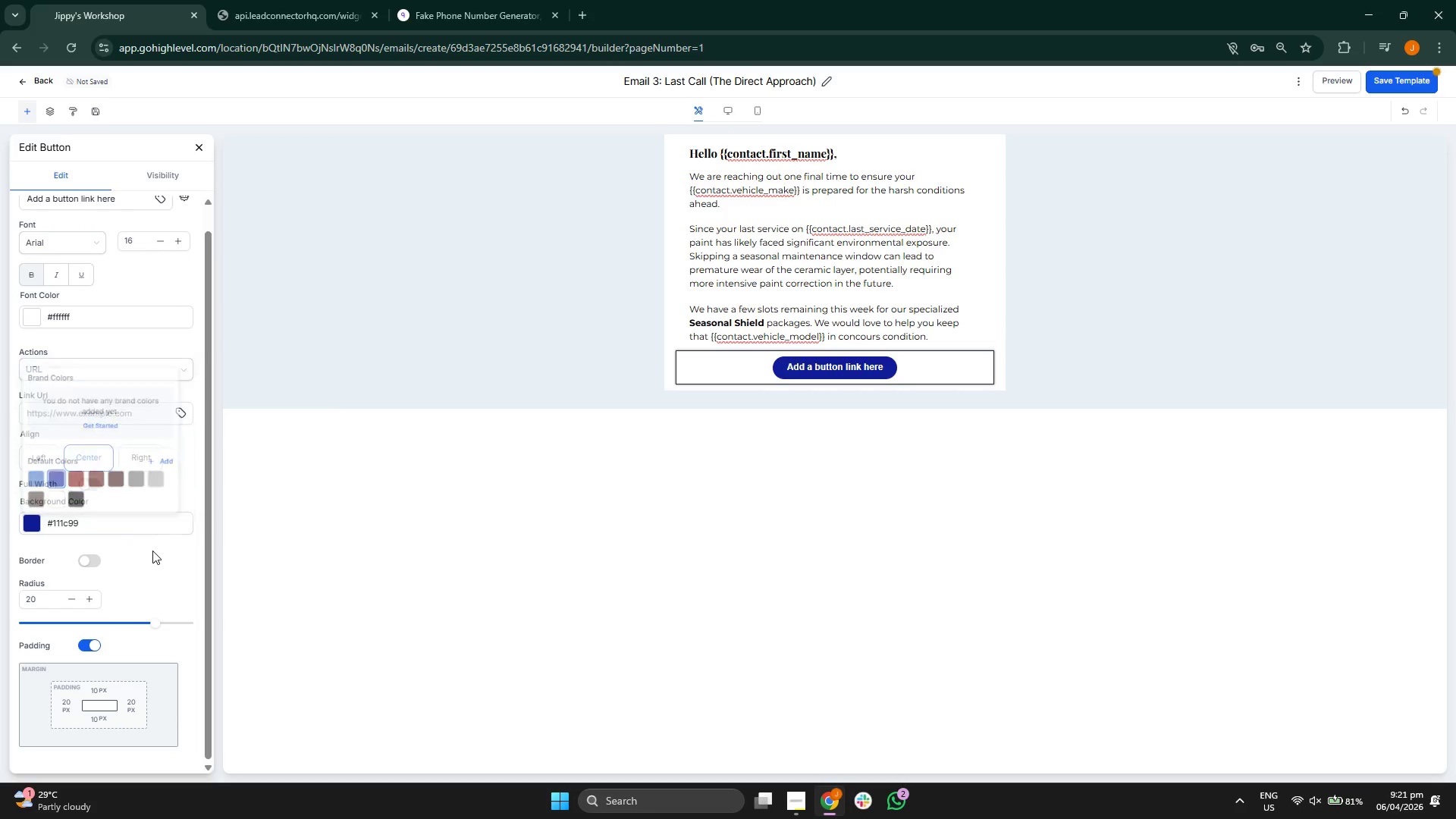 
scroll: coordinate [151, 553], scroll_direction: up, amount: 4.0
 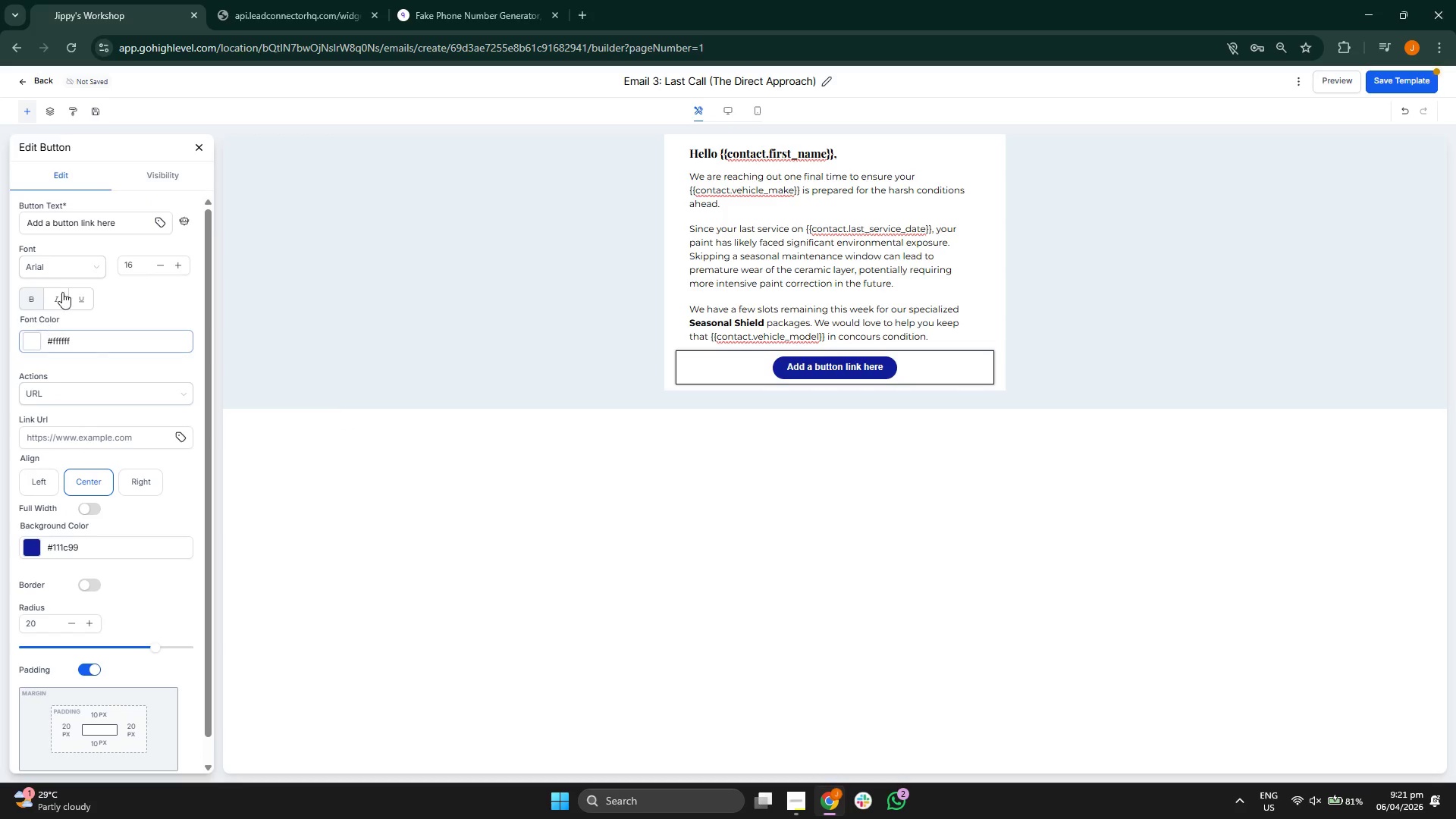 
left_click([67, 272])
 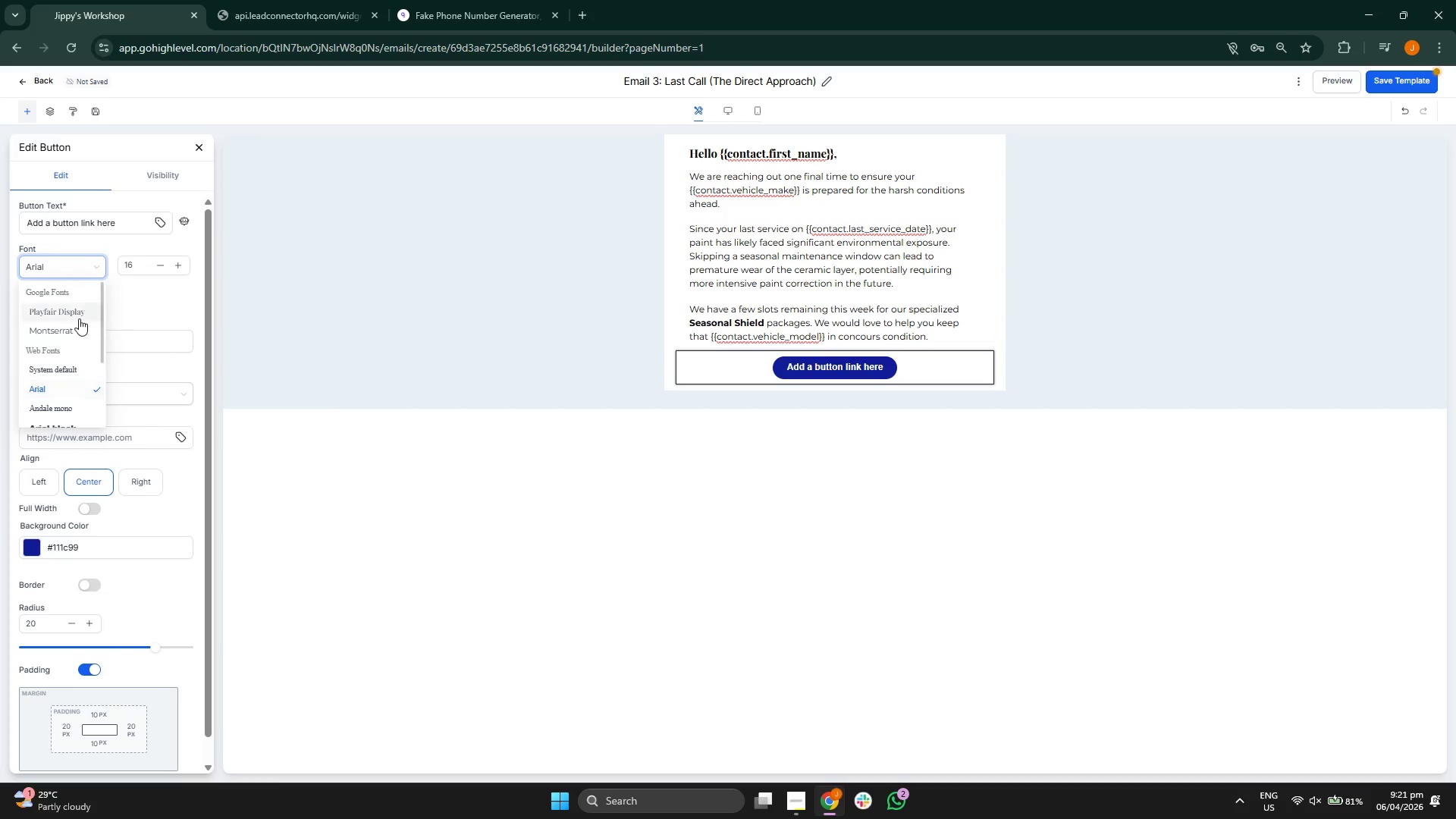 
left_click([71, 312])
 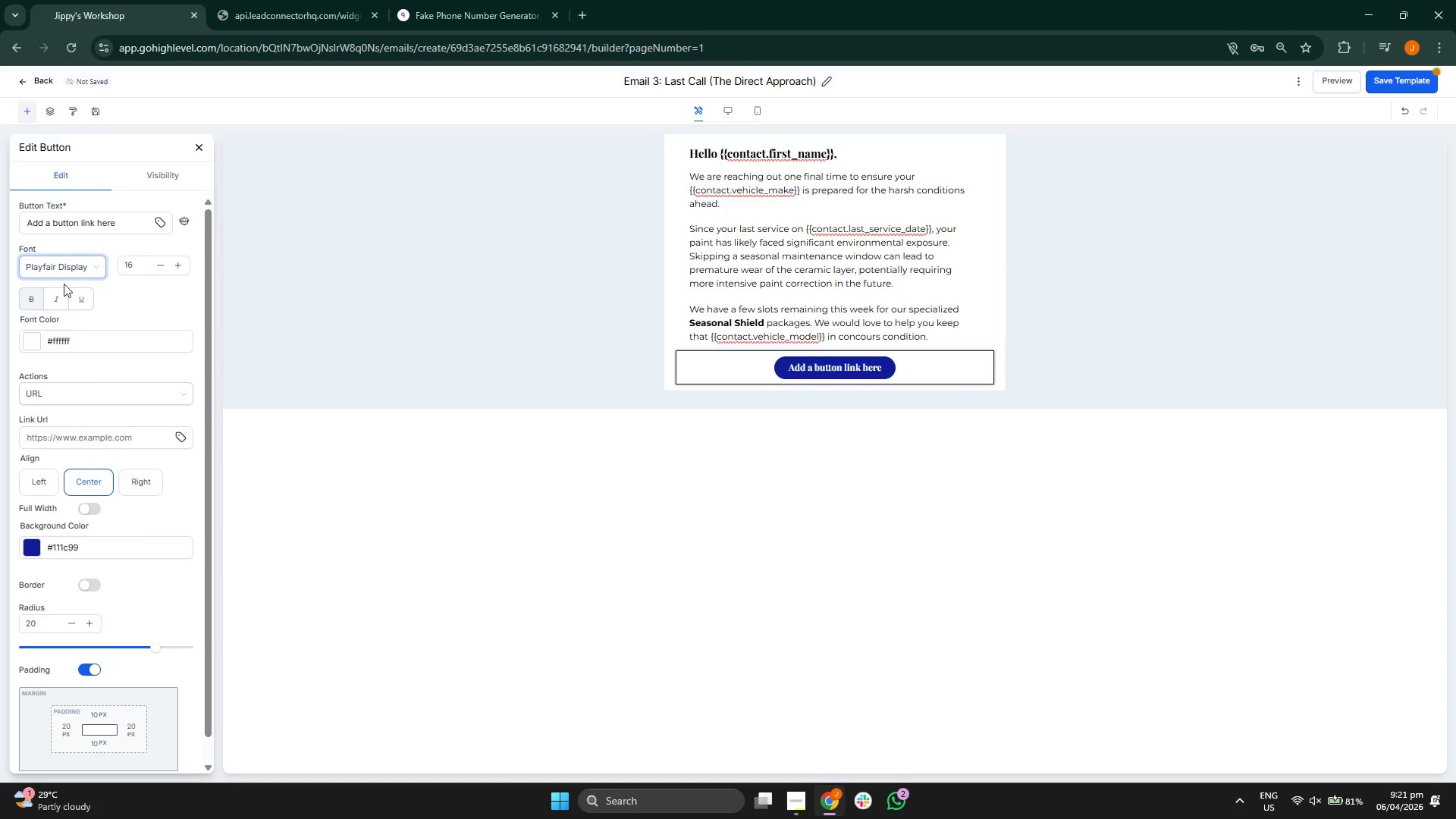 
left_click([64, 263])
 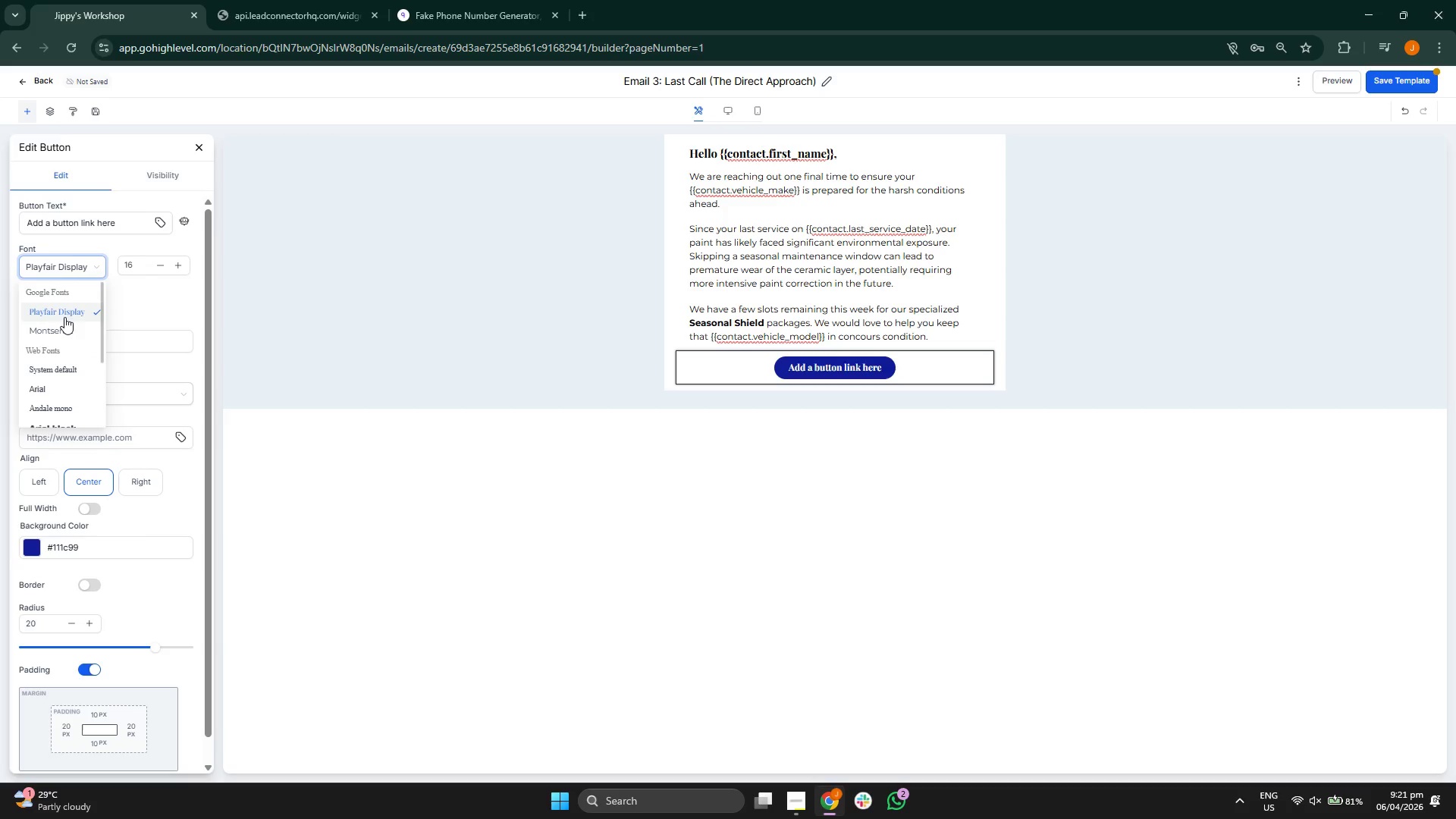 
left_click([64, 333])
 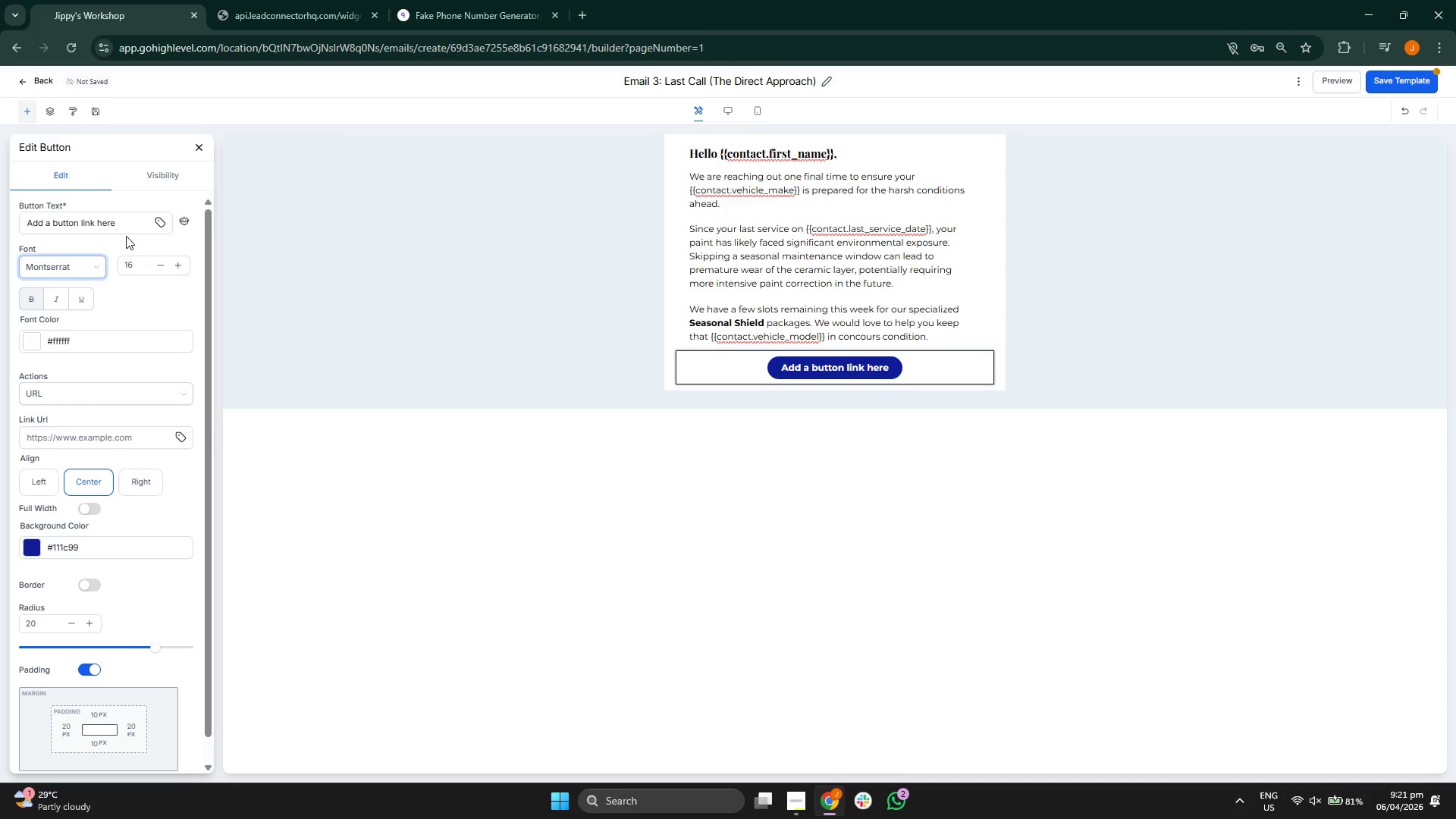 
left_click([128, 222])
 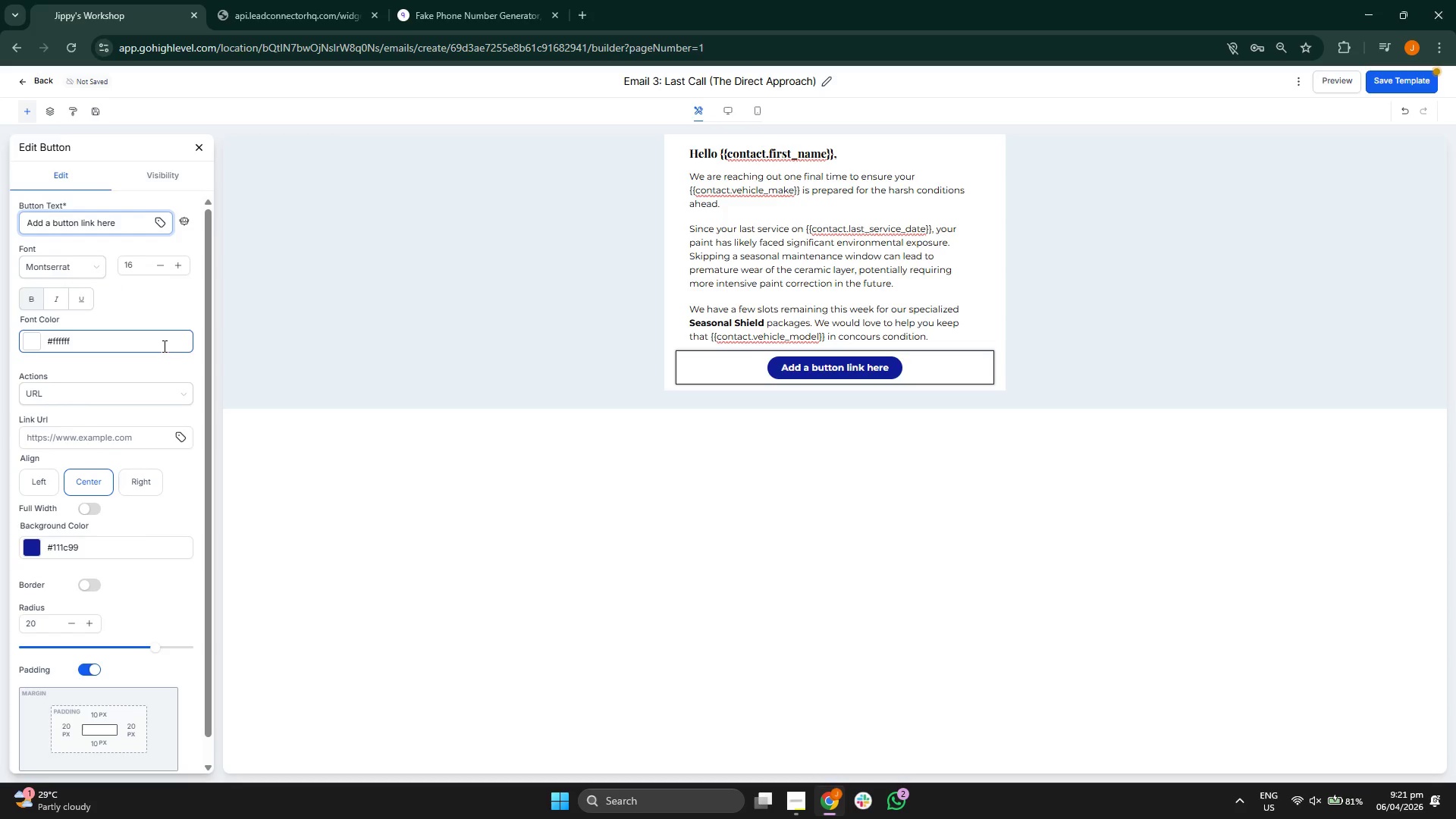 
key(Backspace)
key(Backspace)
key(Backspace)
key(Backspace)
key(Backspace)
key(Backspace)
key(Backspace)
key(Backspace)
key(Backspace)
key(Backspace)
key(Backspace)
key(Backspace)
key(Backspace)
key(Backspace)
key(Backspace)
key(Backspace)
key(Backspace)
key(Backspace)
key(Backspace)
key(Backspace)
key(Backspace)
key(Backspace)
type(Secure Your Slot)
 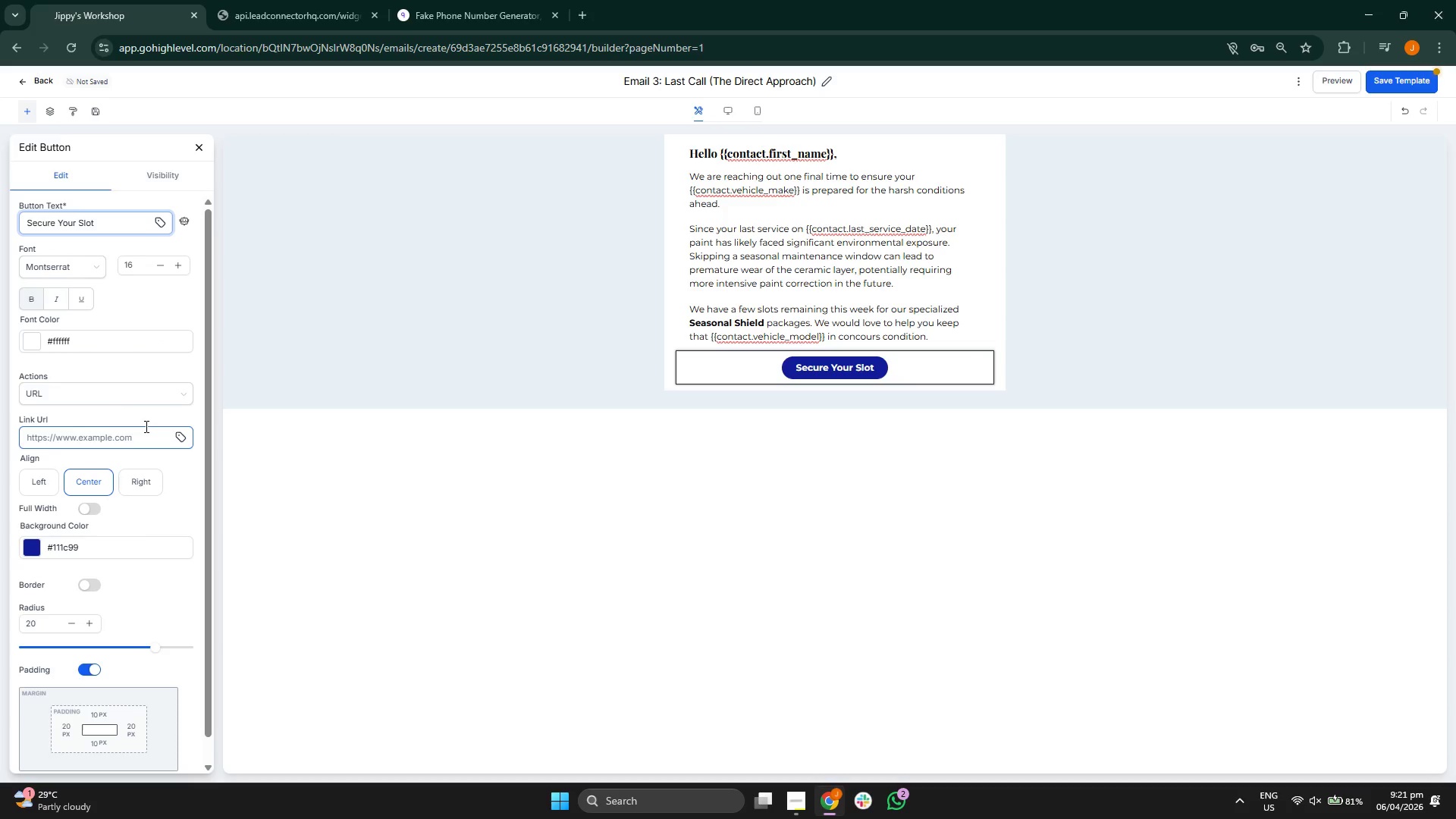 
scroll: coordinate [113, 372], scroll_direction: down, amount: 1.0
 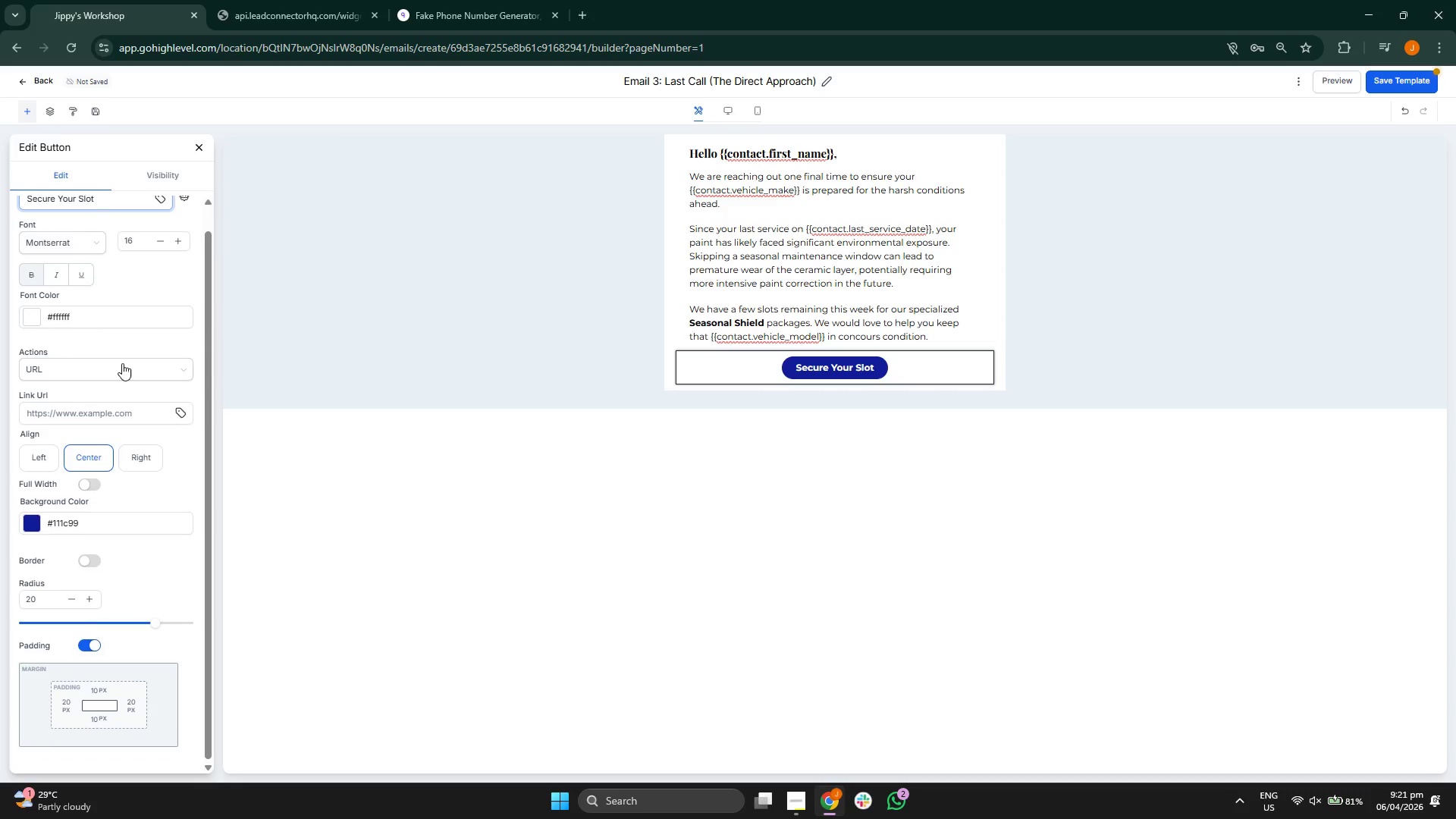 
scroll: coordinate [124, 359], scroll_direction: up, amount: 1.0
 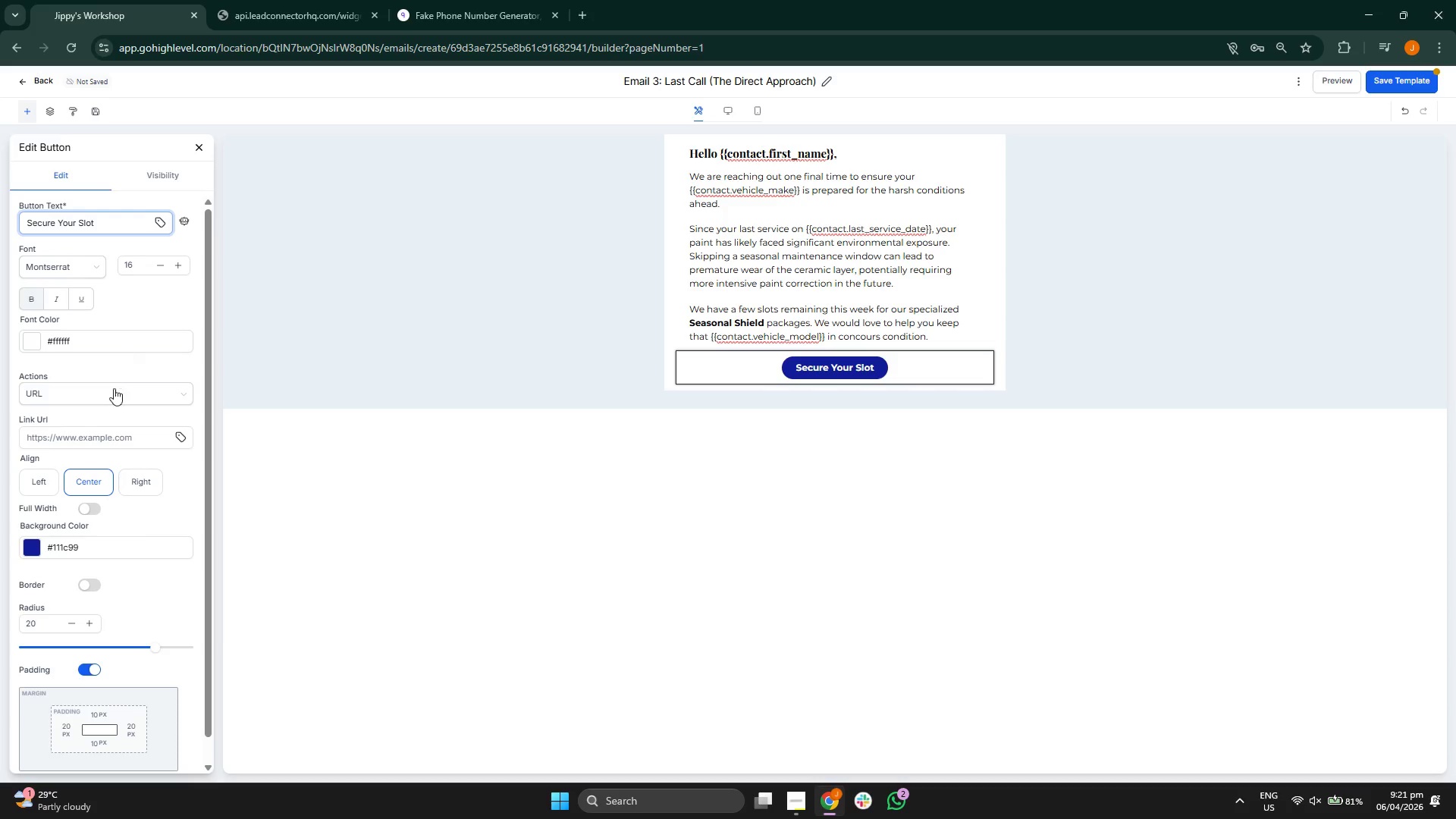 
left_click([178, 439])
 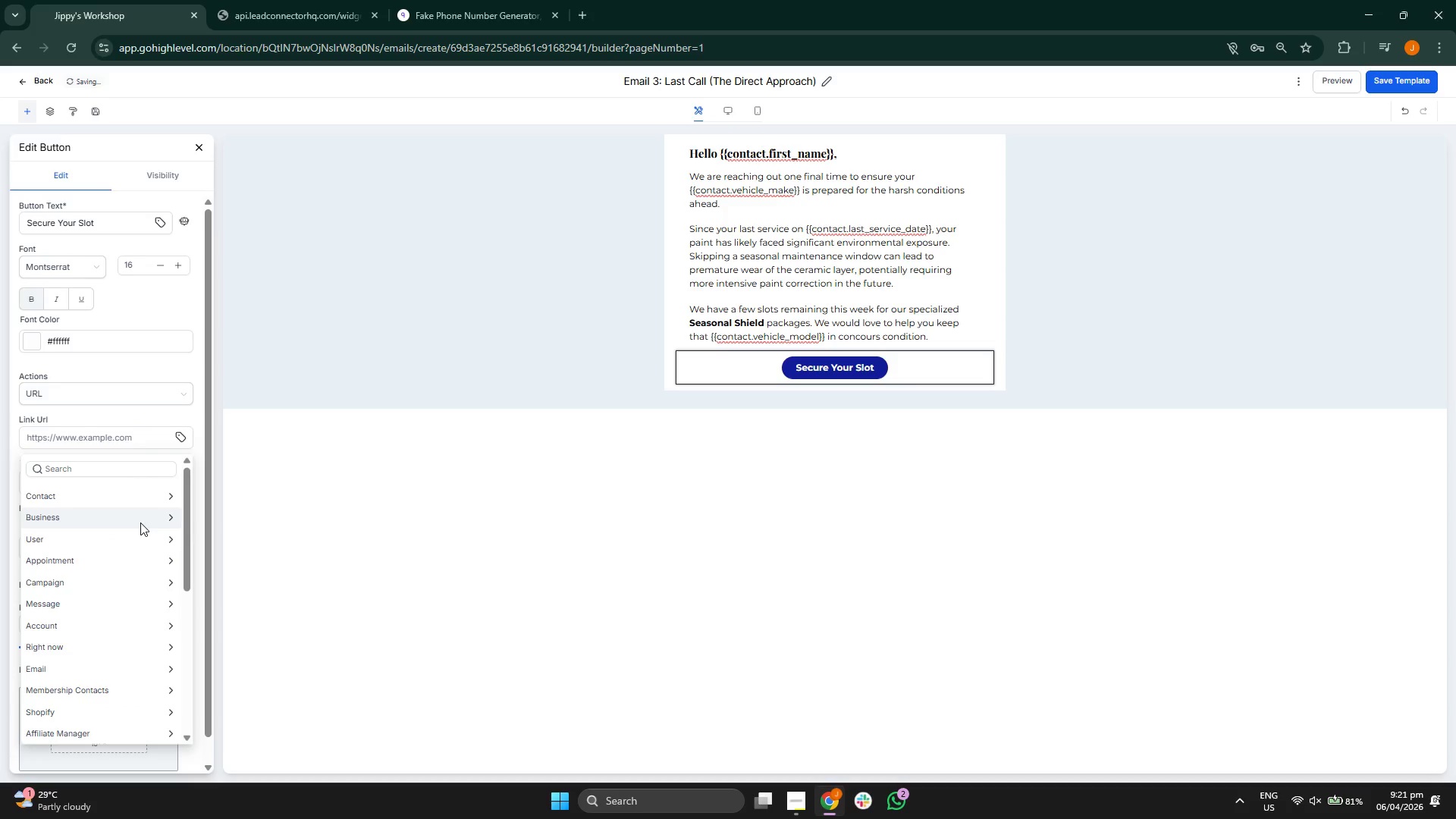 
scroll: coordinate [127, 679], scroll_direction: down, amount: 6.0
 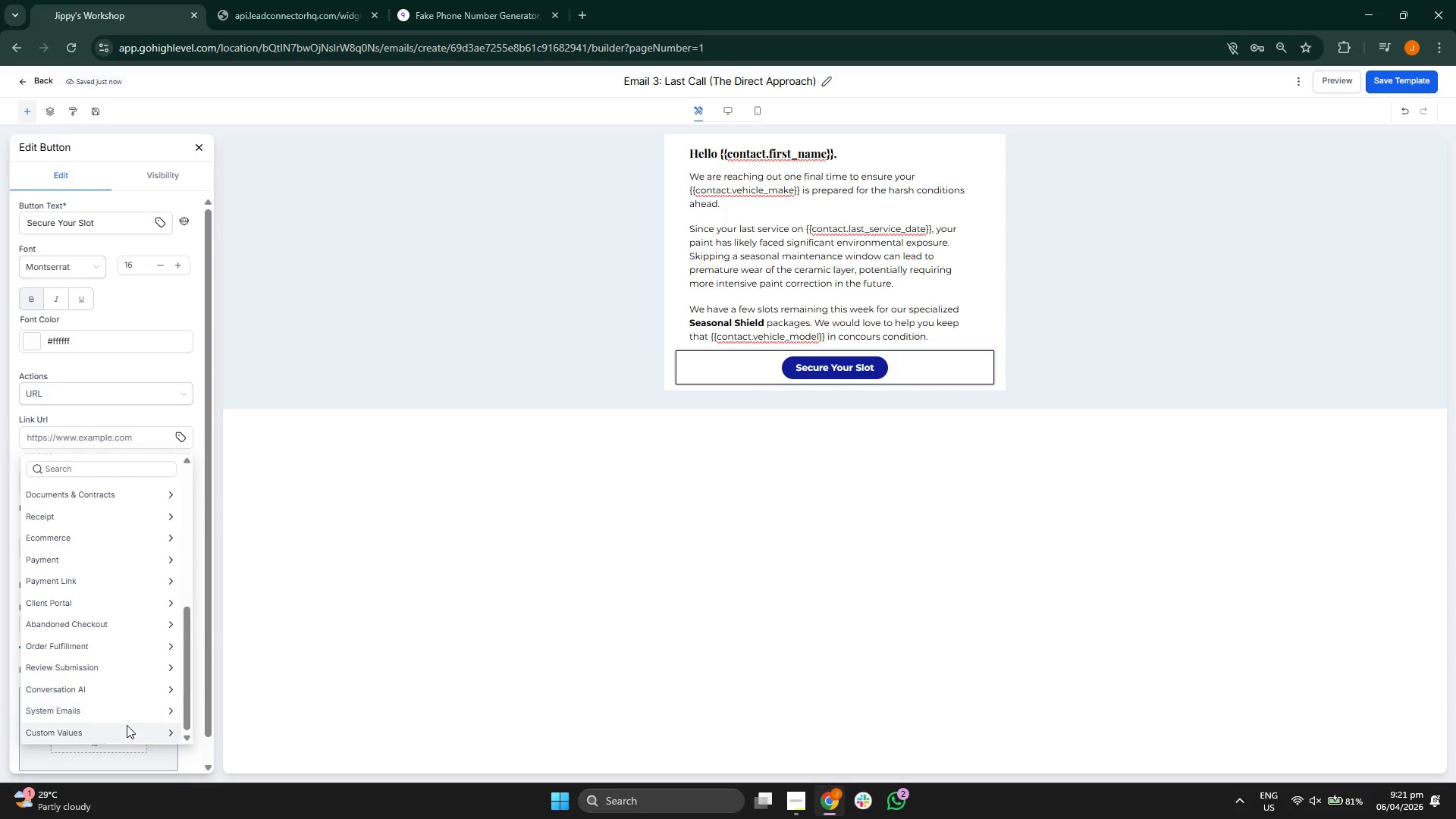 
left_click([127, 726])
 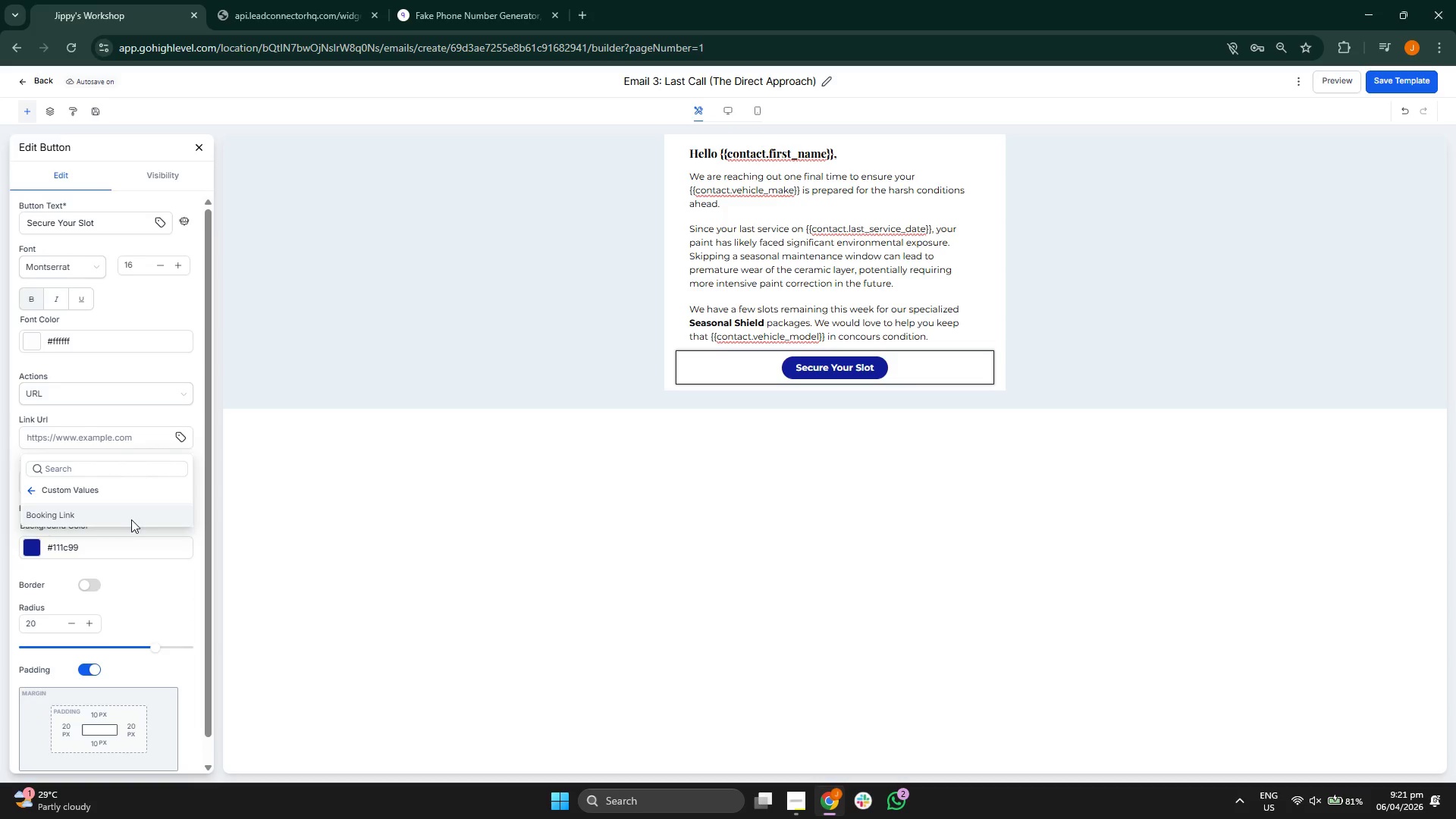 
left_click([131, 515])
 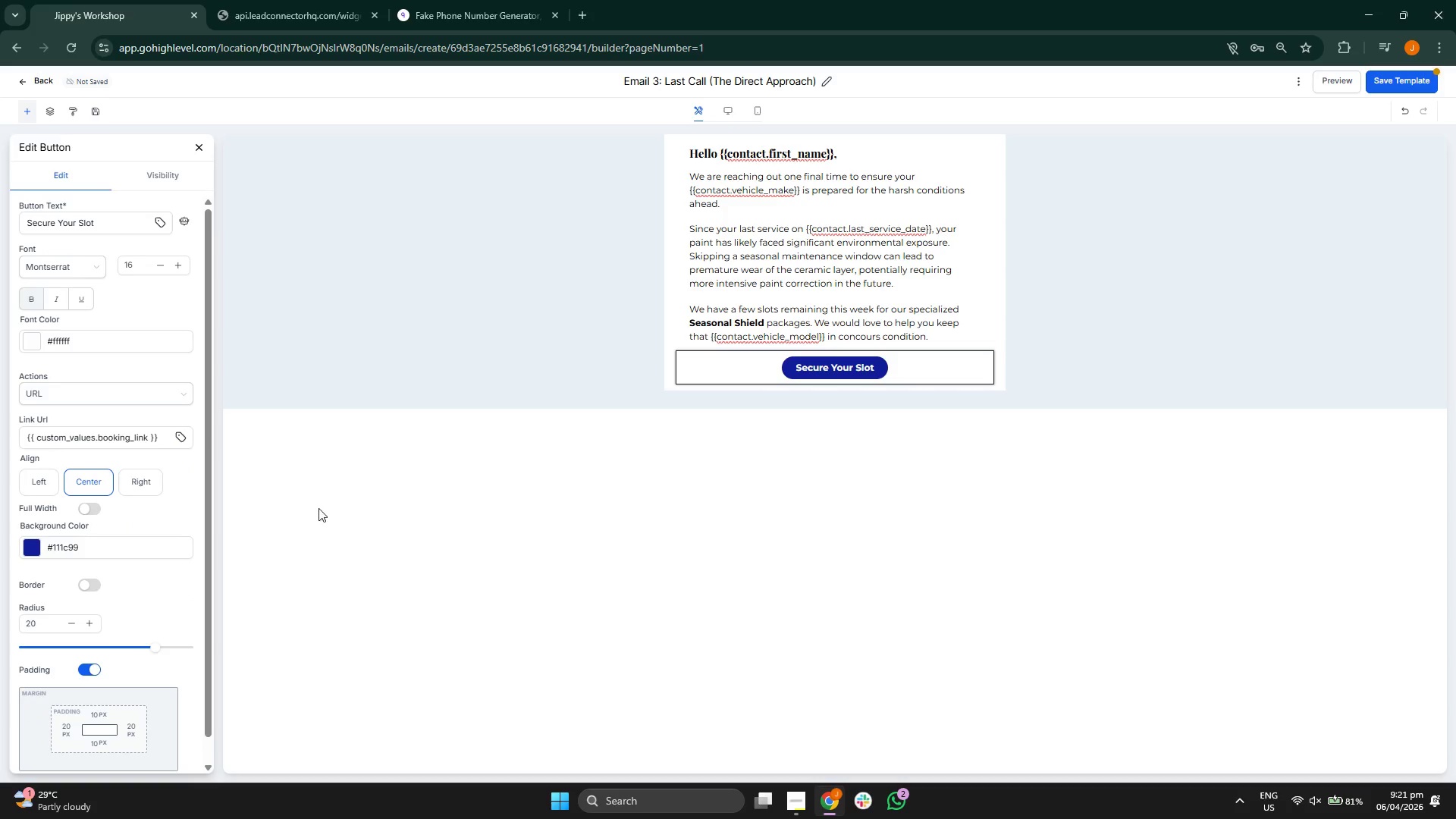 
left_click([385, 508])
 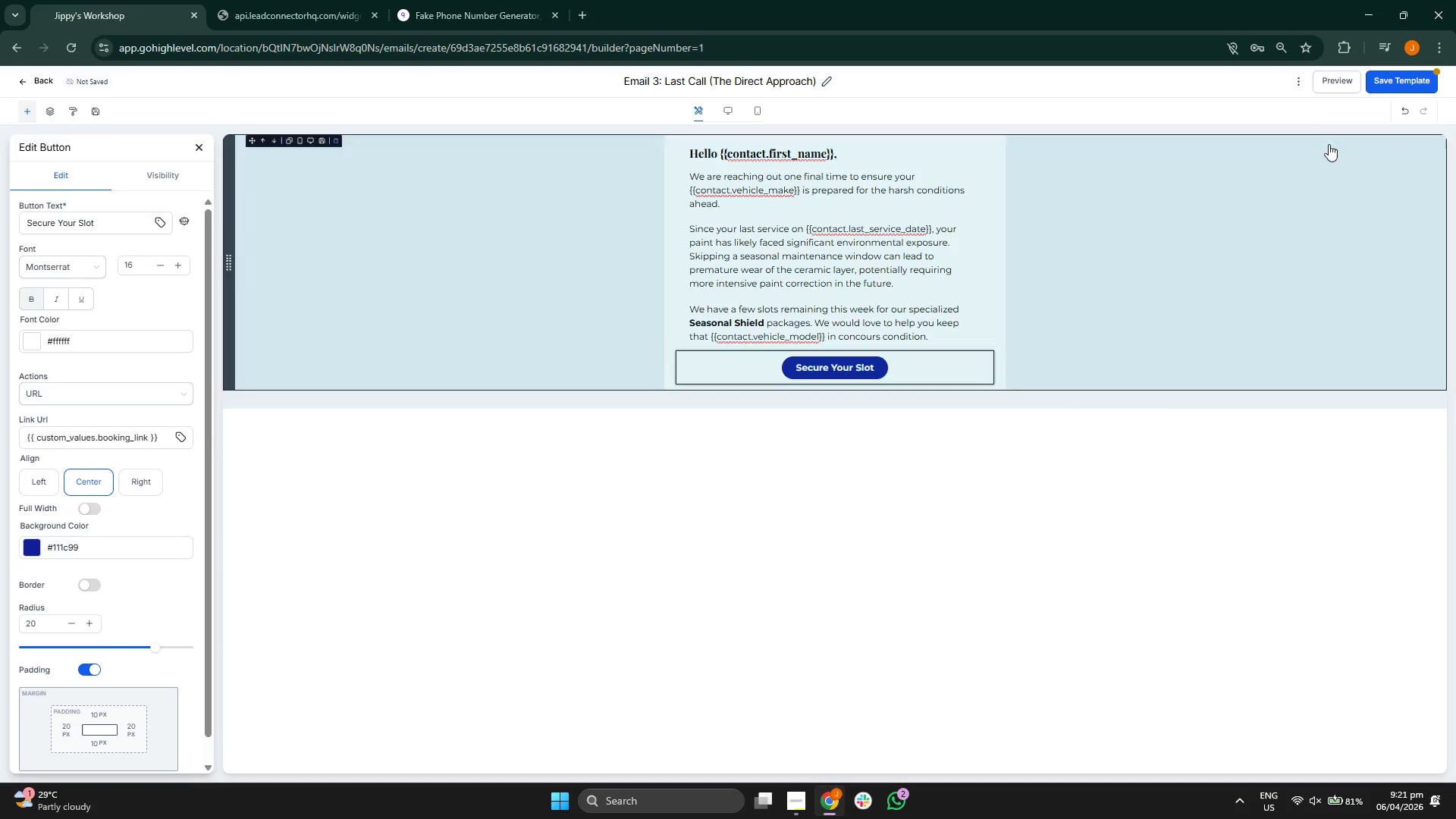 
left_click([1389, 85])
 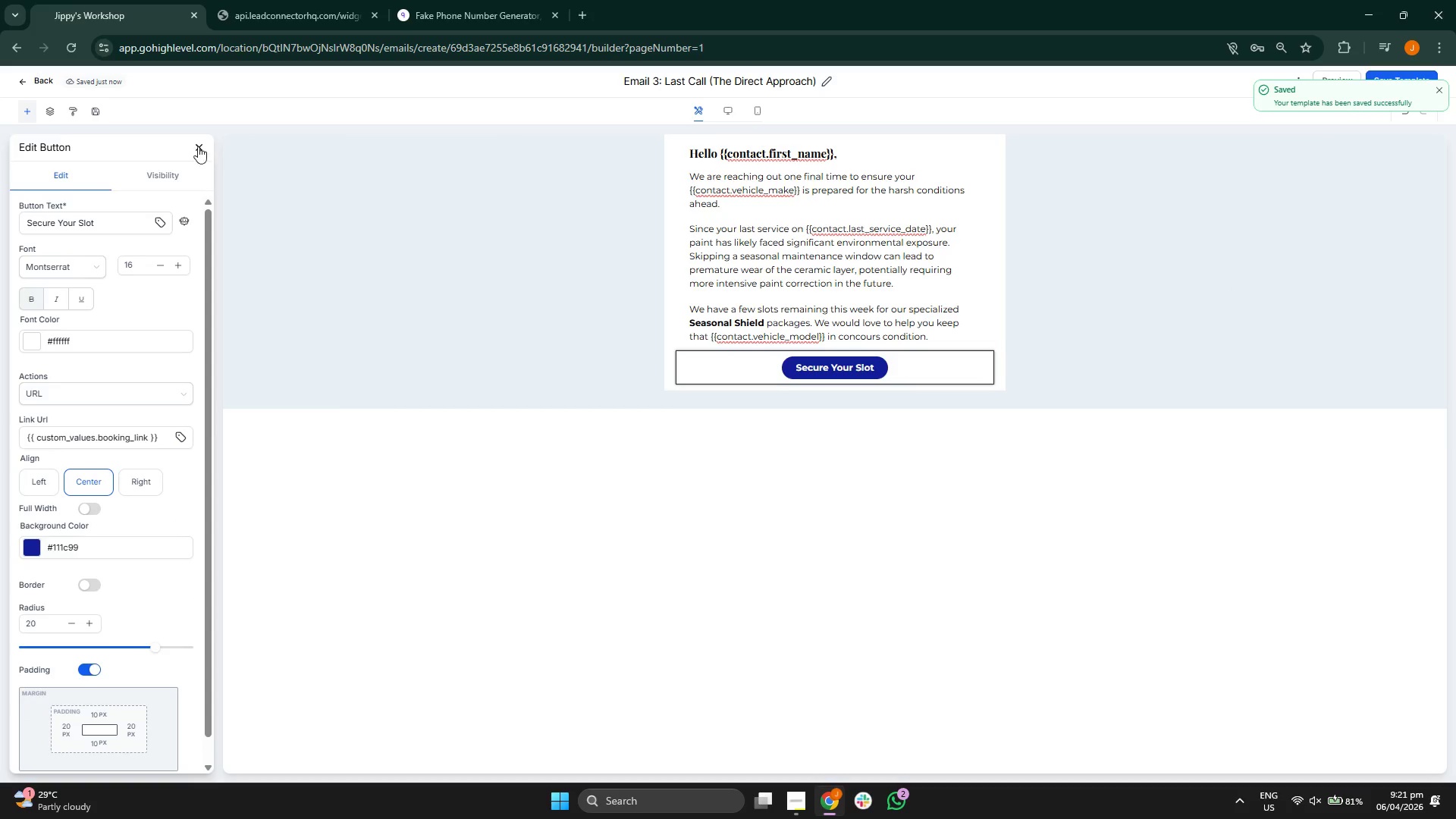 
left_click([199, 146])
 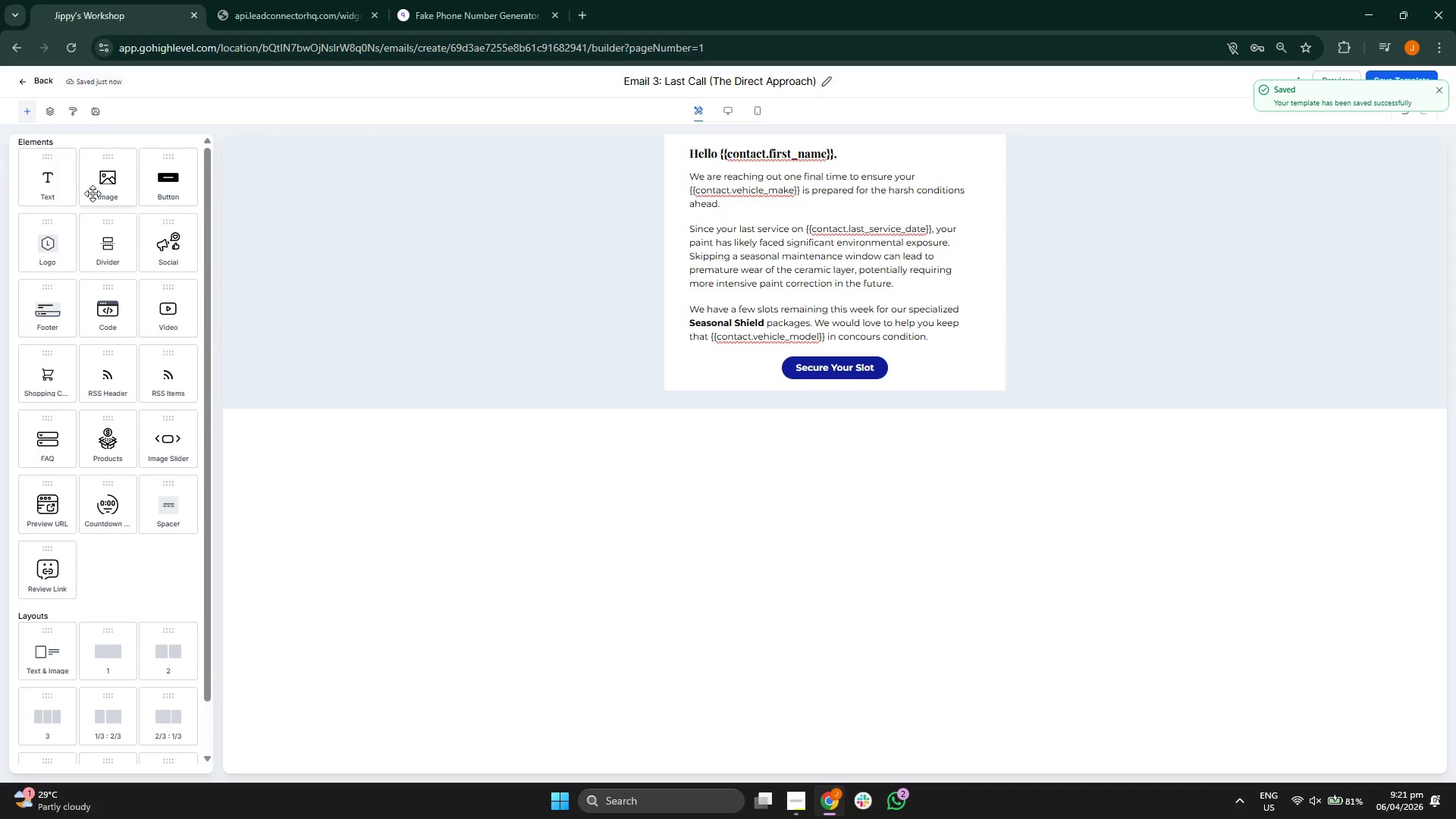 
left_click_drag(start_coordinate=[56, 183], to_coordinate=[716, 359])
 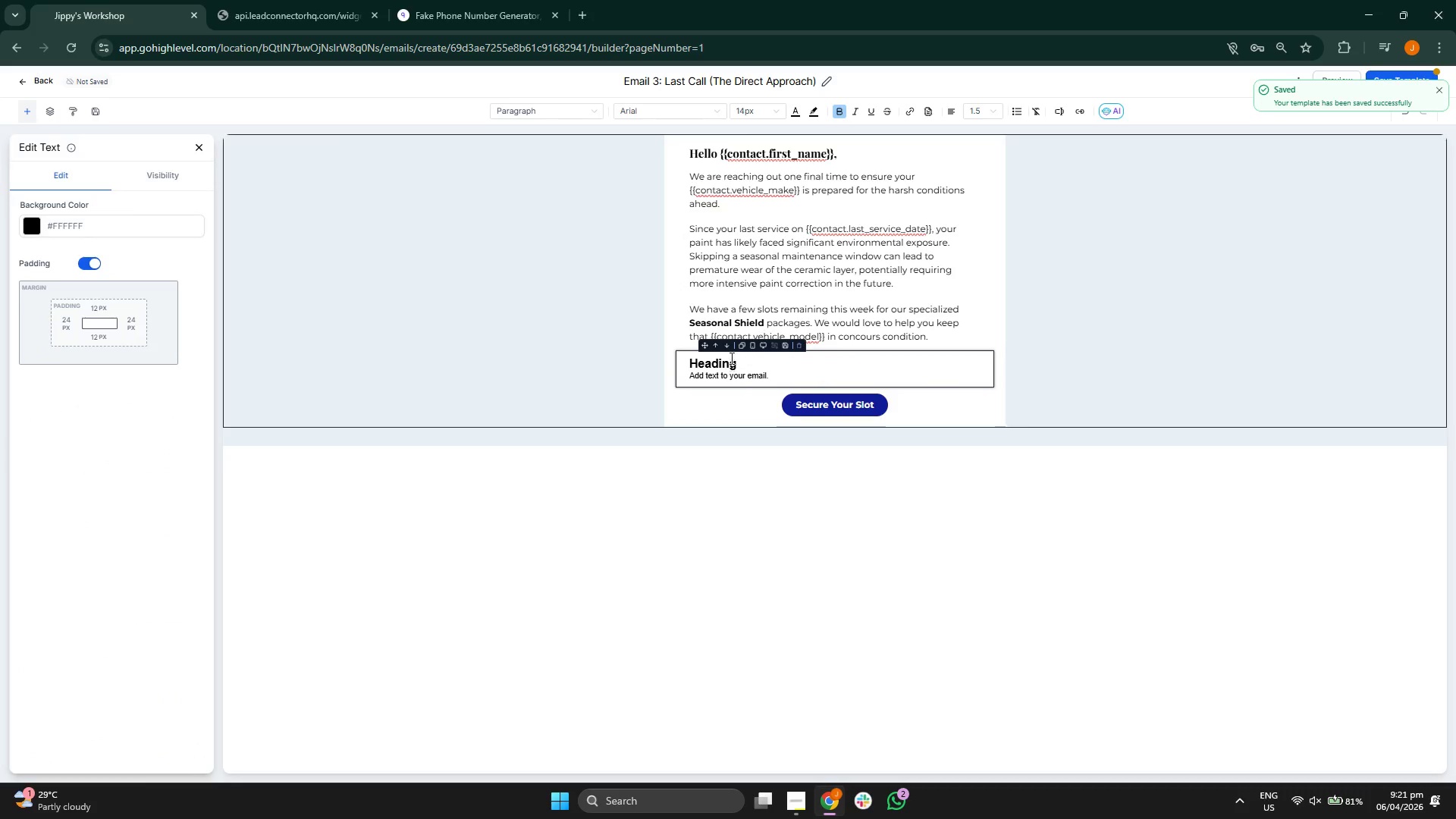 
left_click([726, 344])
 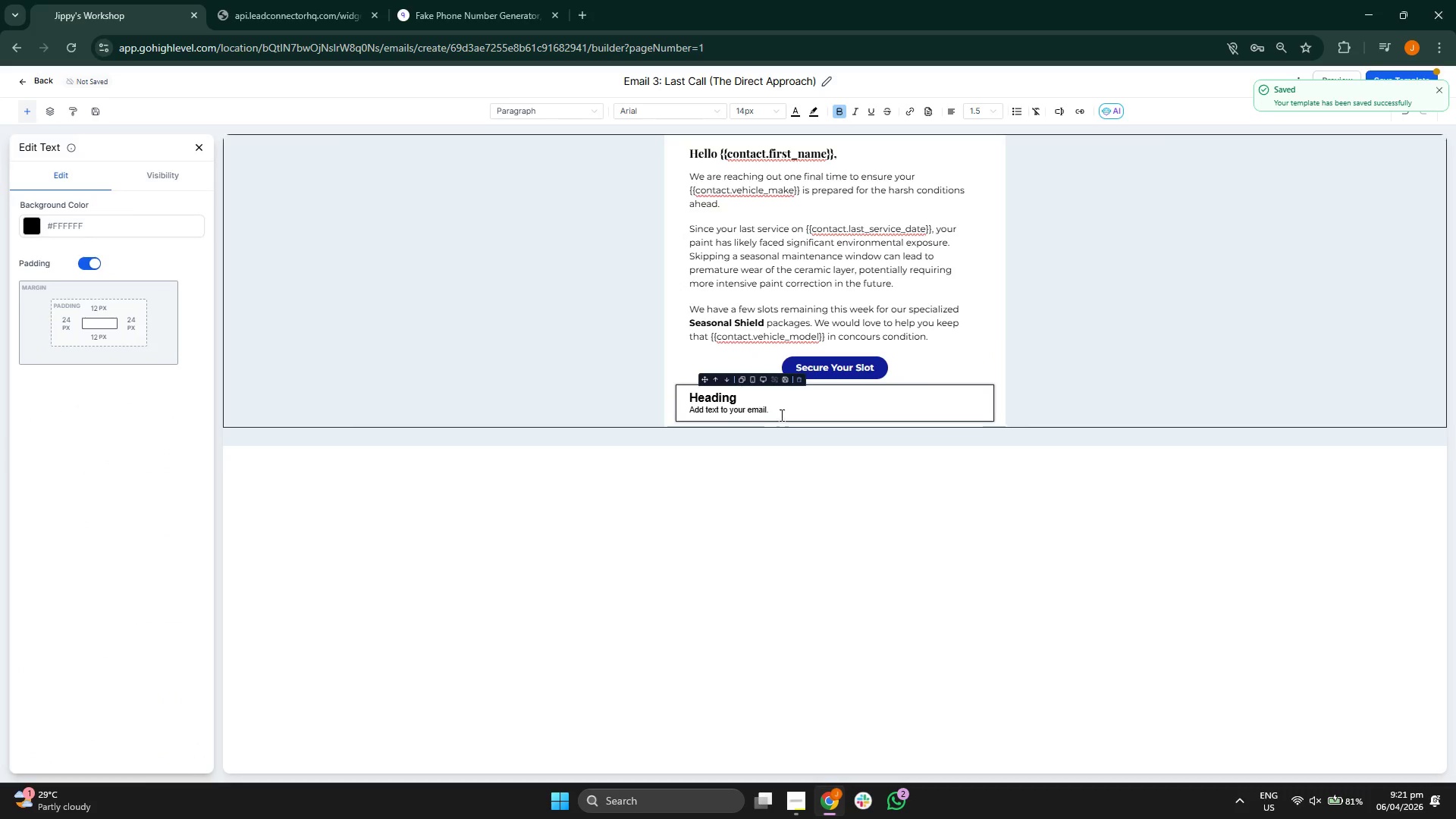 
left_click([793, 413])
 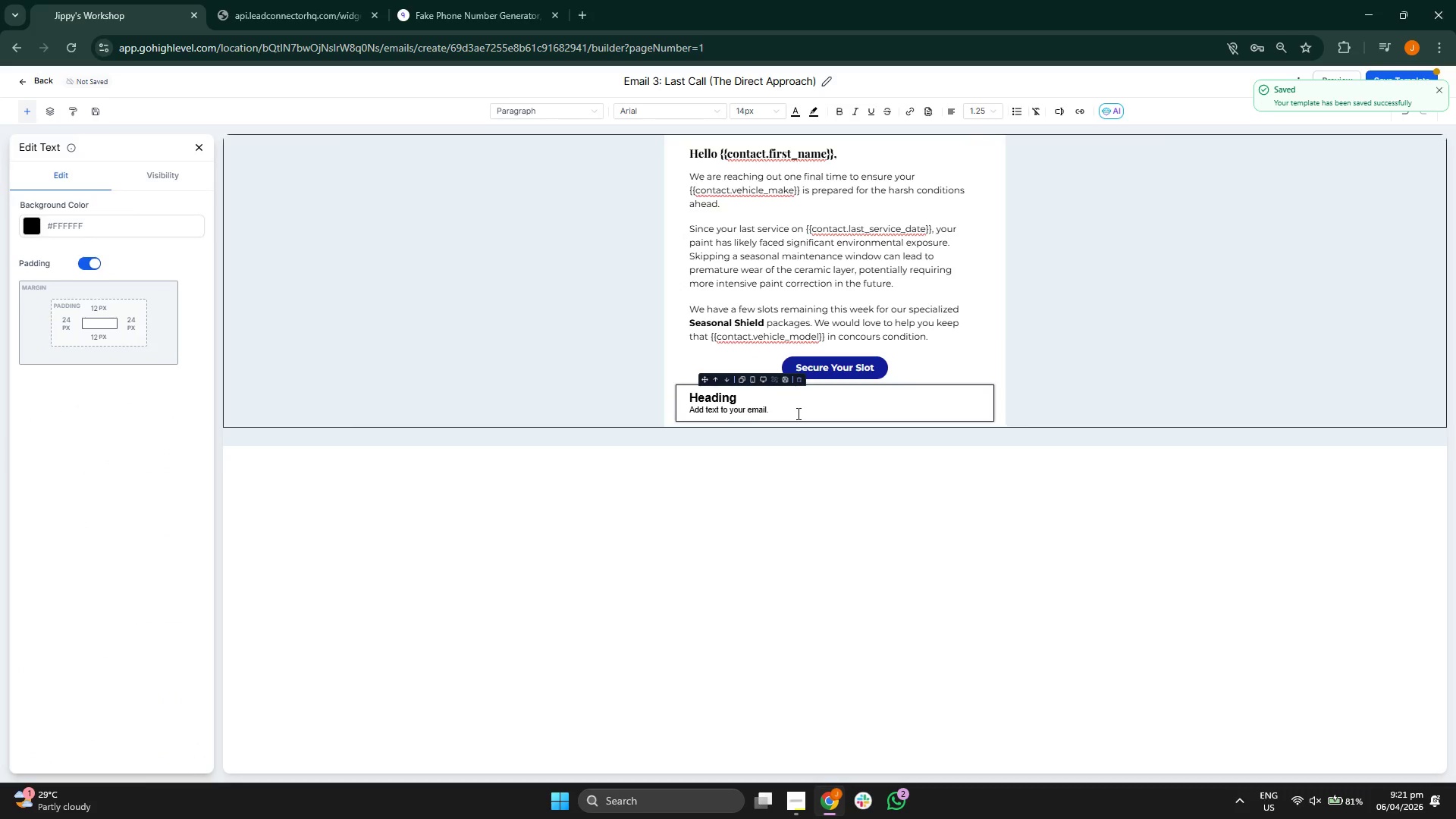 
hold_key(key=Backspace, duration=1.5)
 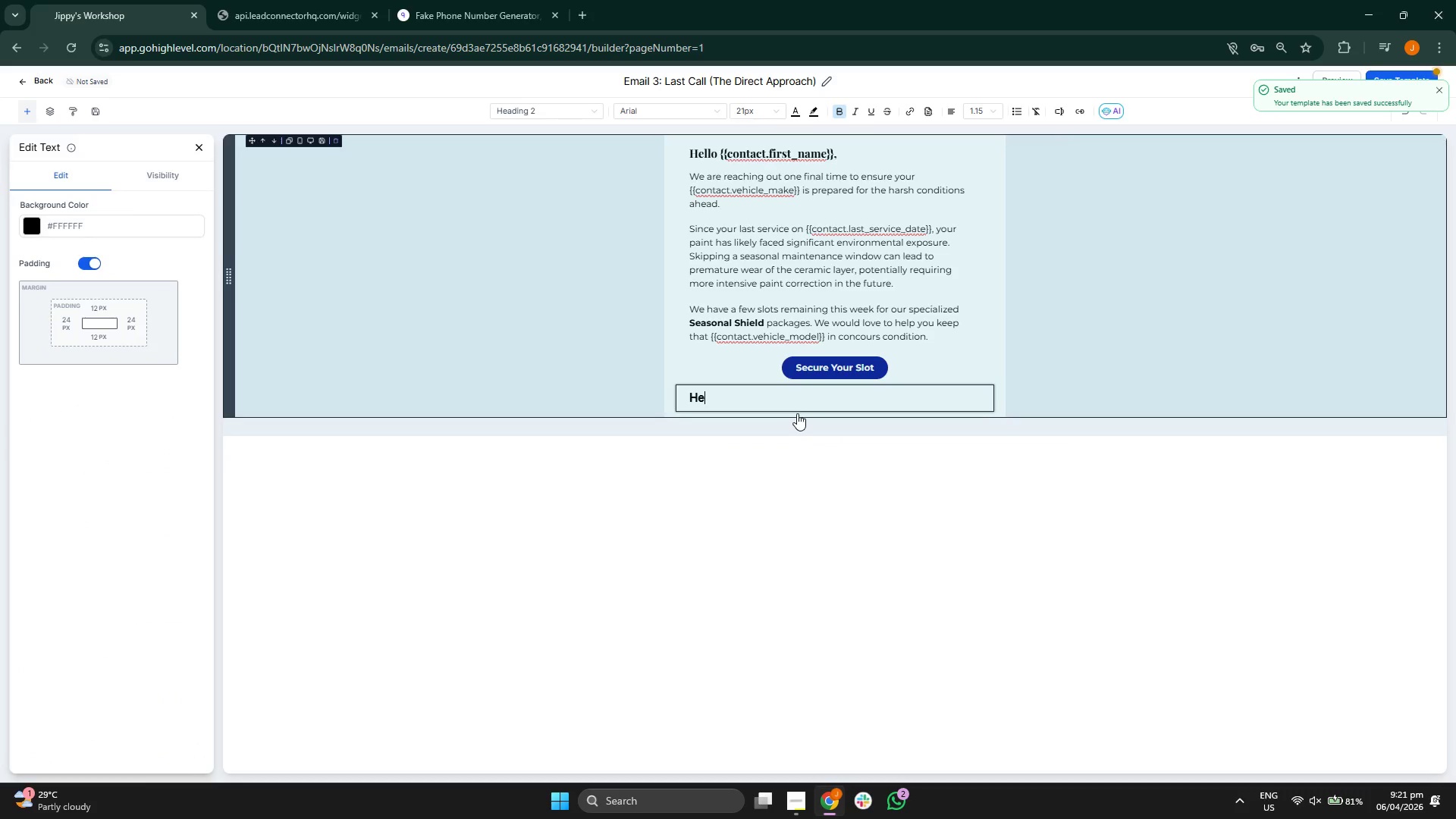 
key(Backspace)
type(asd=)
key(Backspace)
key(Backspace)
key(Backspace)
key(Backspace)
 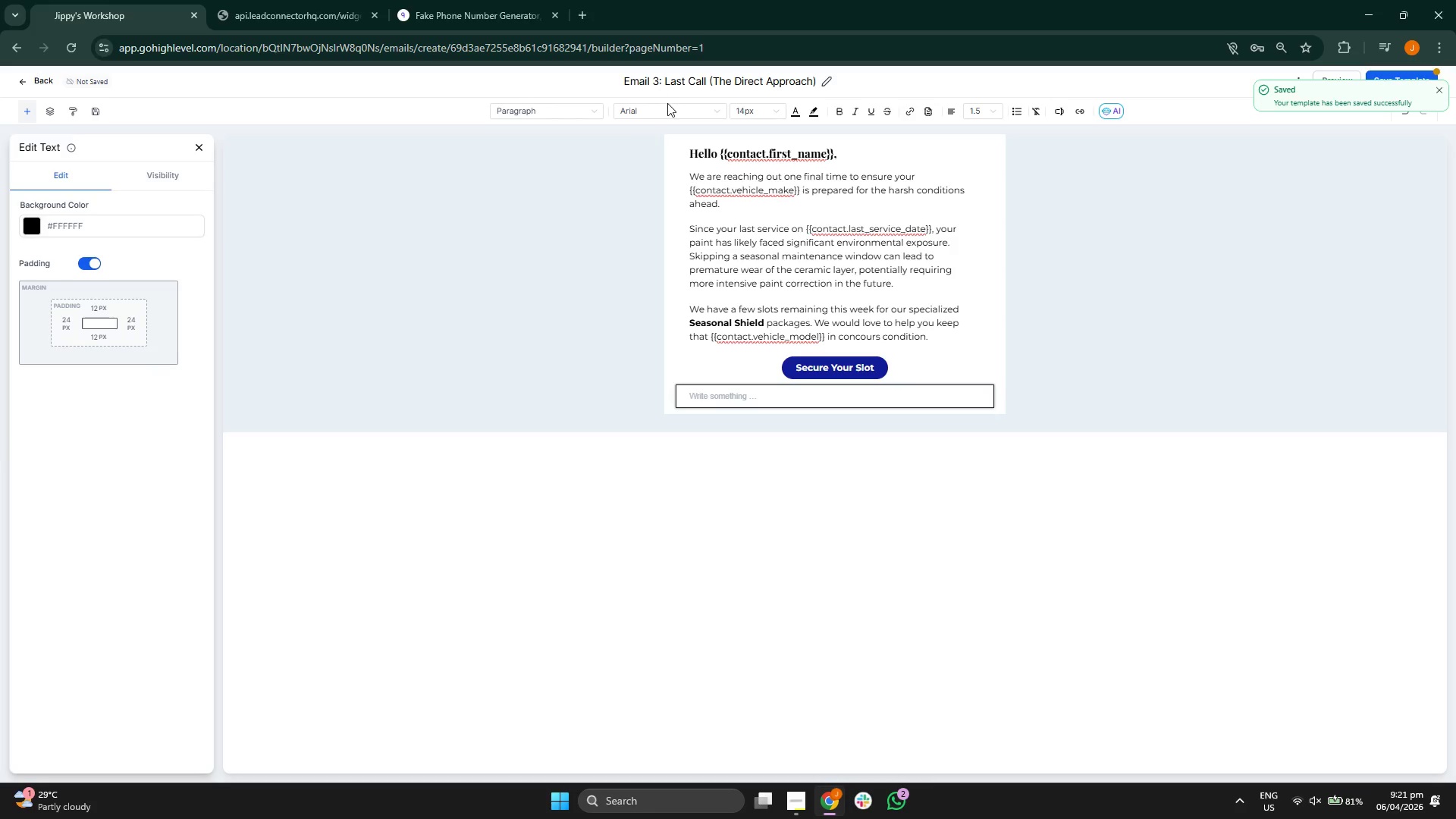 
double_click([667, 111])
 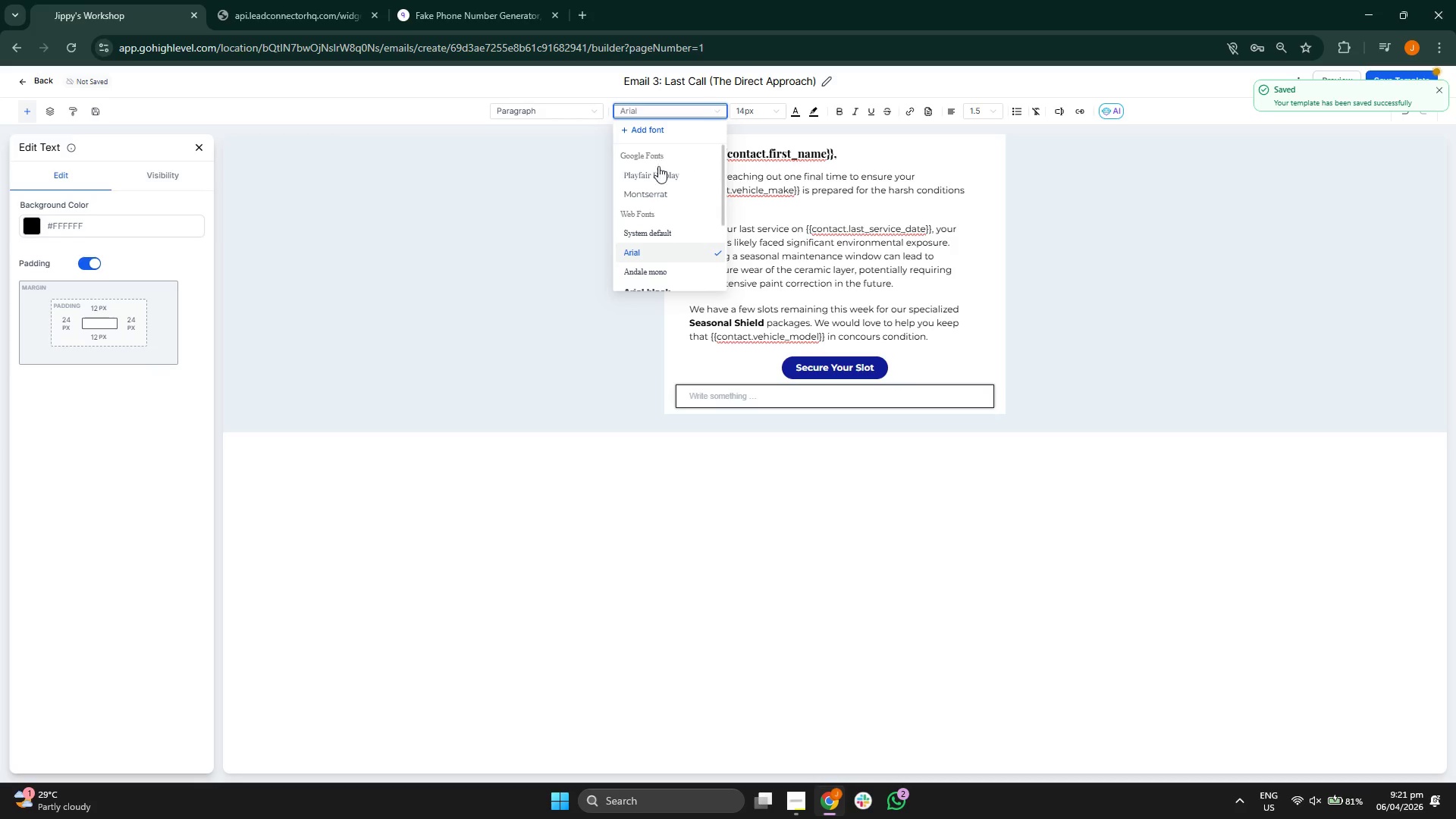 
left_click([654, 191])
 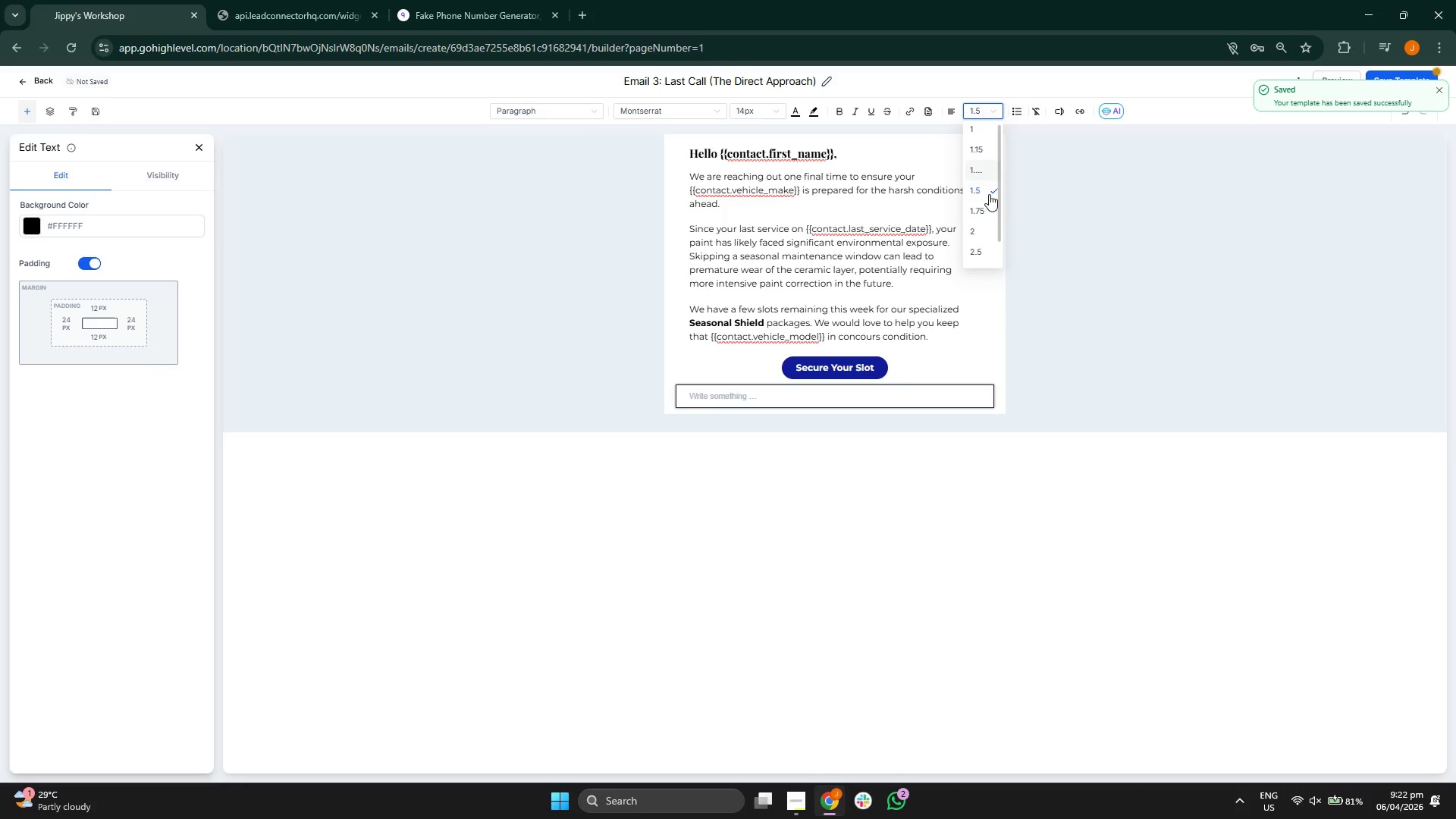 
left_click([754, 111])
 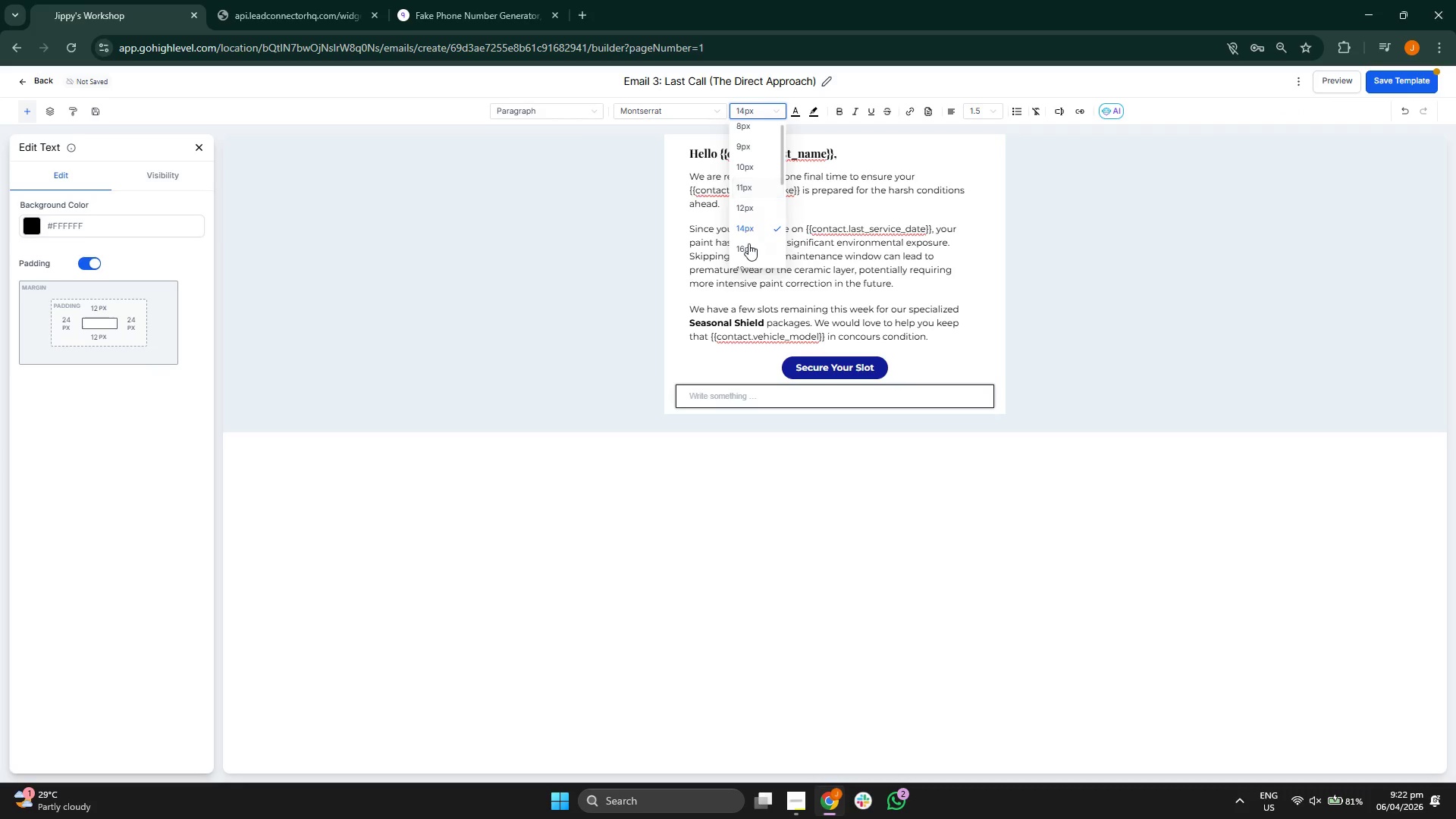 
left_click([750, 246])
 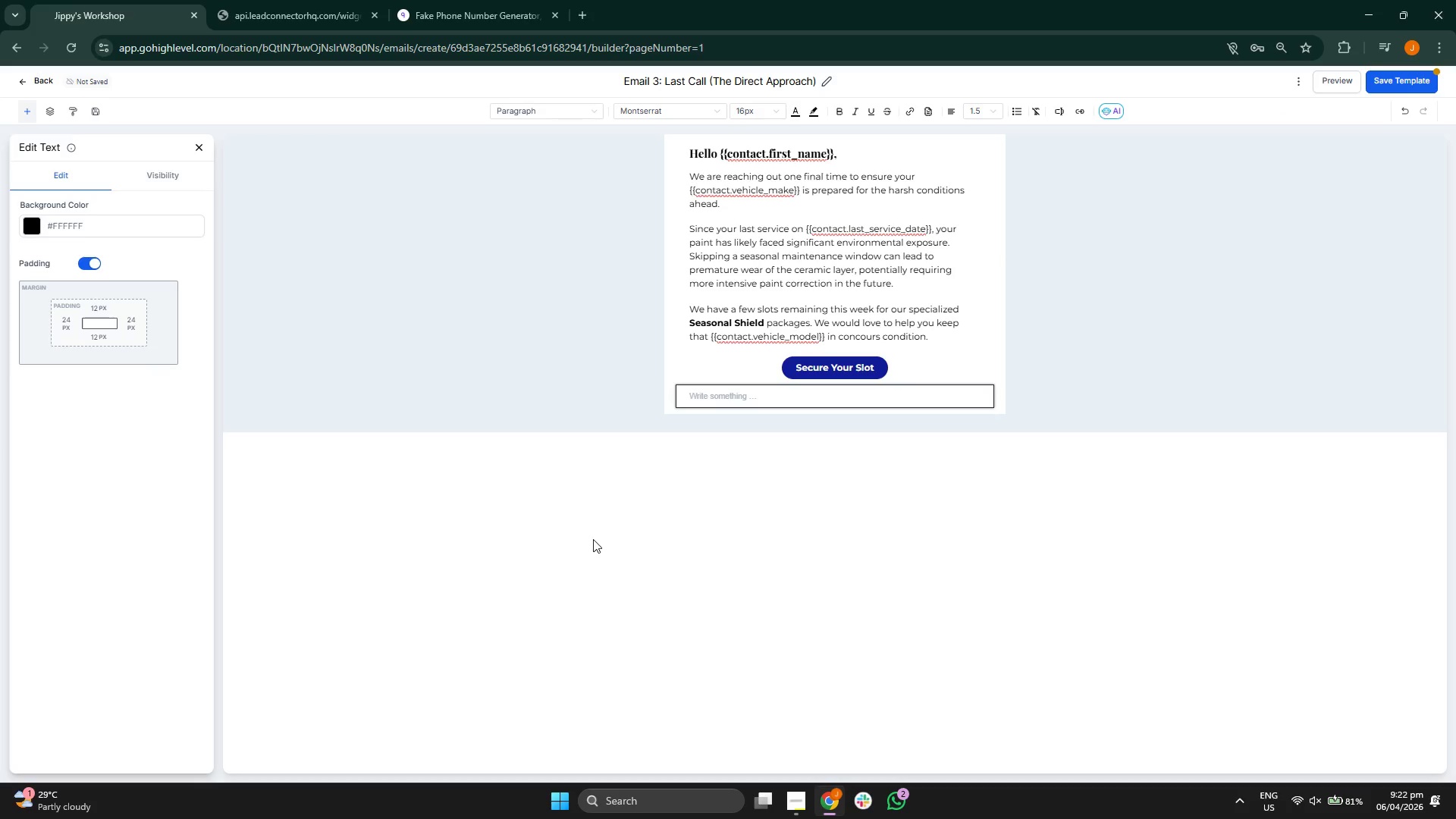 
type(Sincerely,)
 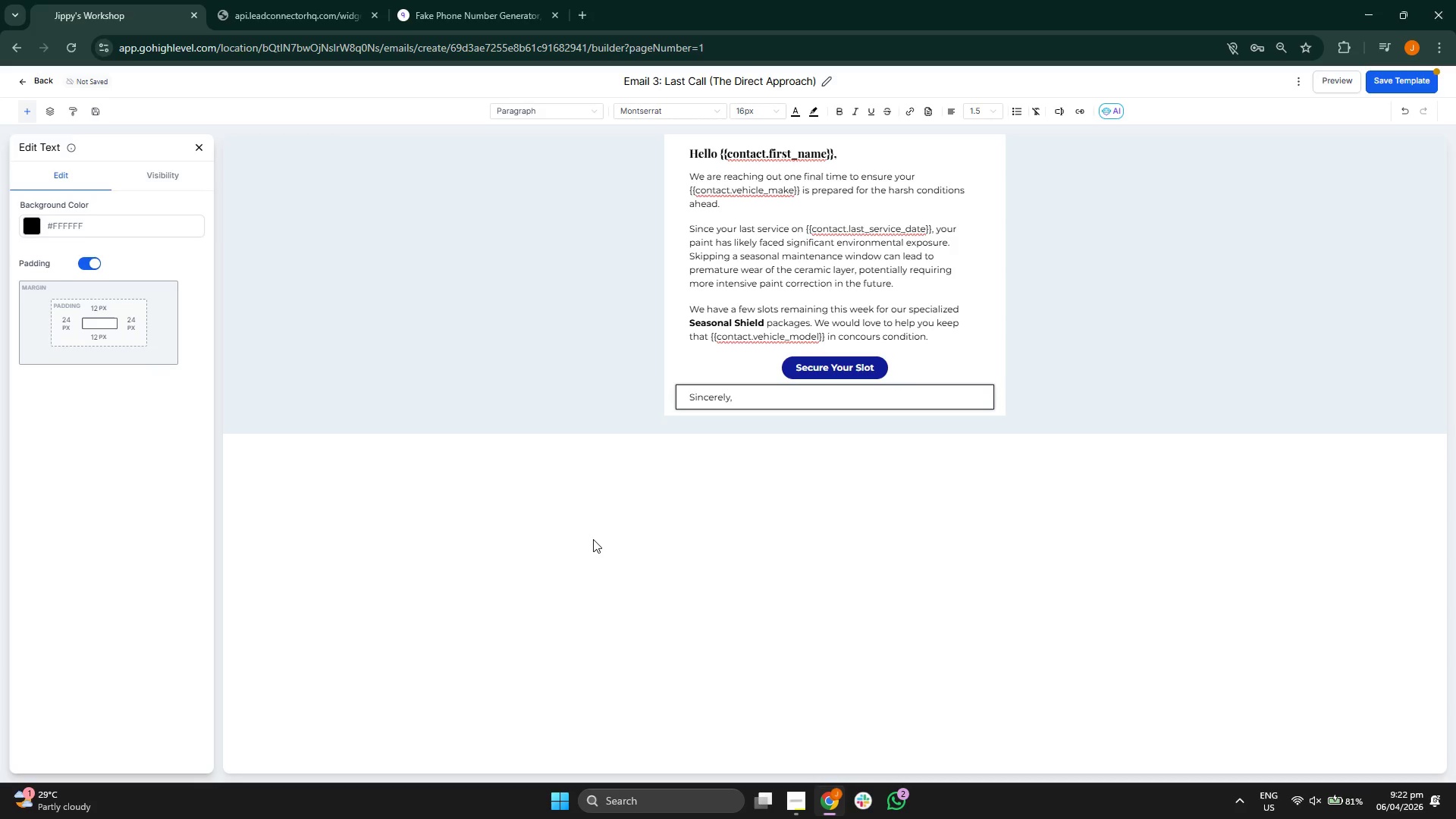 
key(Enter)
 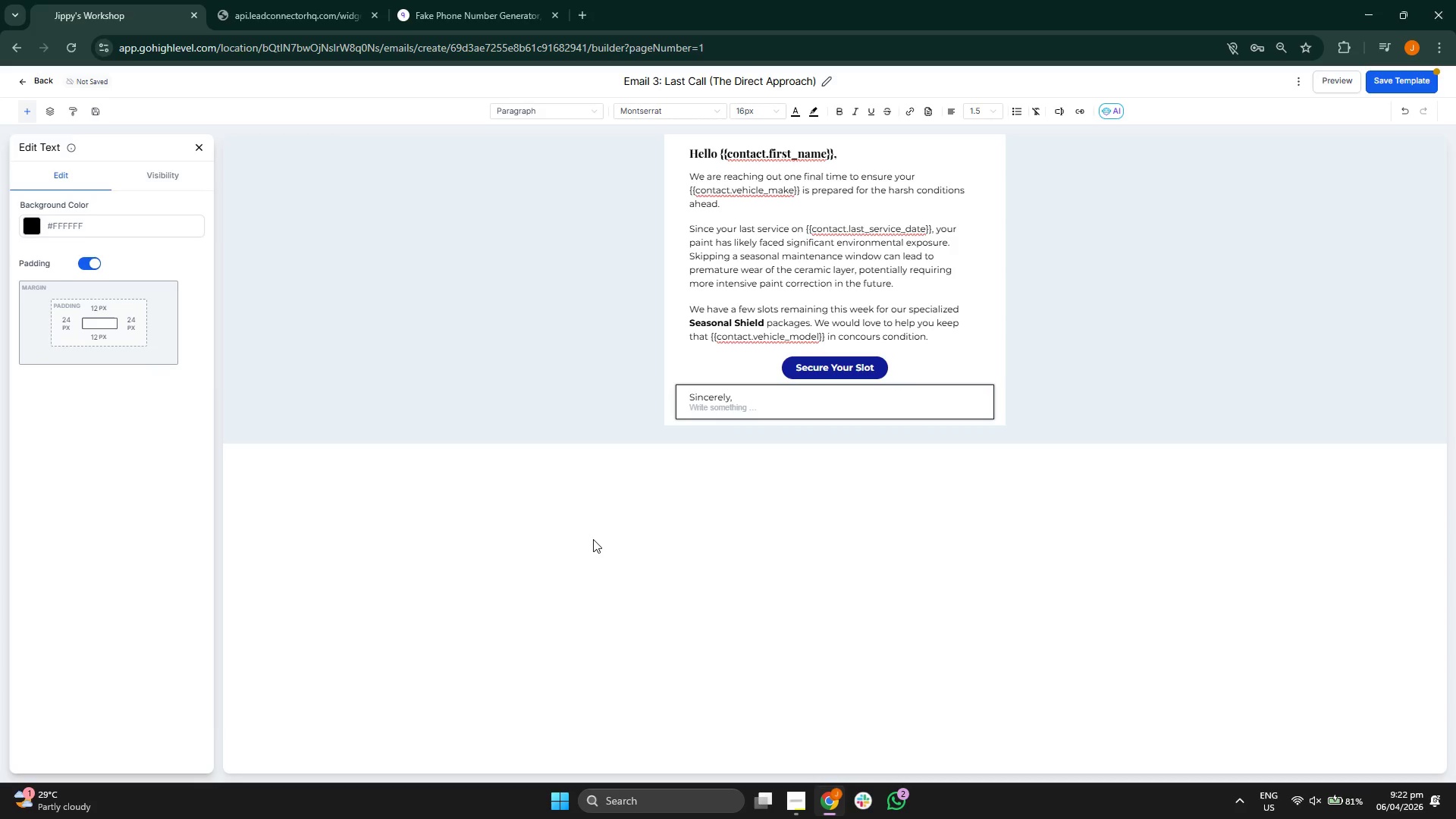 
type(The FG)
key(Backspace)
type(loss & Grit TR)
key(Backspace)
key(Backspace)
type(Trea)
key(Backspace)
key(Backspace)
type(am)
 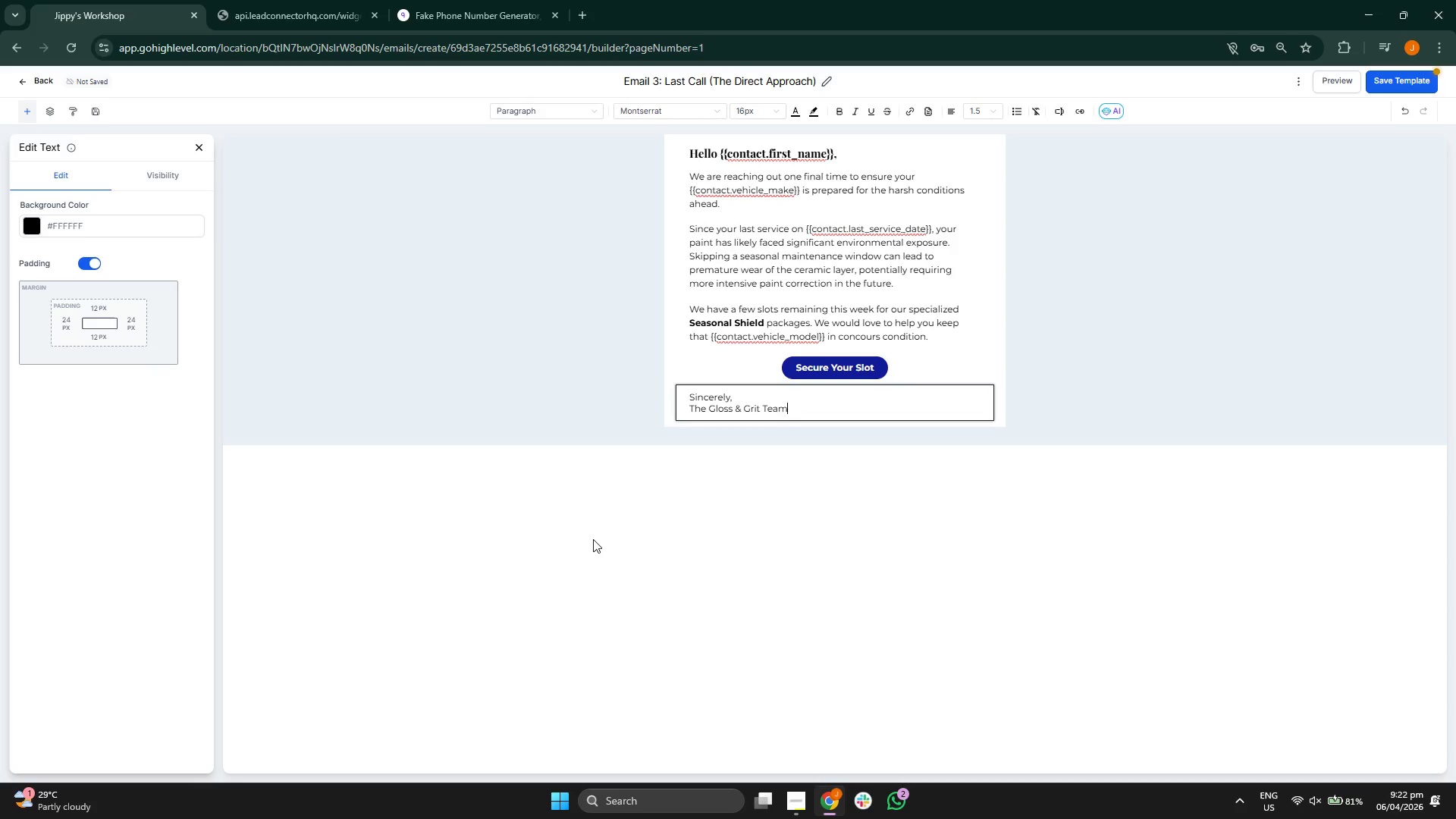 
left_click([631, 565])
 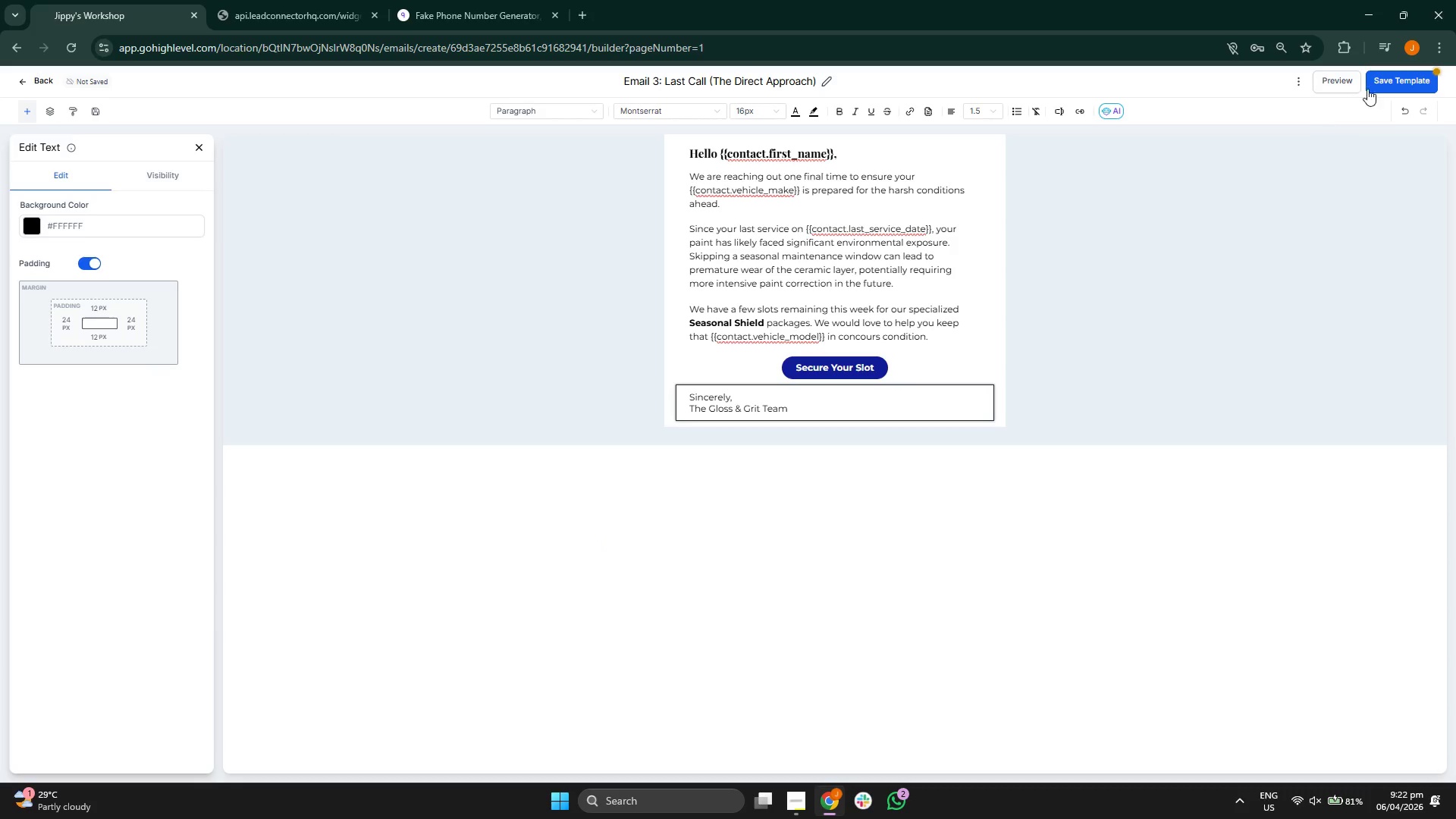 
left_click([1377, 85])
 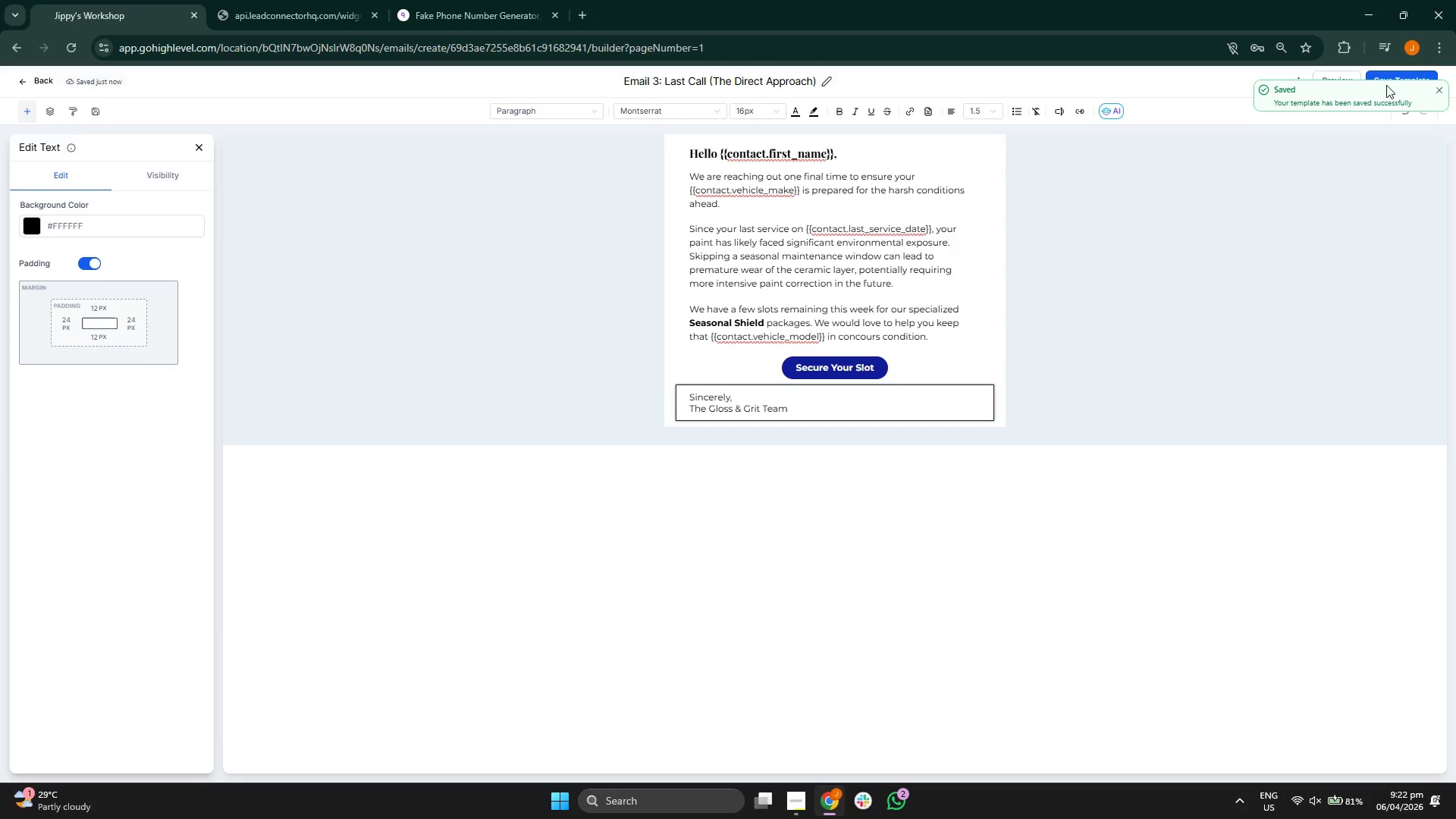 
double_click([1350, 82])
 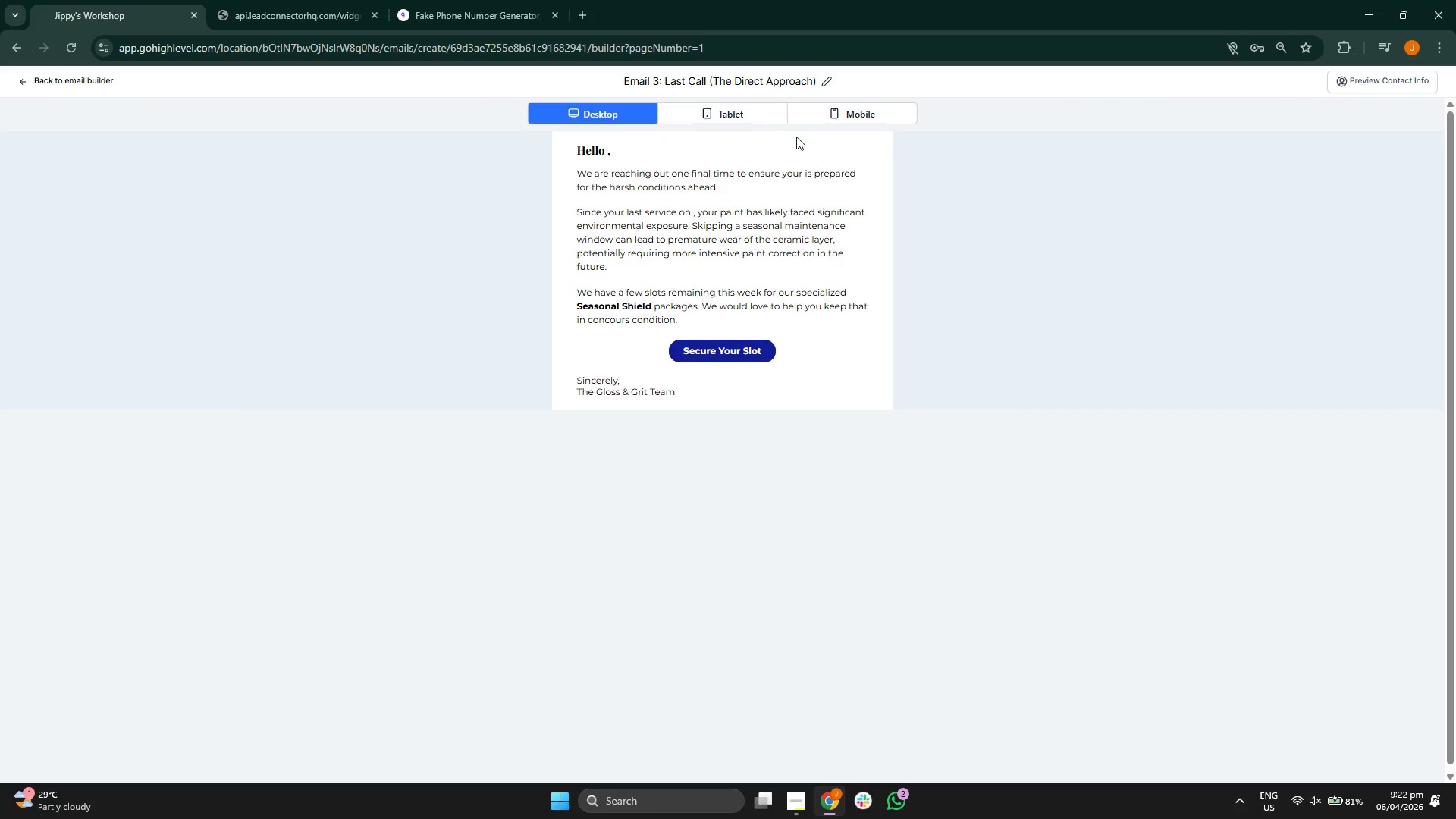 
left_click([739, 113])
 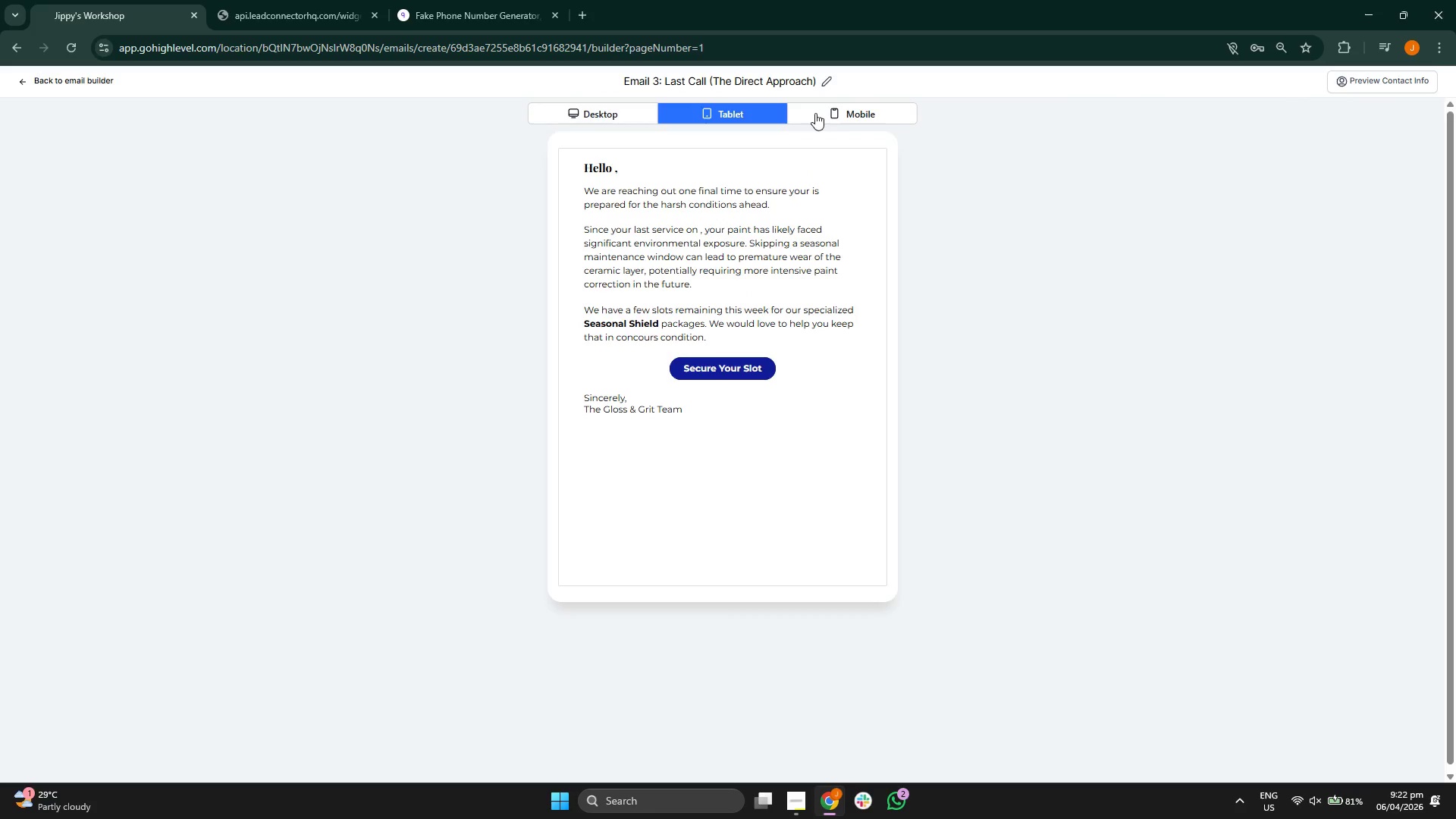 
left_click([858, 108])
 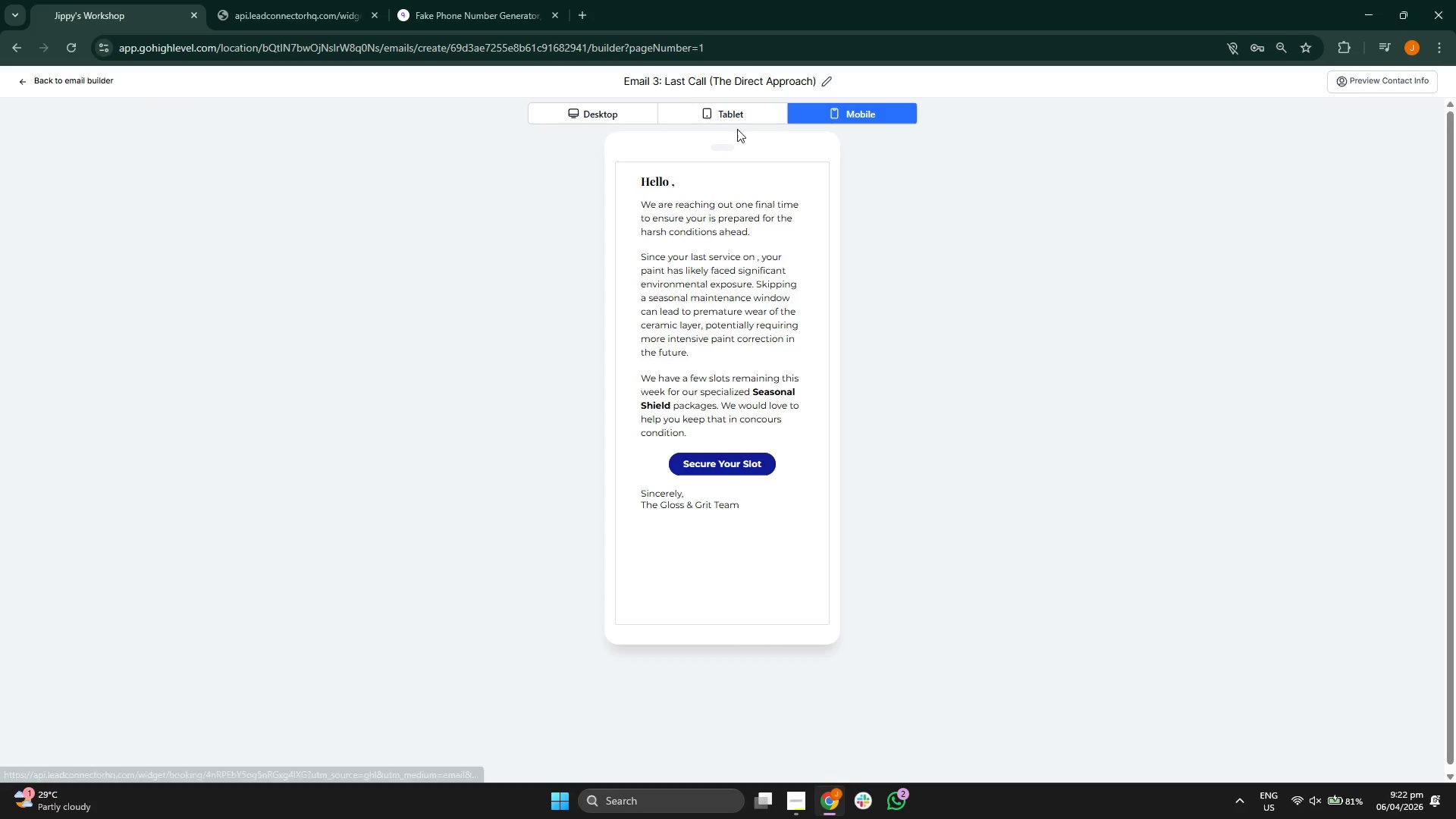 
double_click([610, 123])
 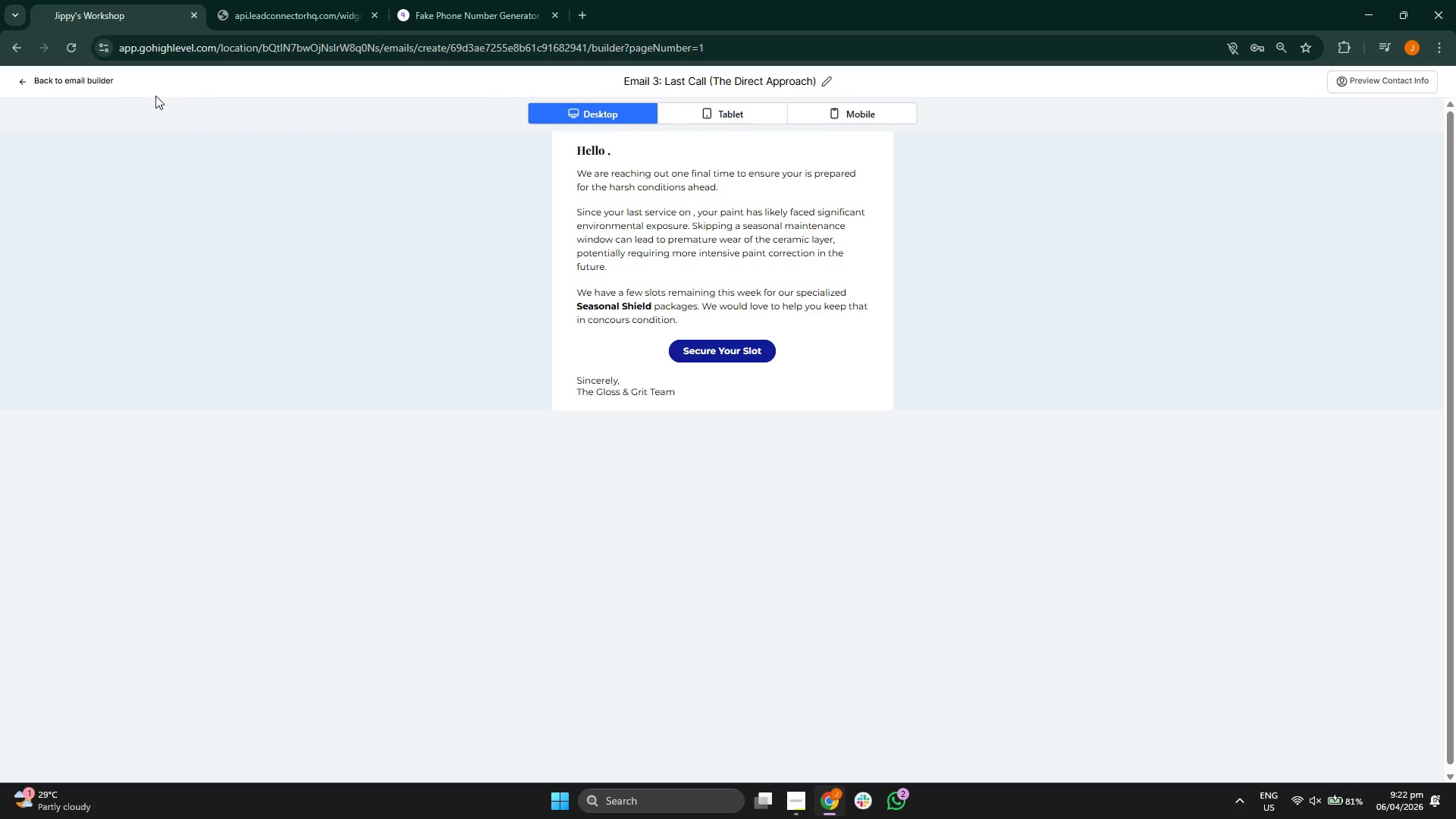 
left_click([99, 80])
 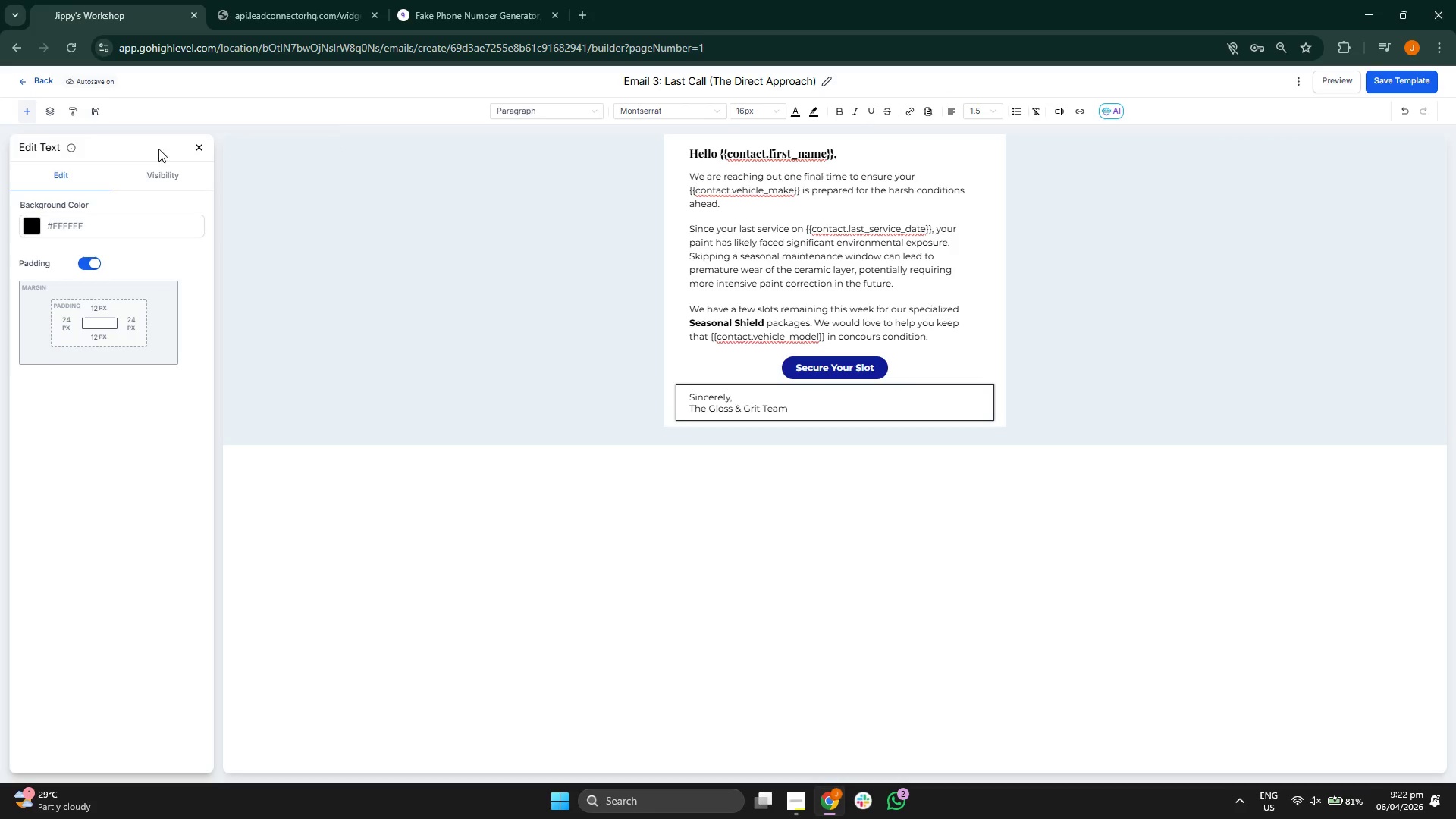 
left_click([196, 143])
 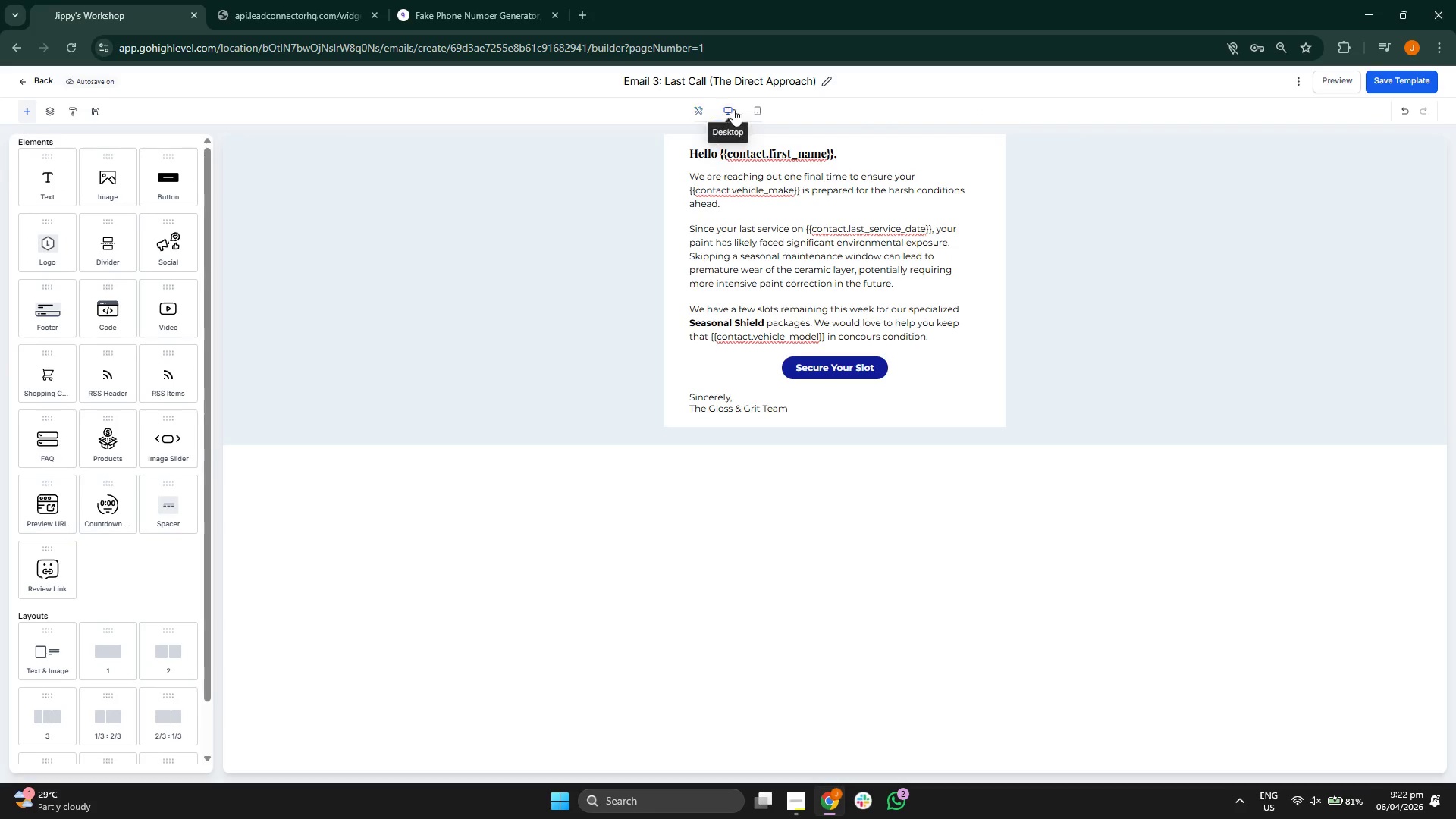 
left_click([758, 106])
 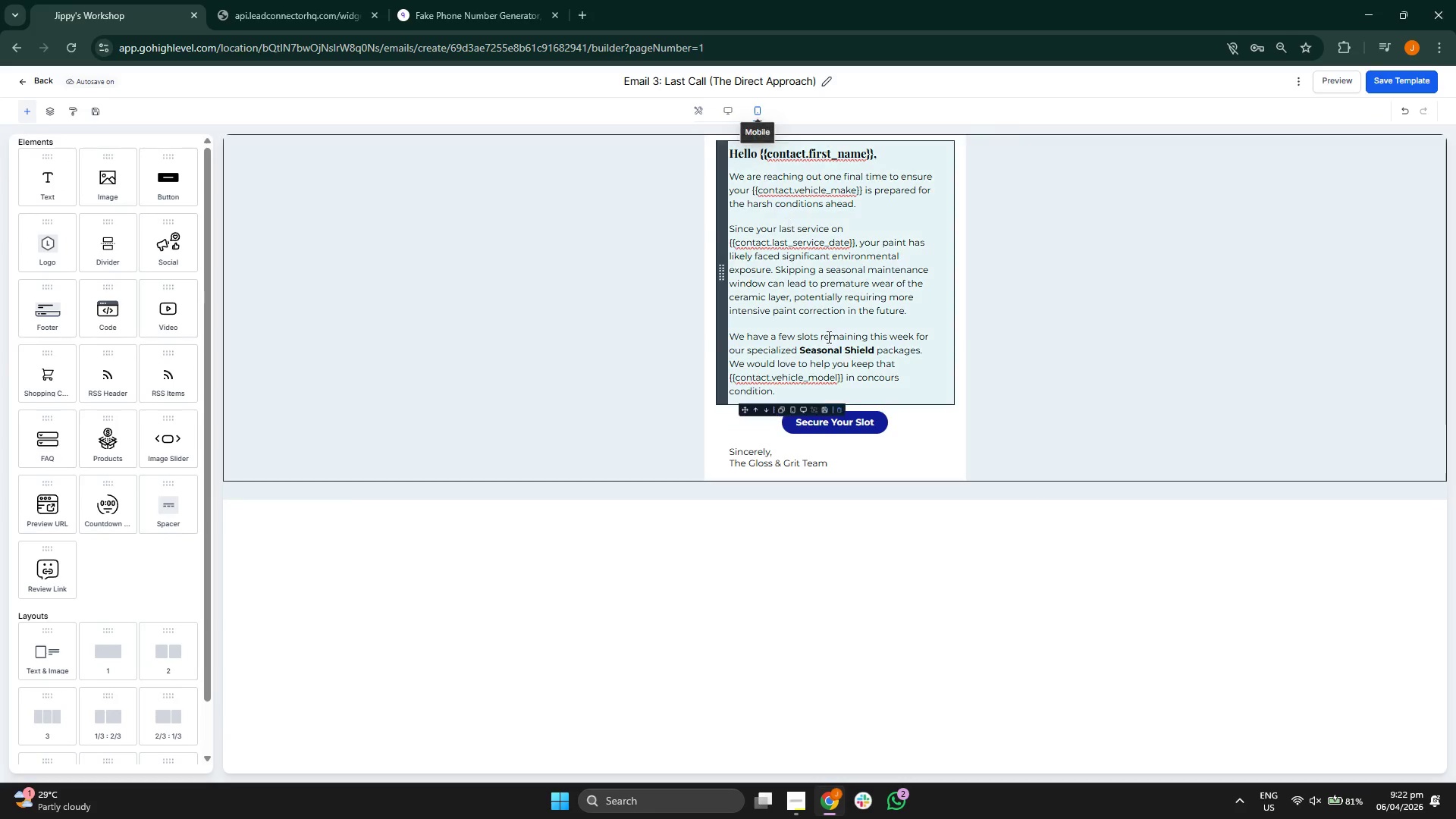 
scroll: coordinate [828, 339], scroll_direction: down, amount: 2.0
 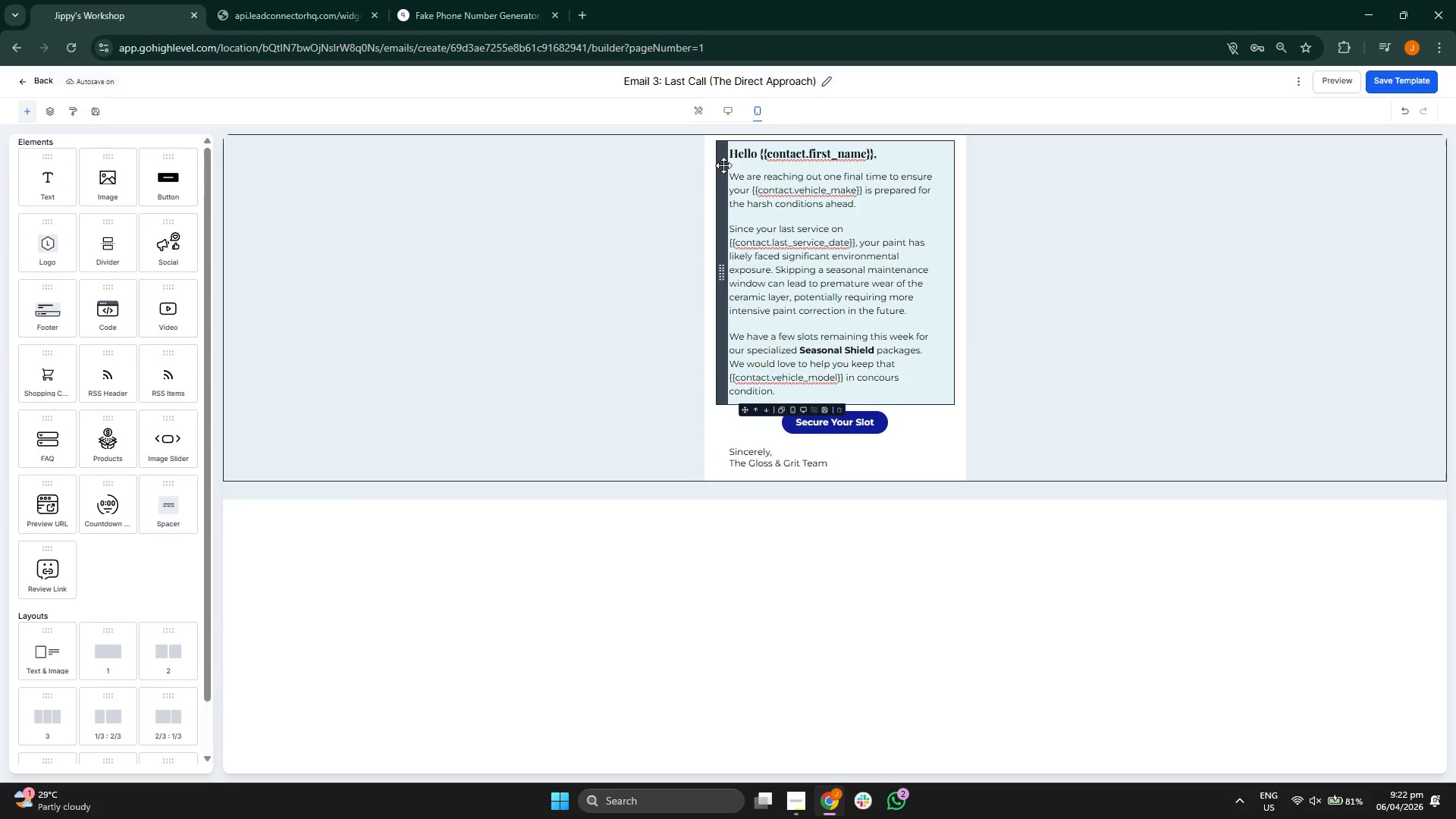 
left_click([698, 111])
 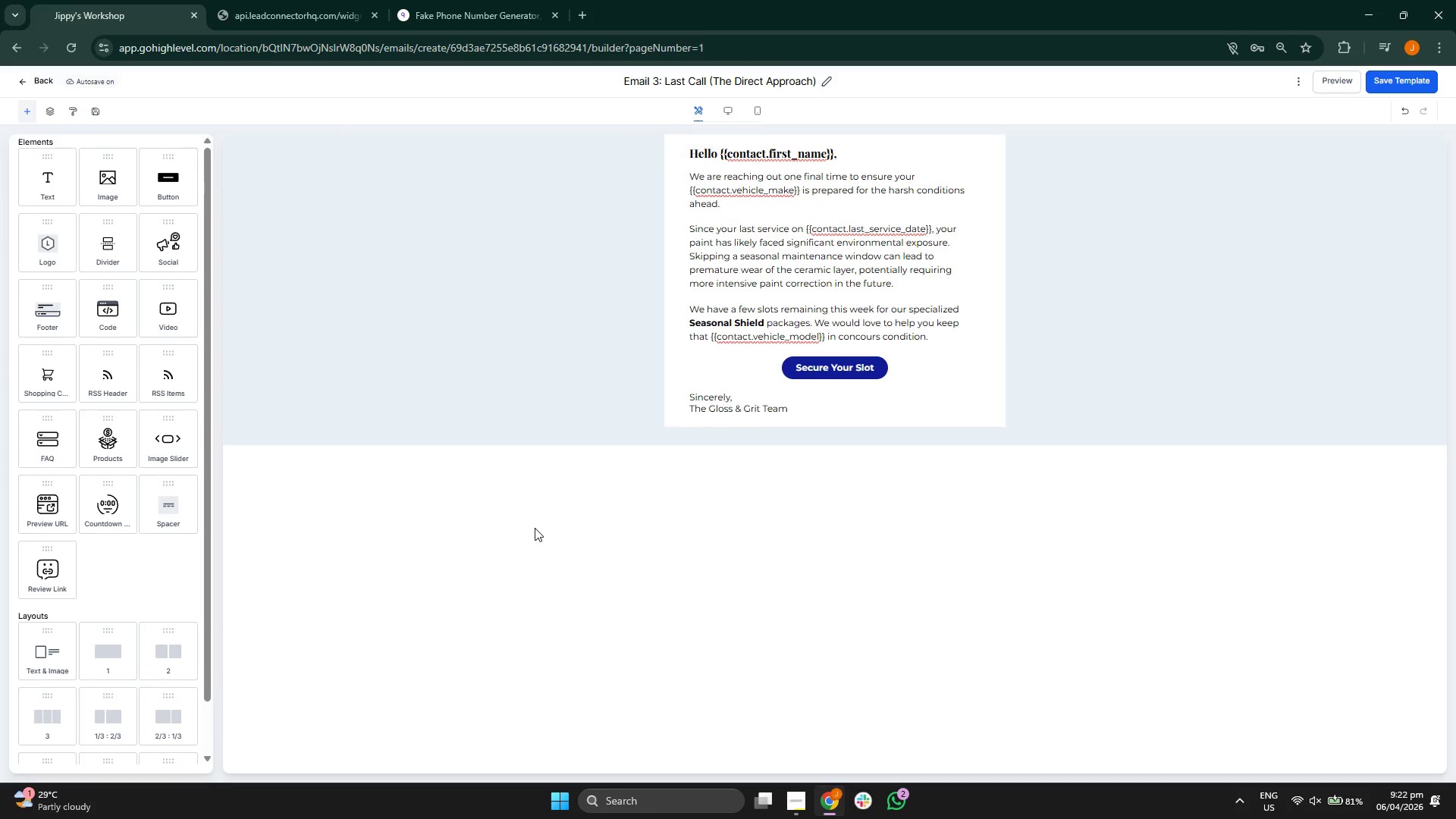 
left_click([538, 538])
 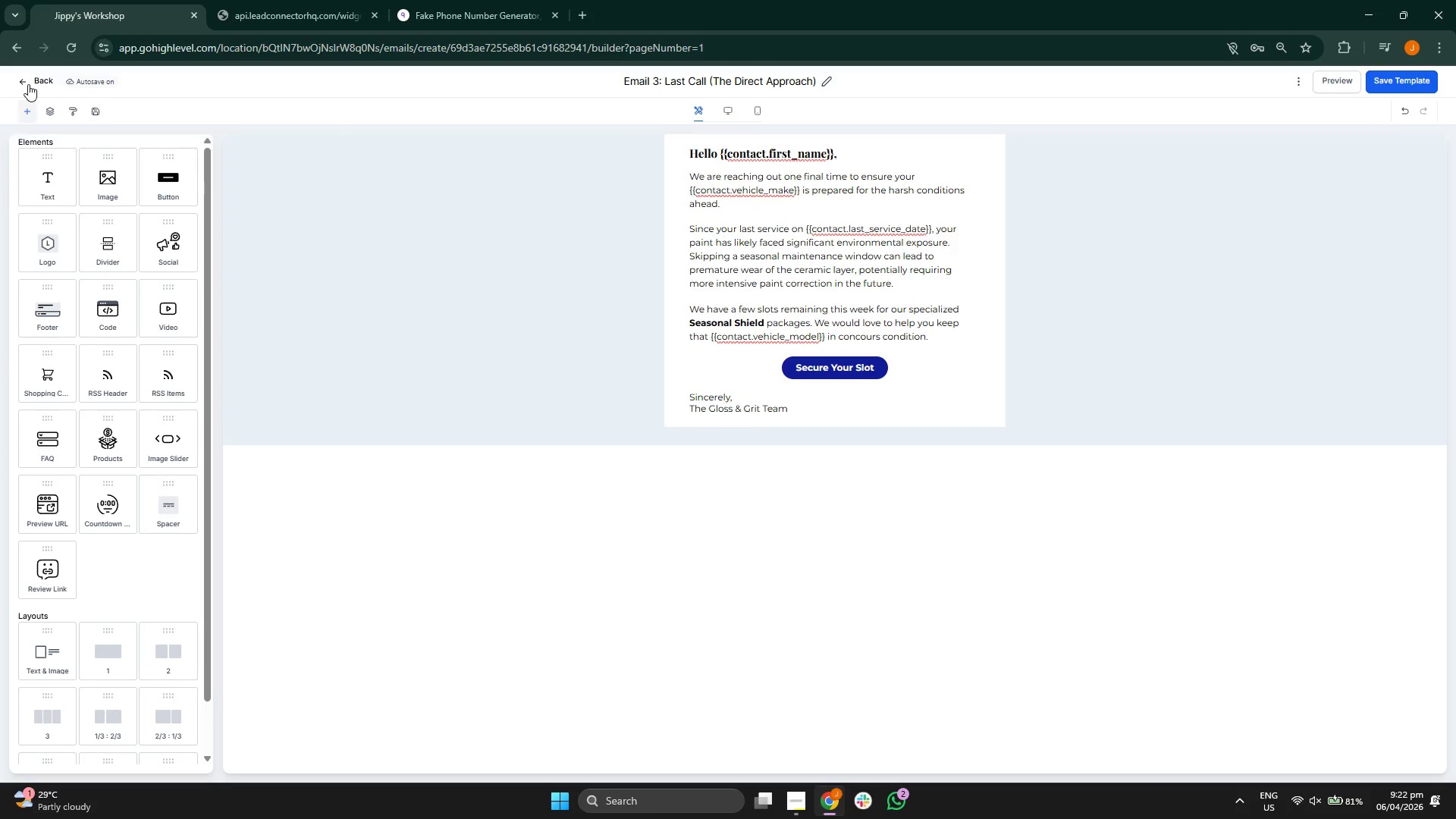 
left_click([38, 77])
 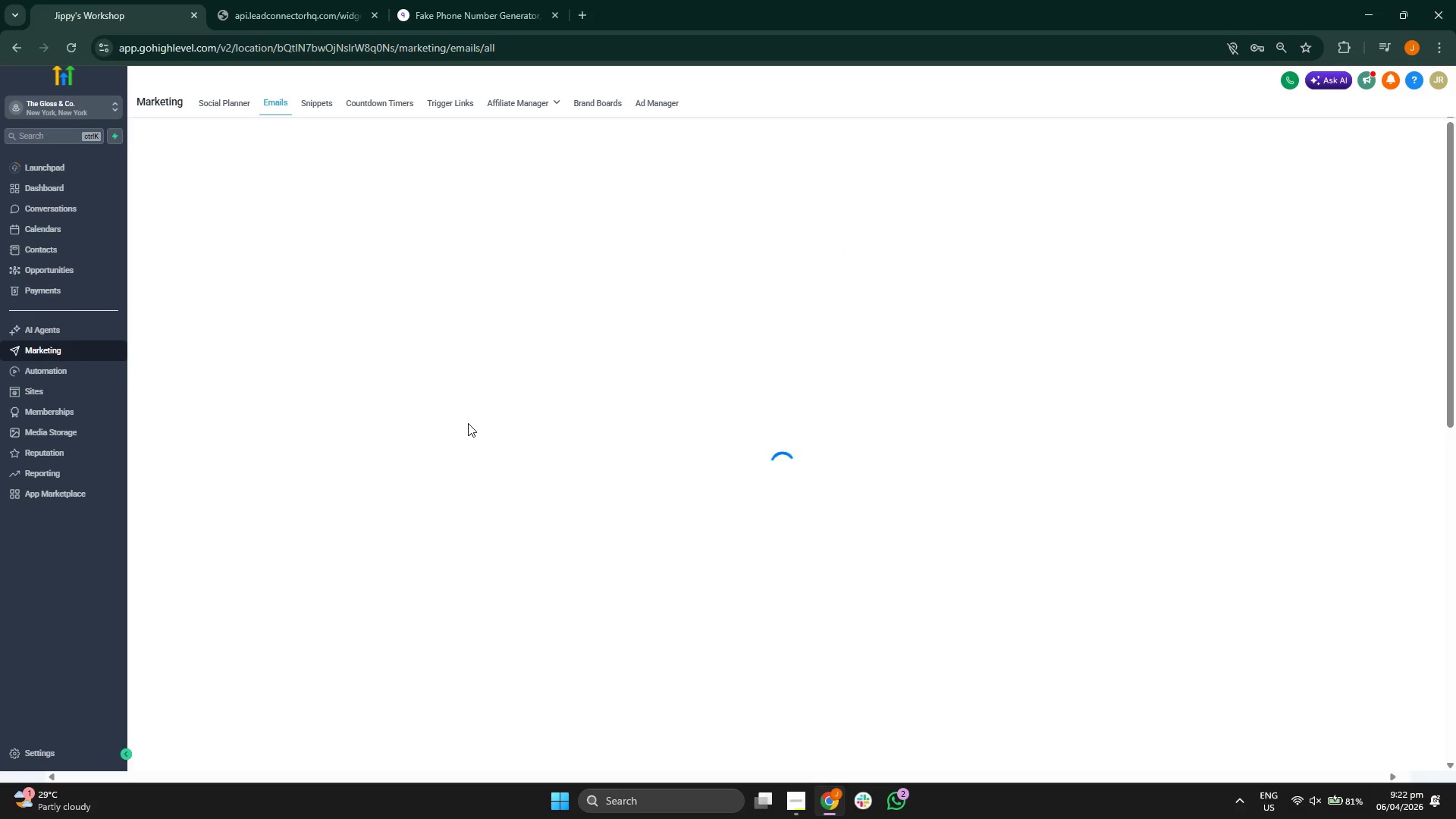 
wait(12.42)
 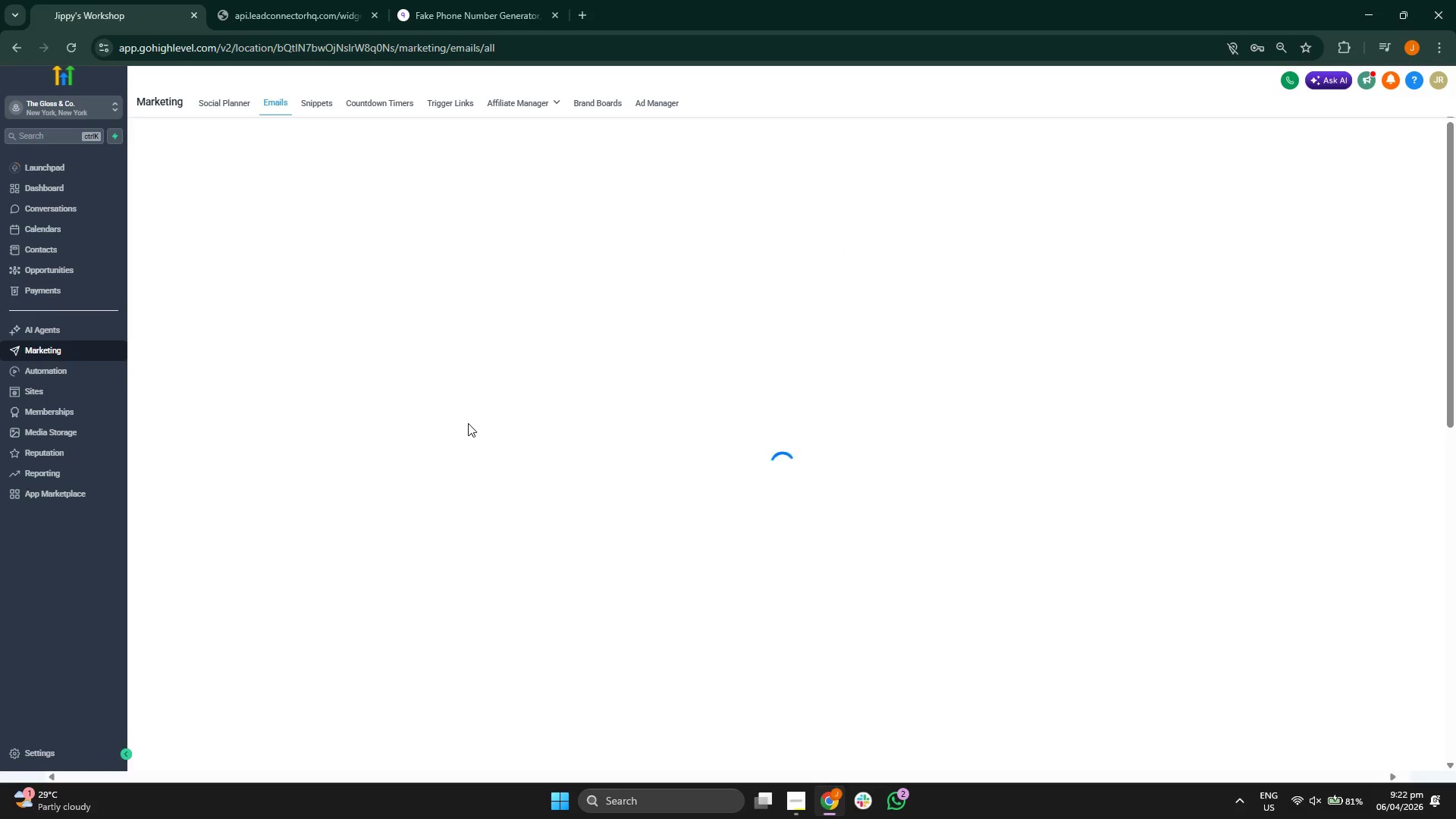 
left_click([69, 749])
 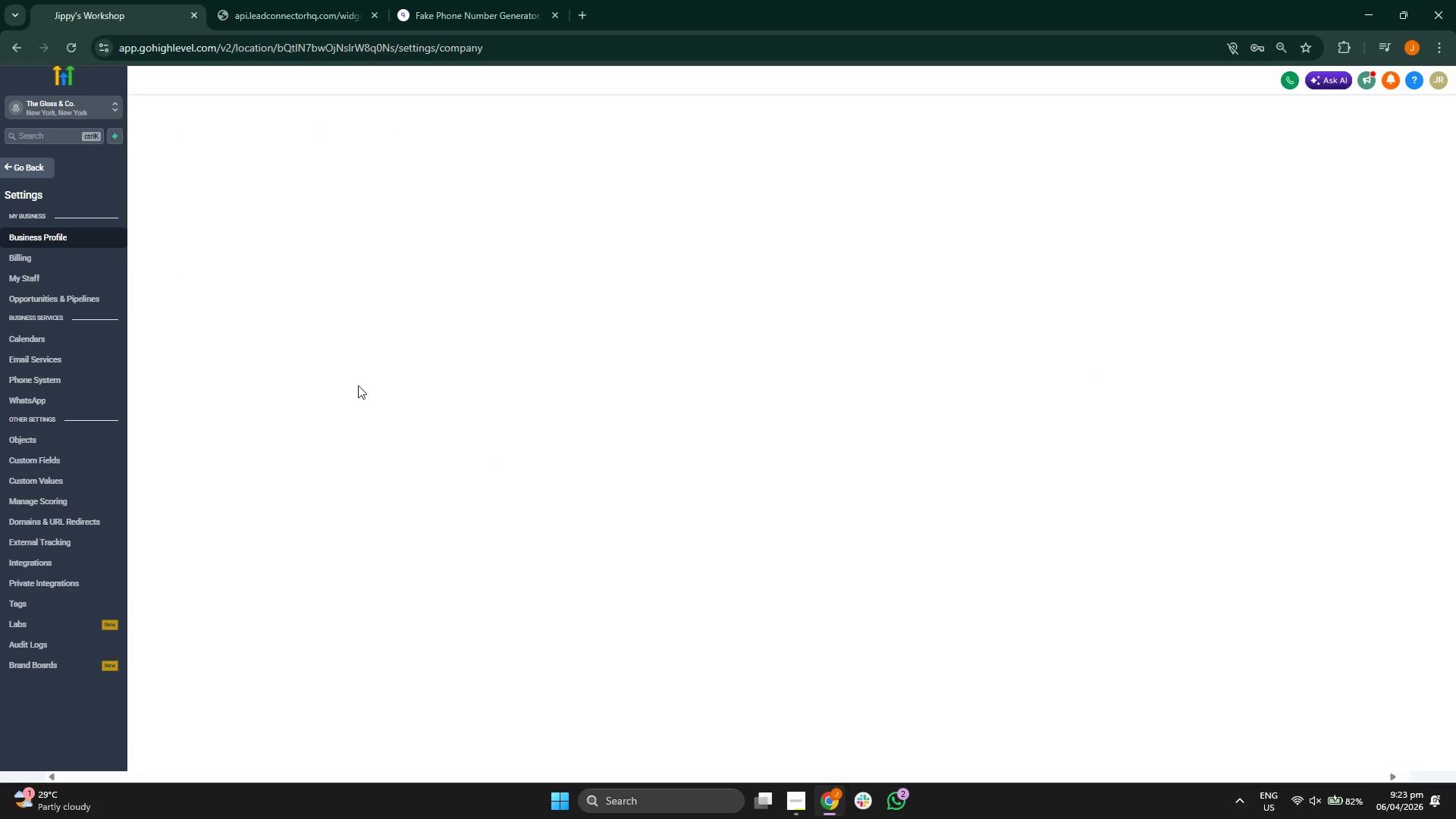 
wait(10.75)
 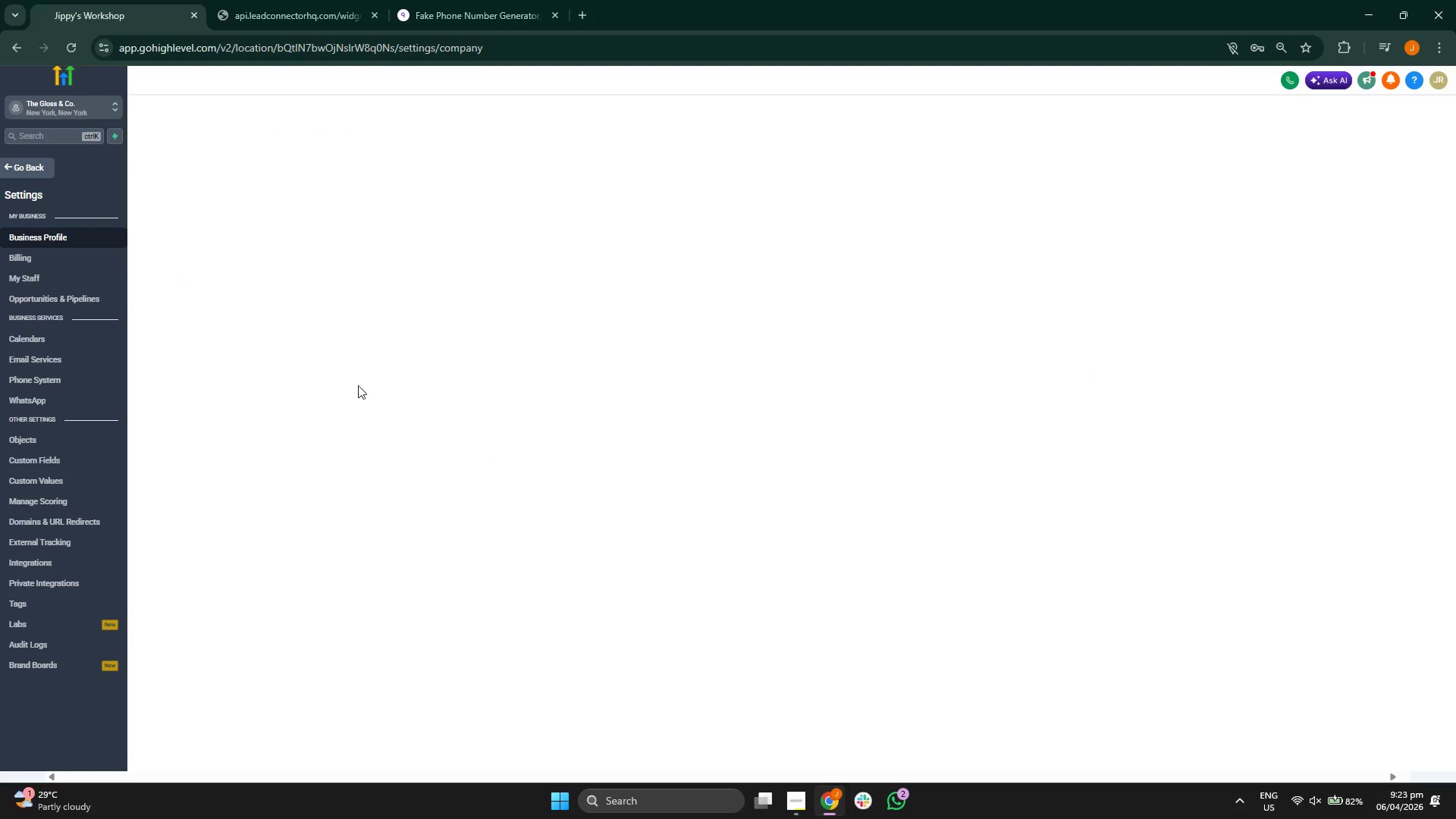 
left_click([83, 235])
 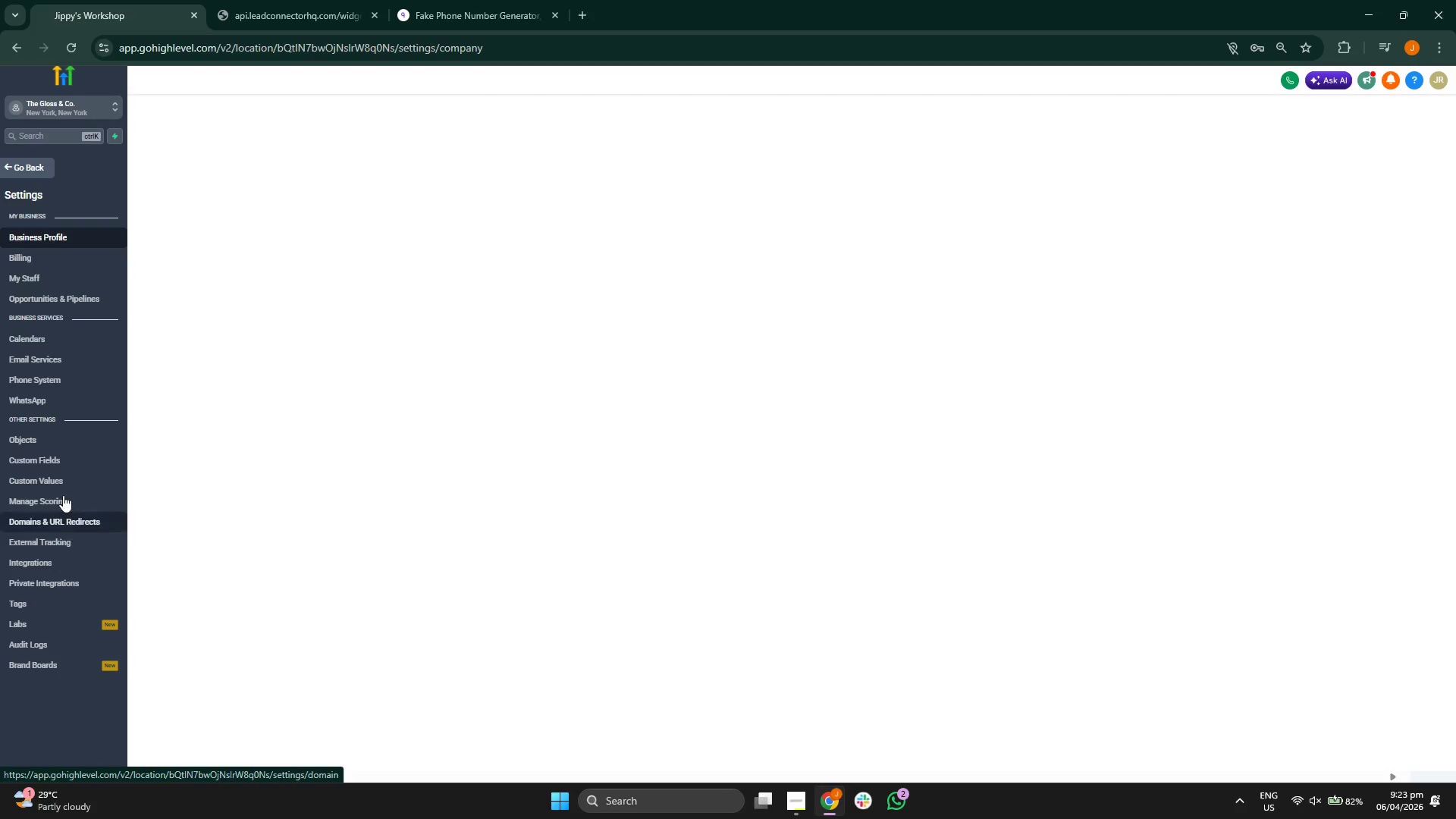 
scroll: coordinate [185, 471], scroll_direction: down, amount: 5.0
 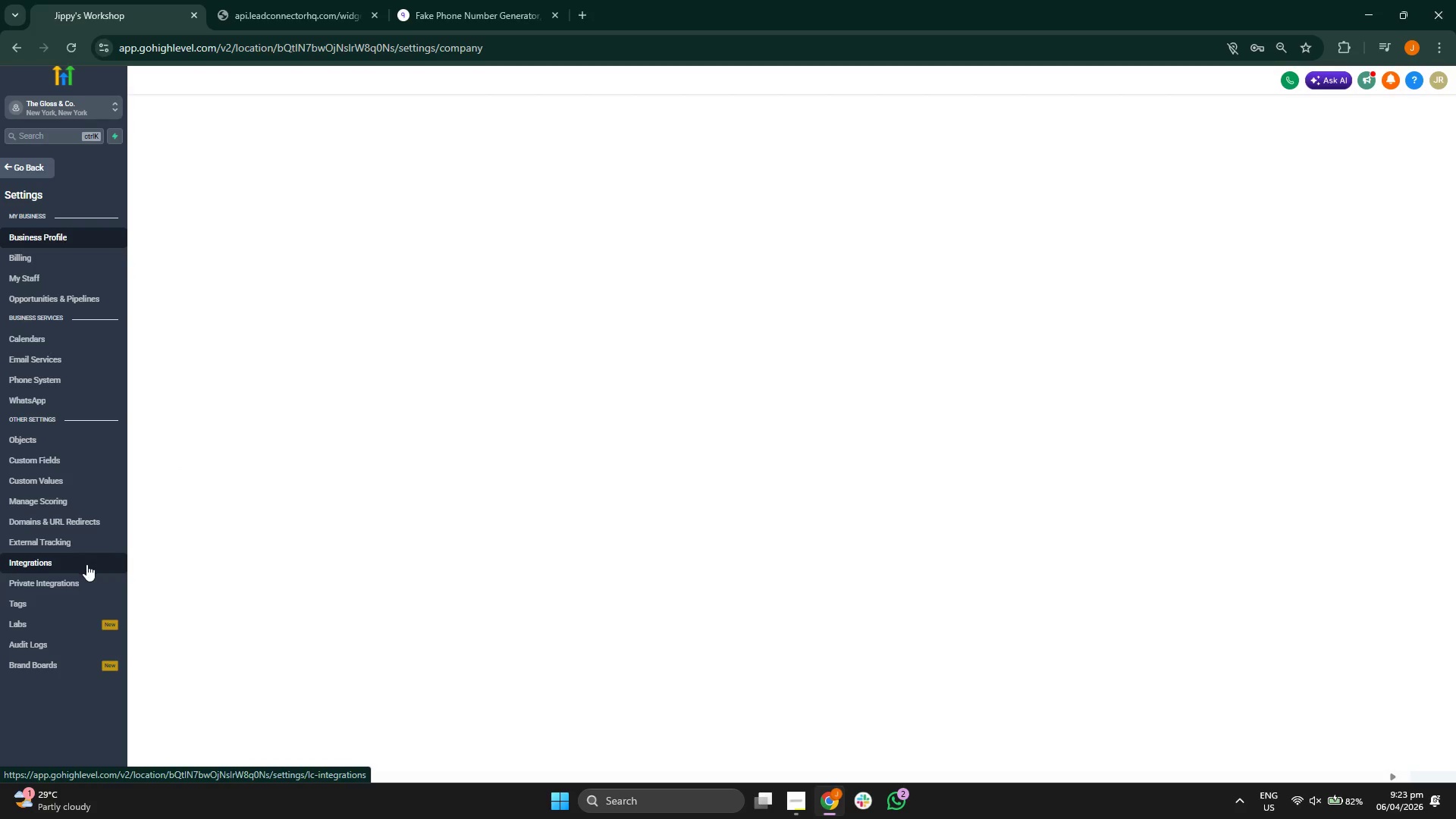 
left_click([62, 598])
 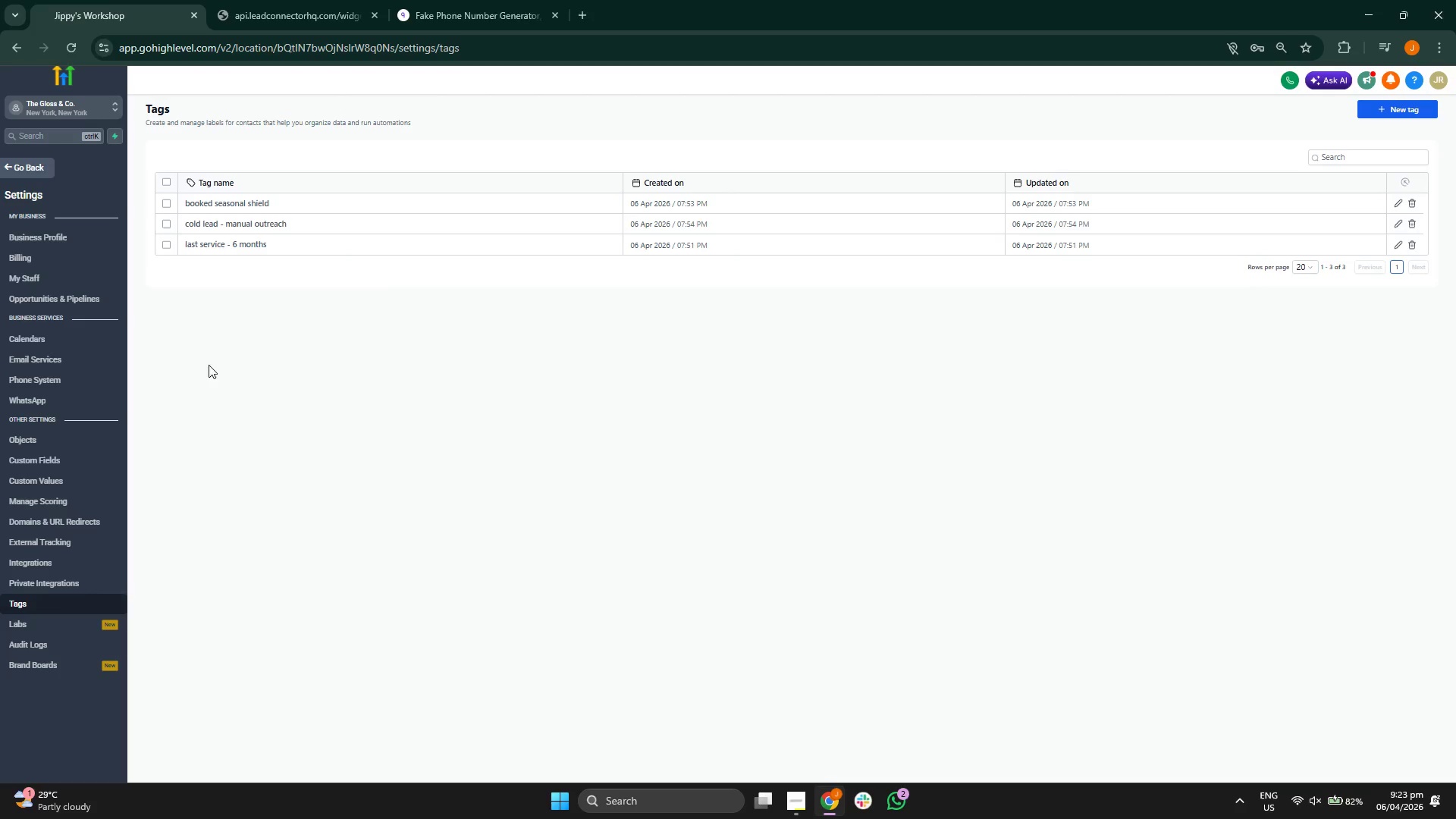 
wait(7.03)
 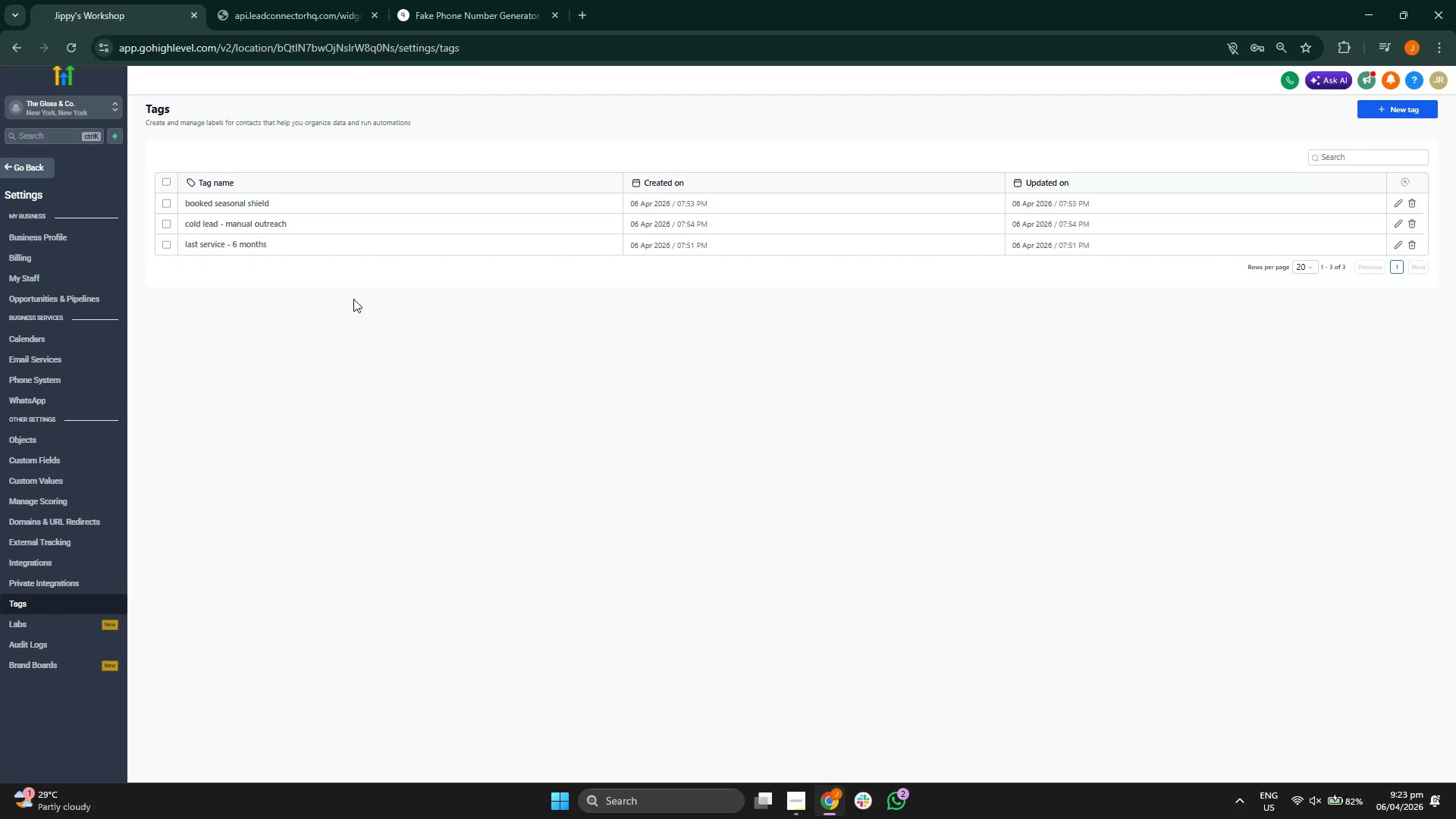 
left_click([73, 233])
 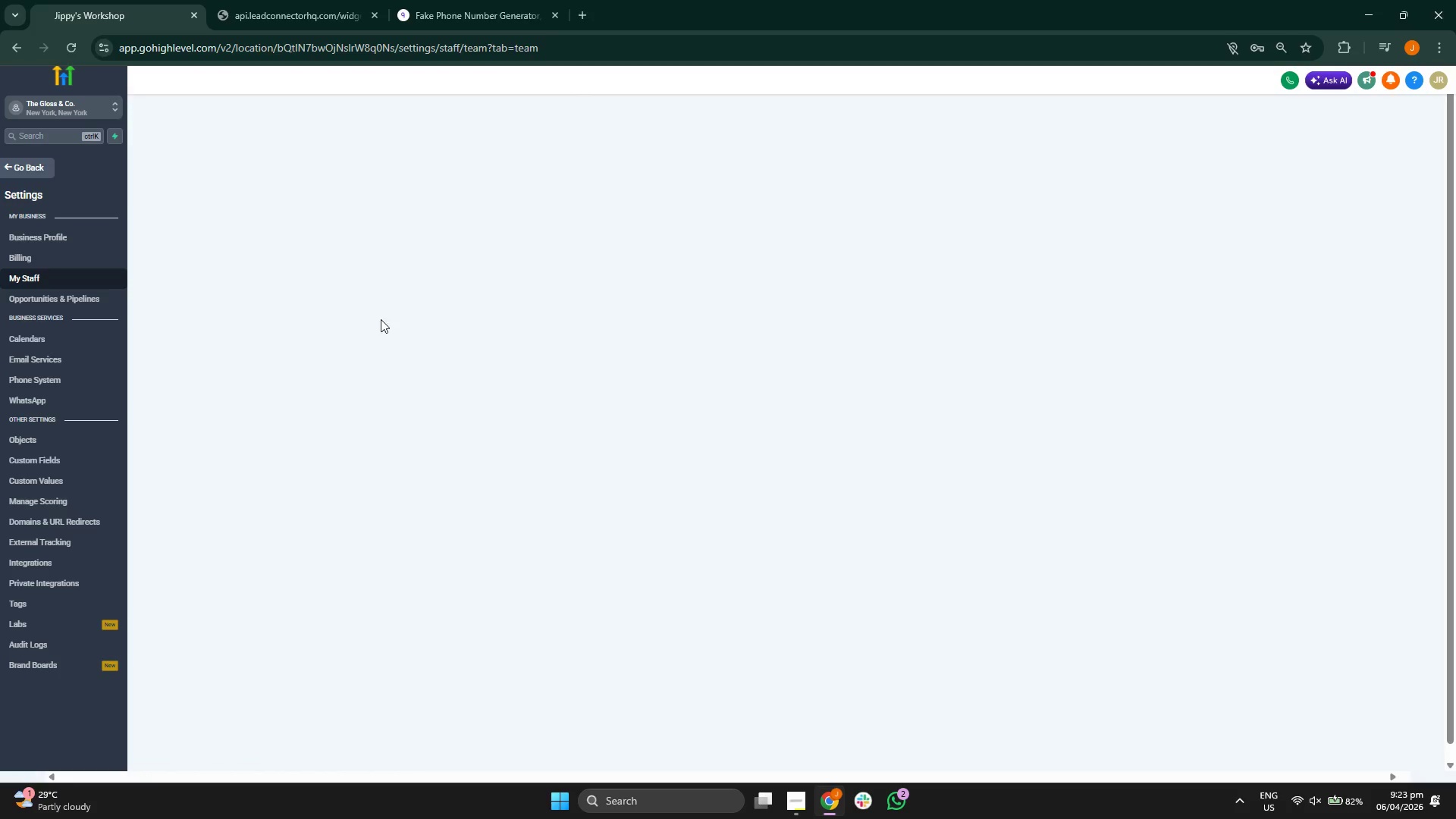 
wait(20.72)
 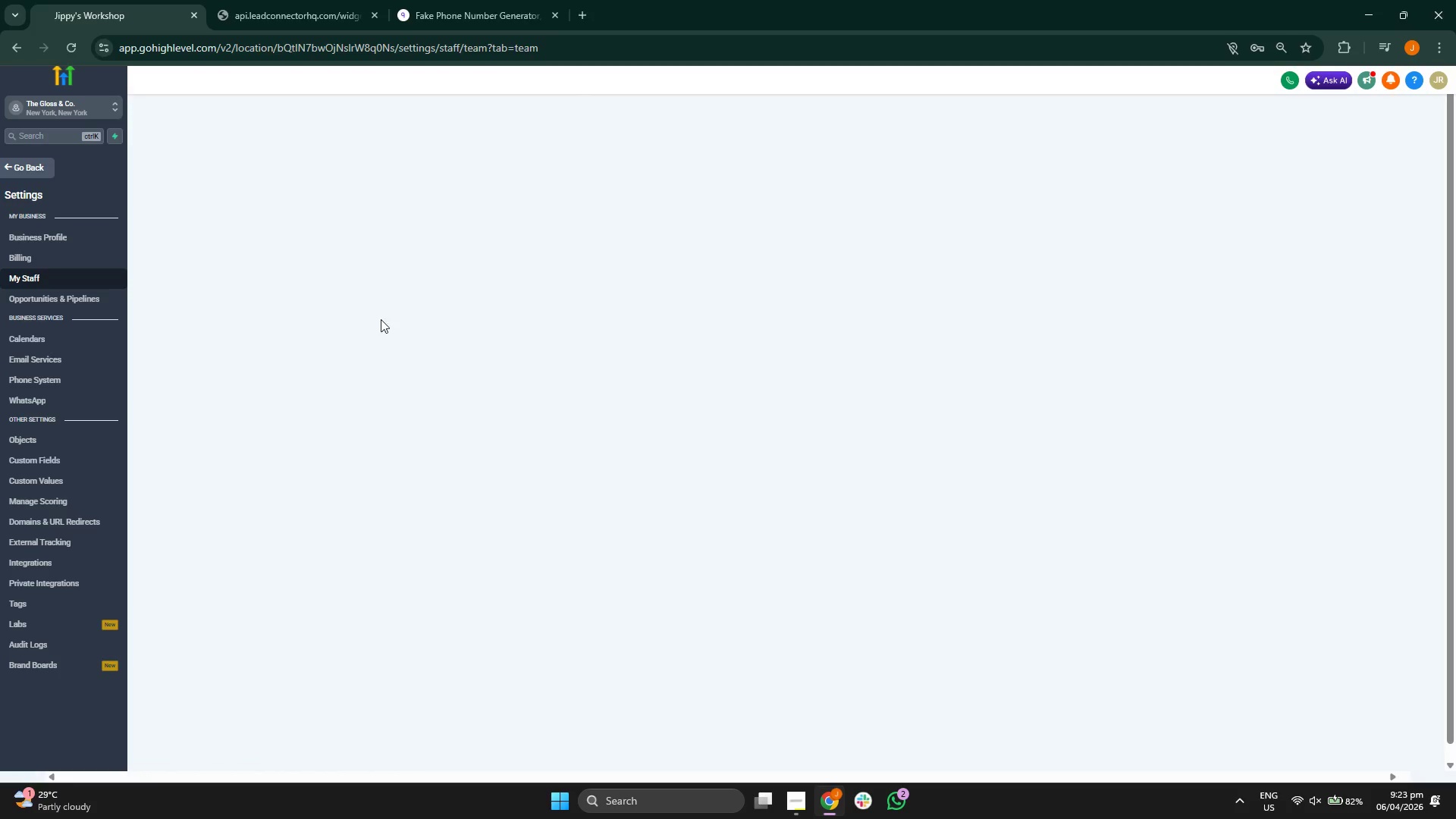 
left_click([73, 244])
 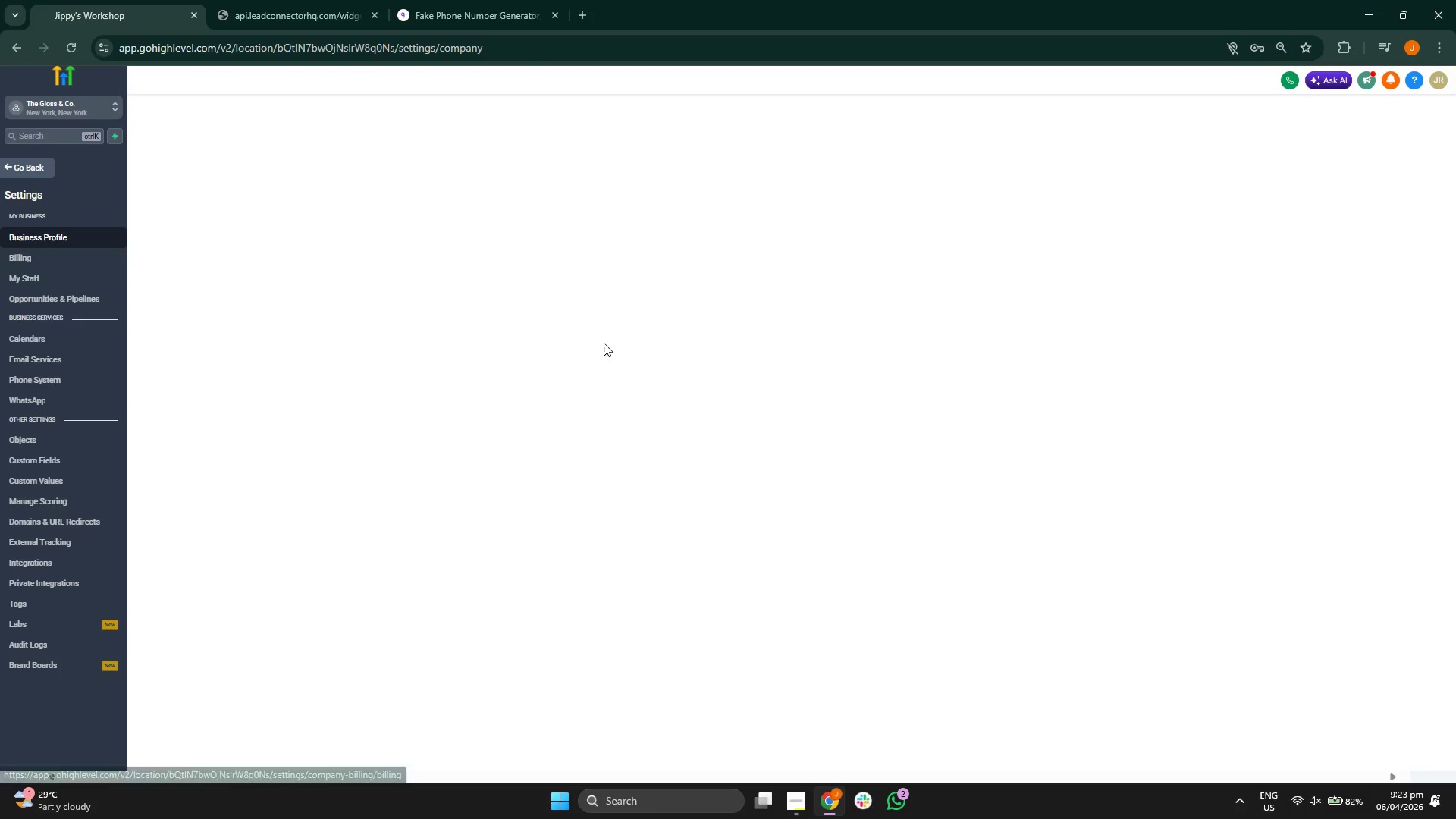 
scroll: coordinate [880, 449], scroll_direction: down, amount: 4.0
 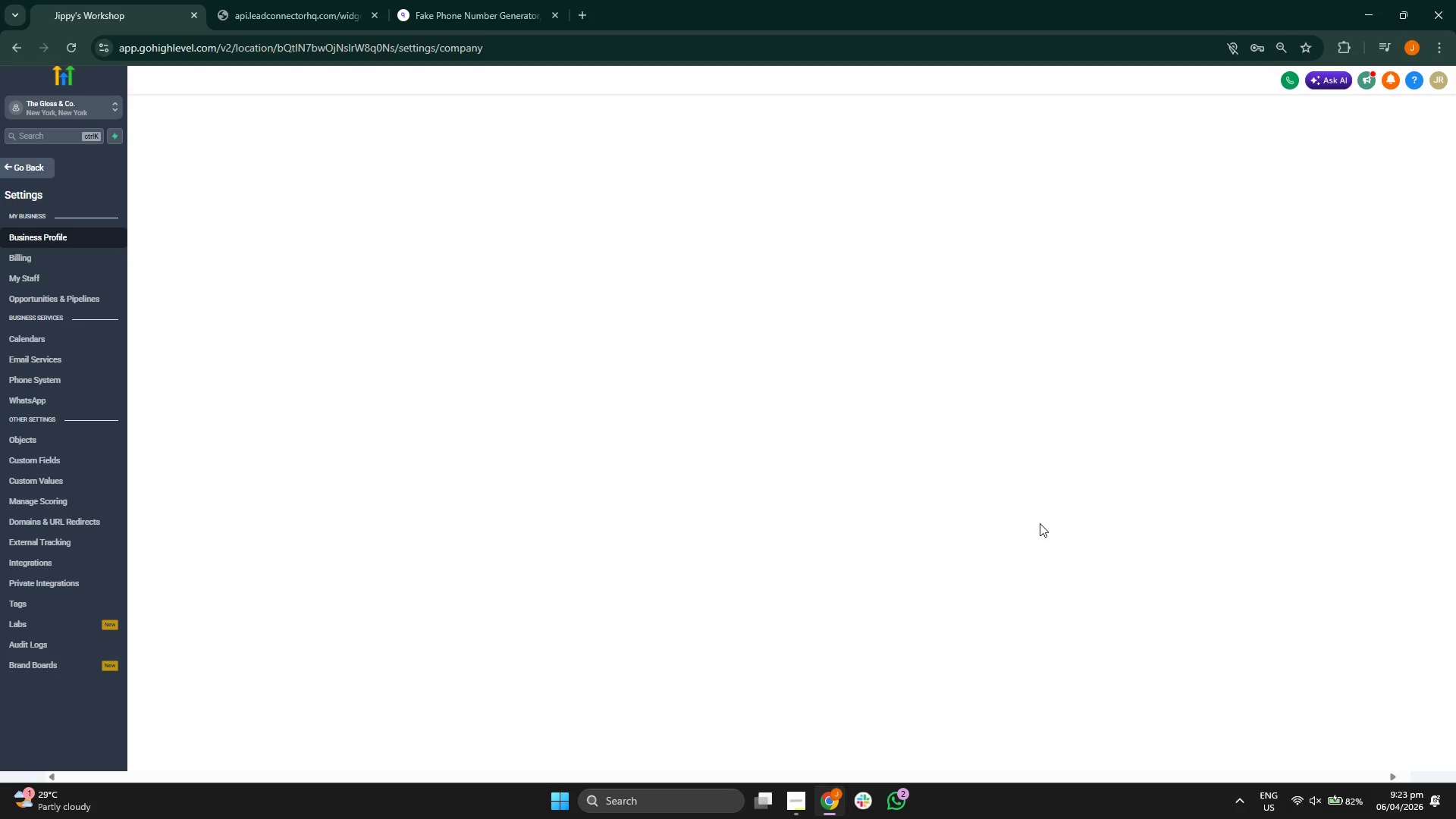 
scroll: coordinate [1043, 524], scroll_direction: up, amount: 3.0
 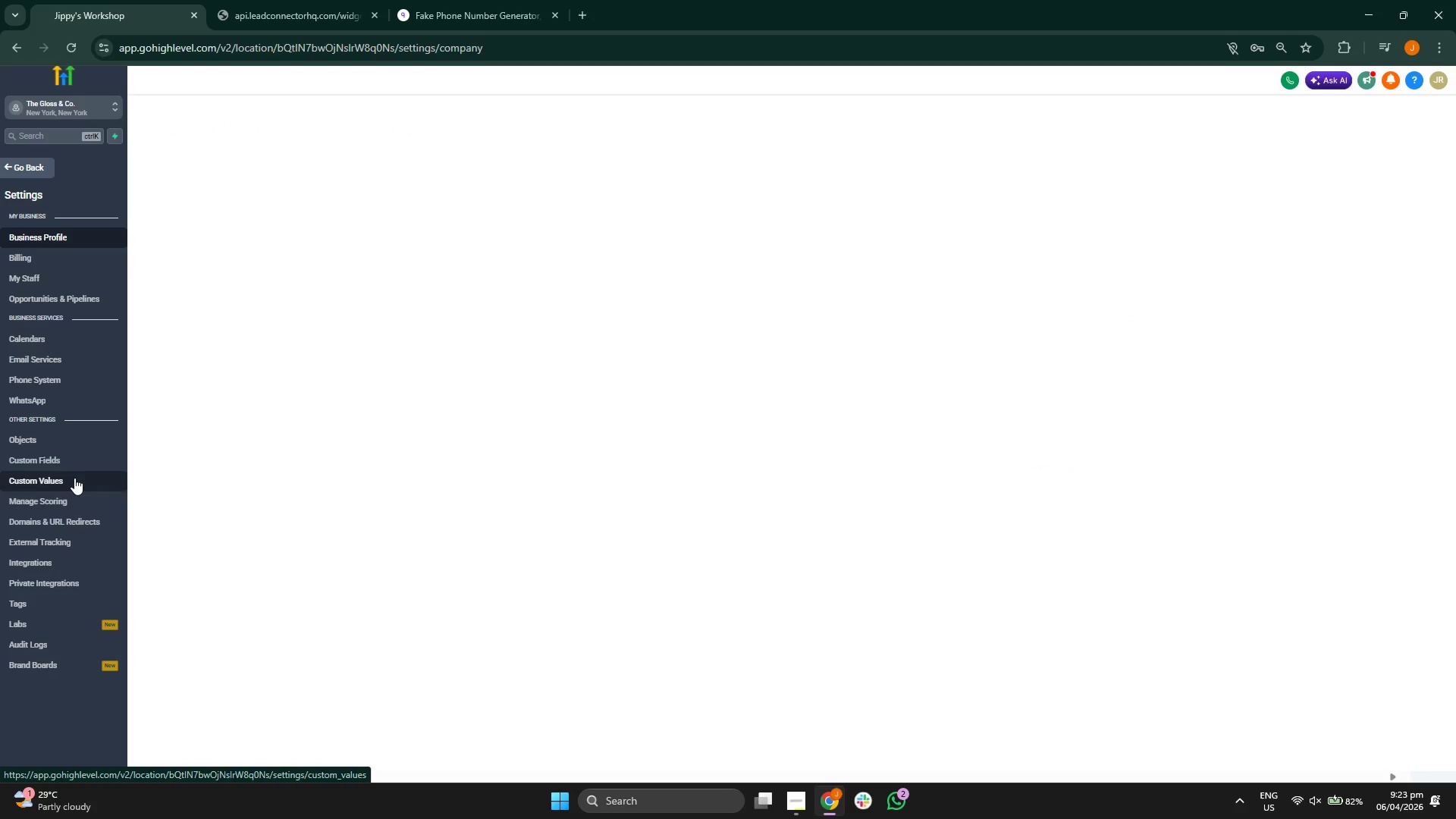 
wait(11.93)
 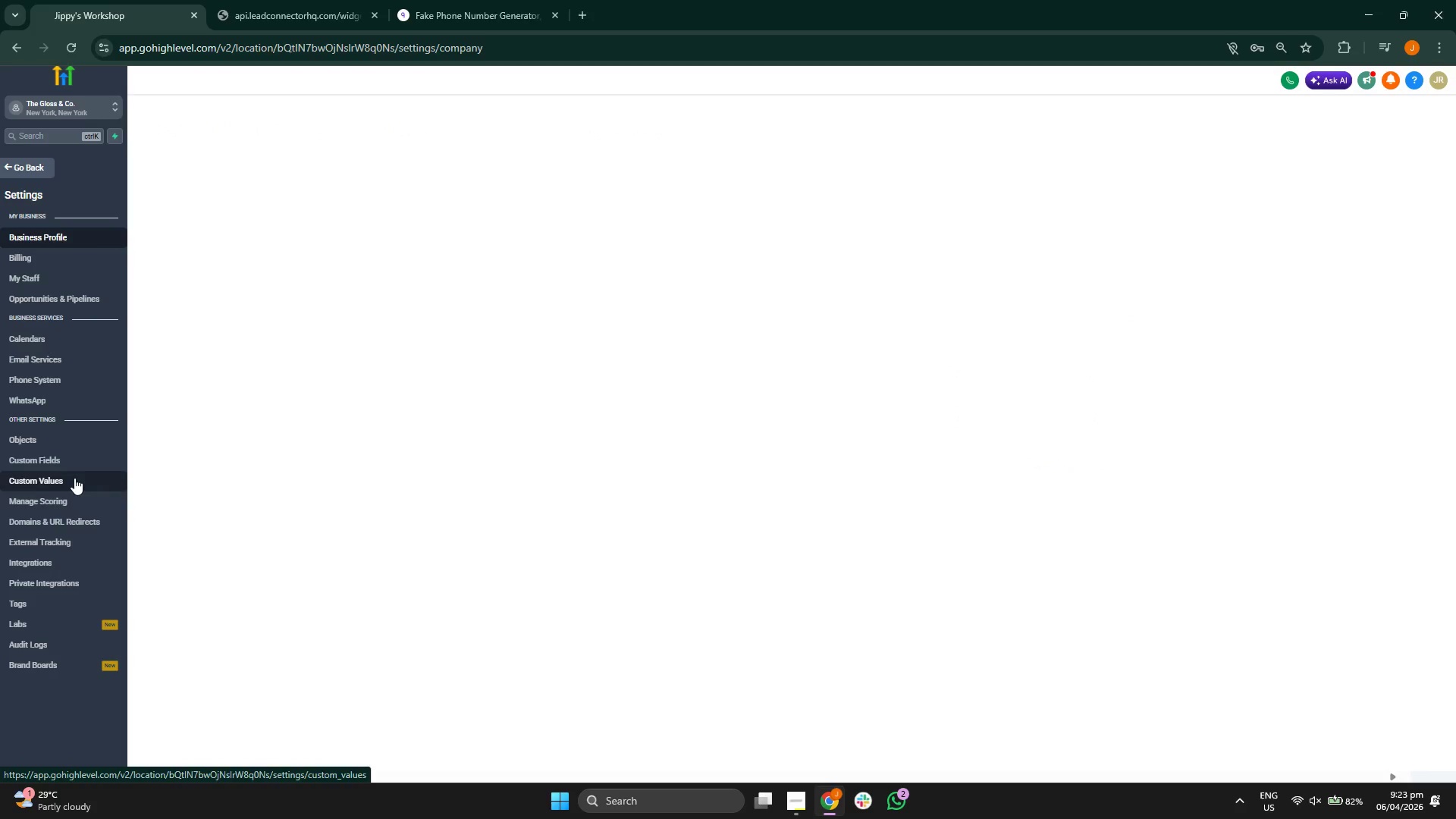 
left_click([1420, 222])
 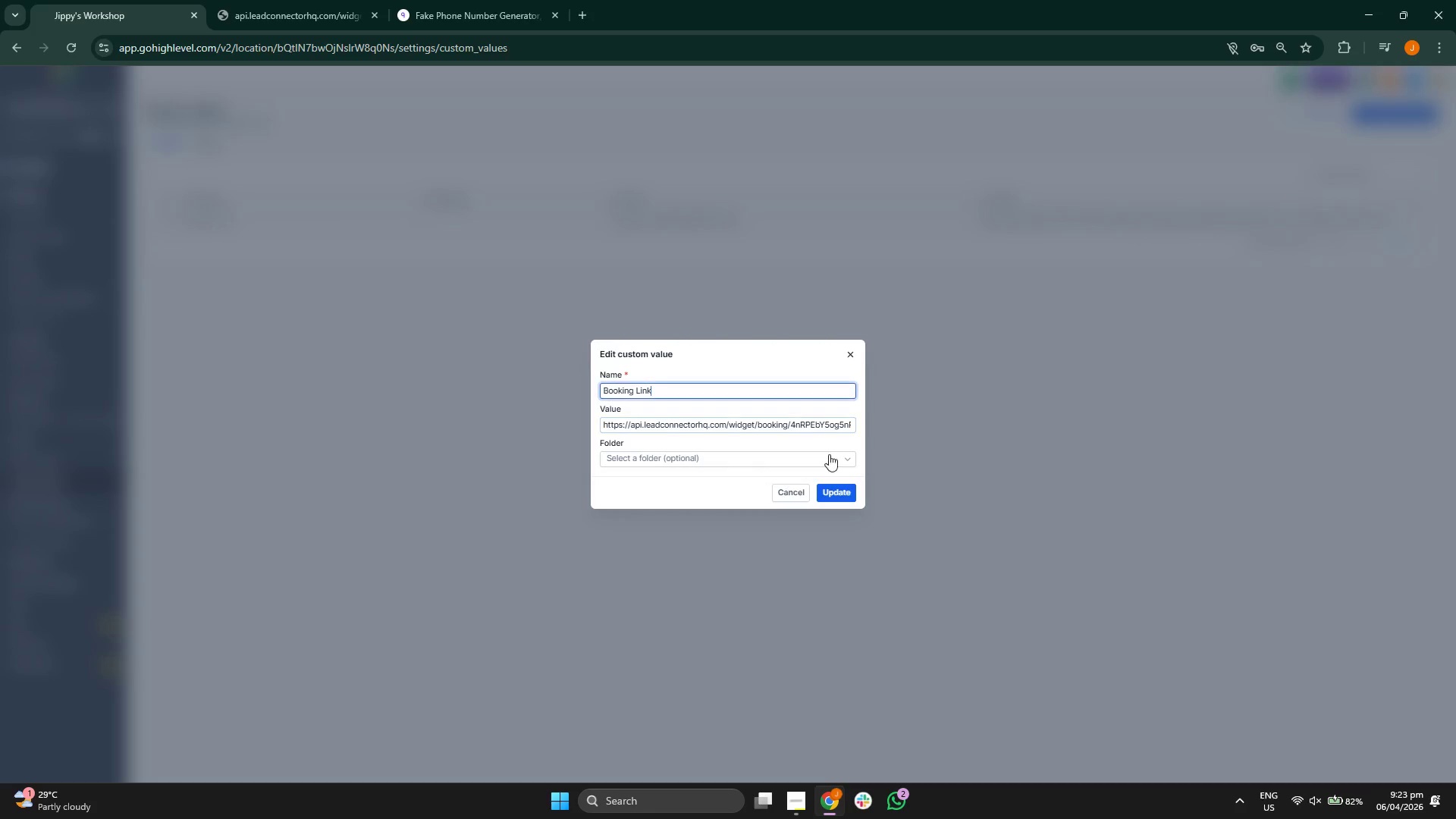 
left_click([833, 419])
 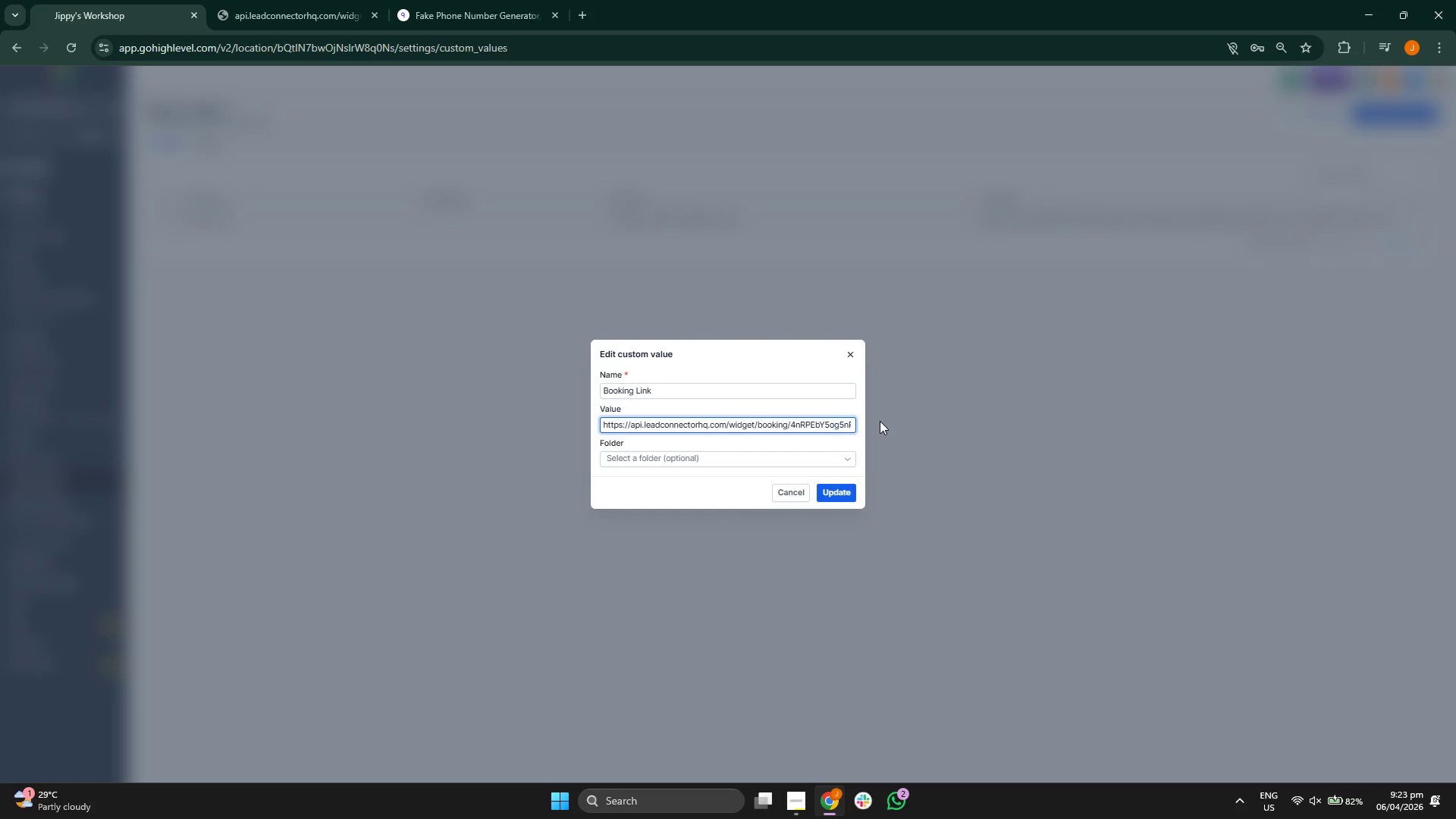 
hold_key(key=ArrowRight, duration=1.5)
 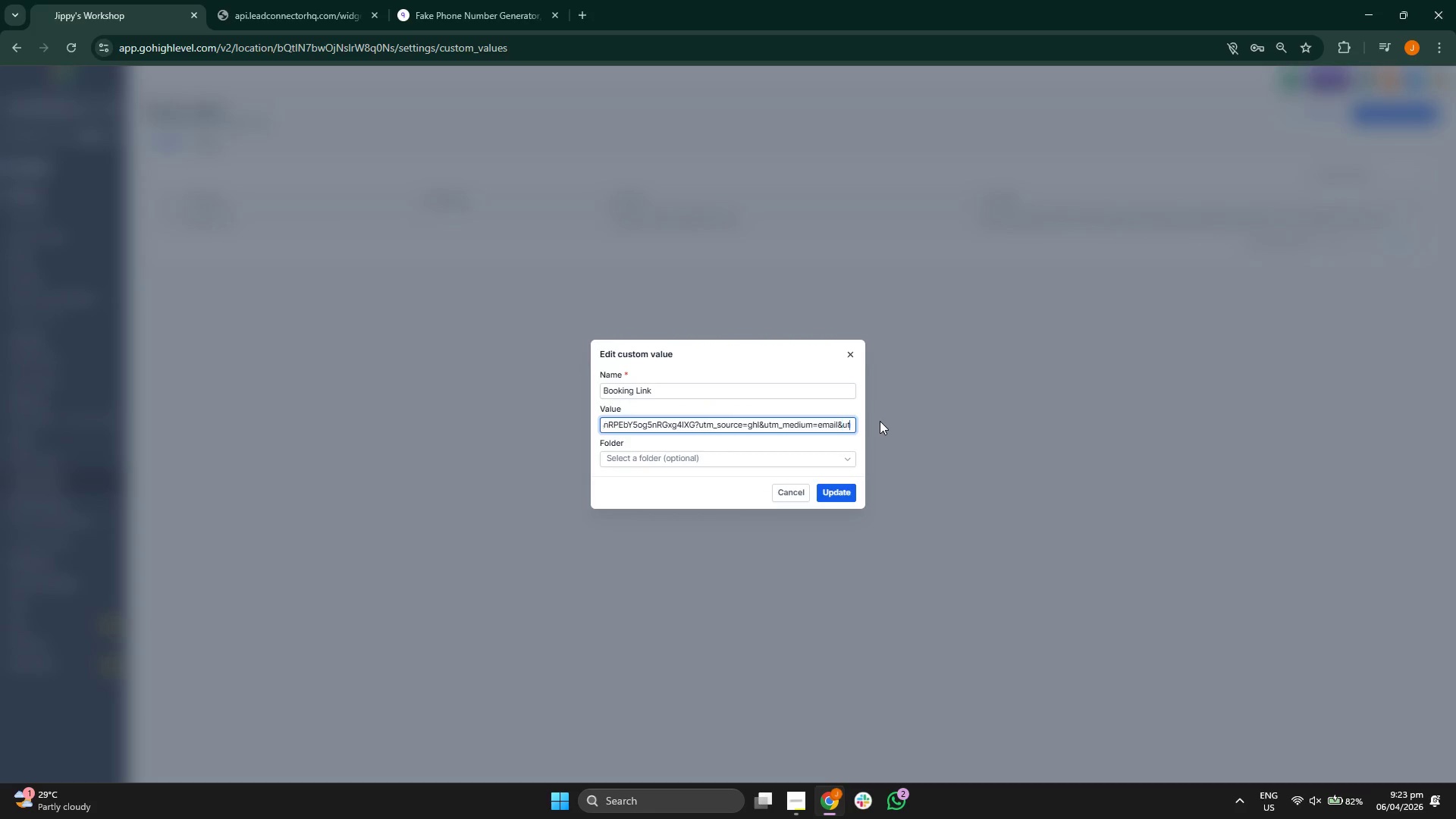 
hold_key(key=ArrowRight, duration=1.52)
 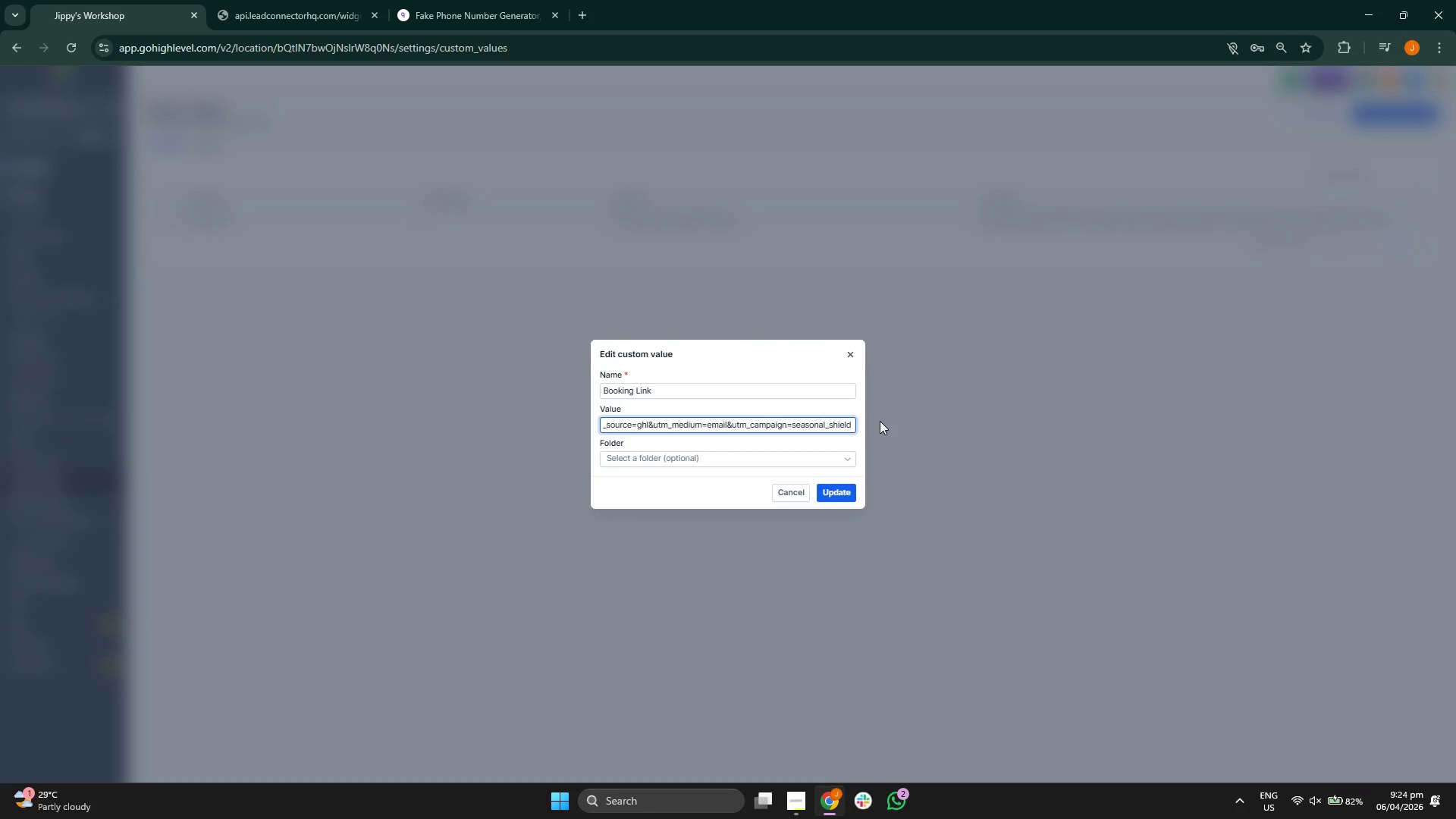 
hold_key(key=ArrowRight, duration=0.44)
 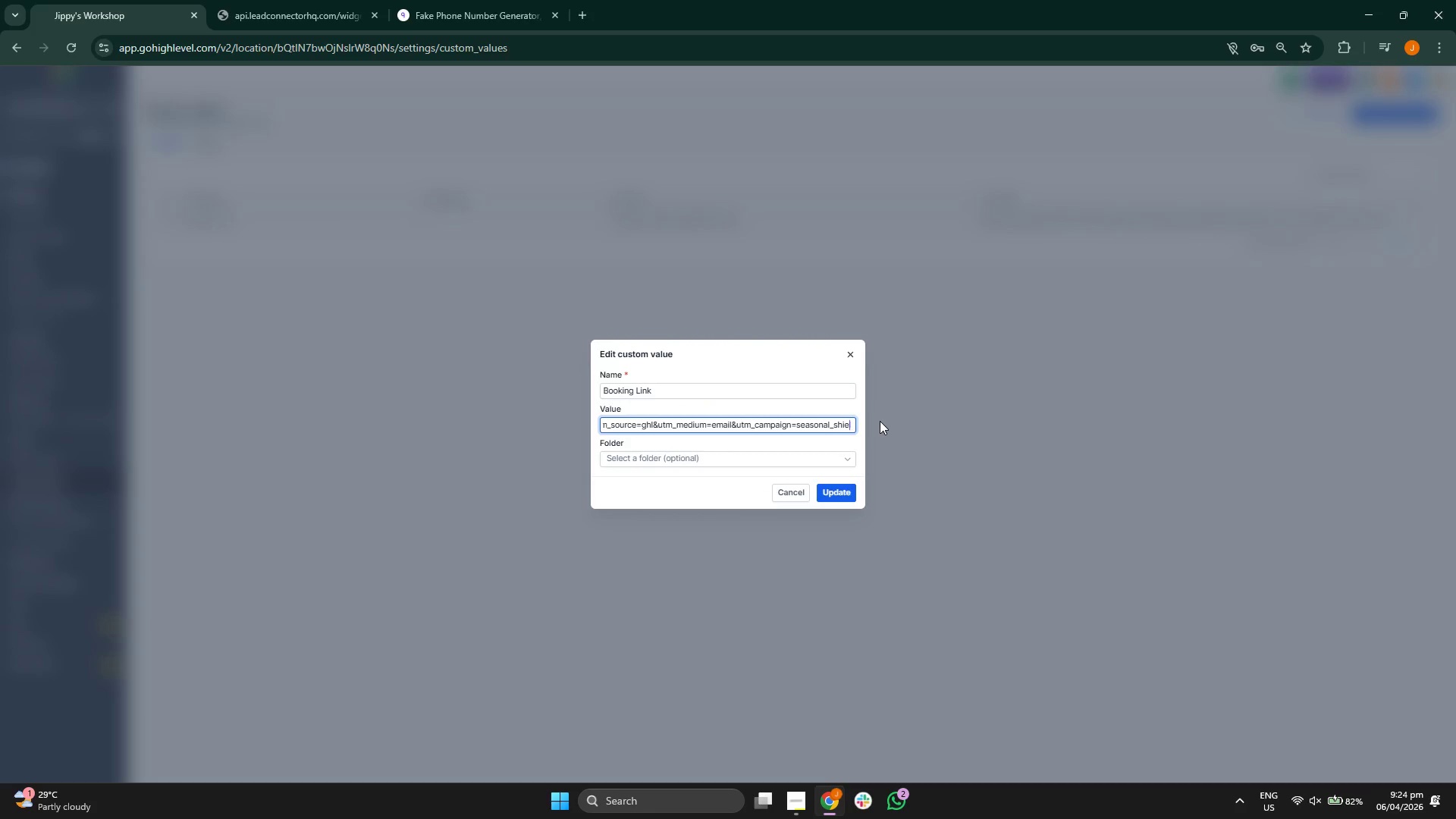 
hold_key(key=Backspace, duration=1.41)
 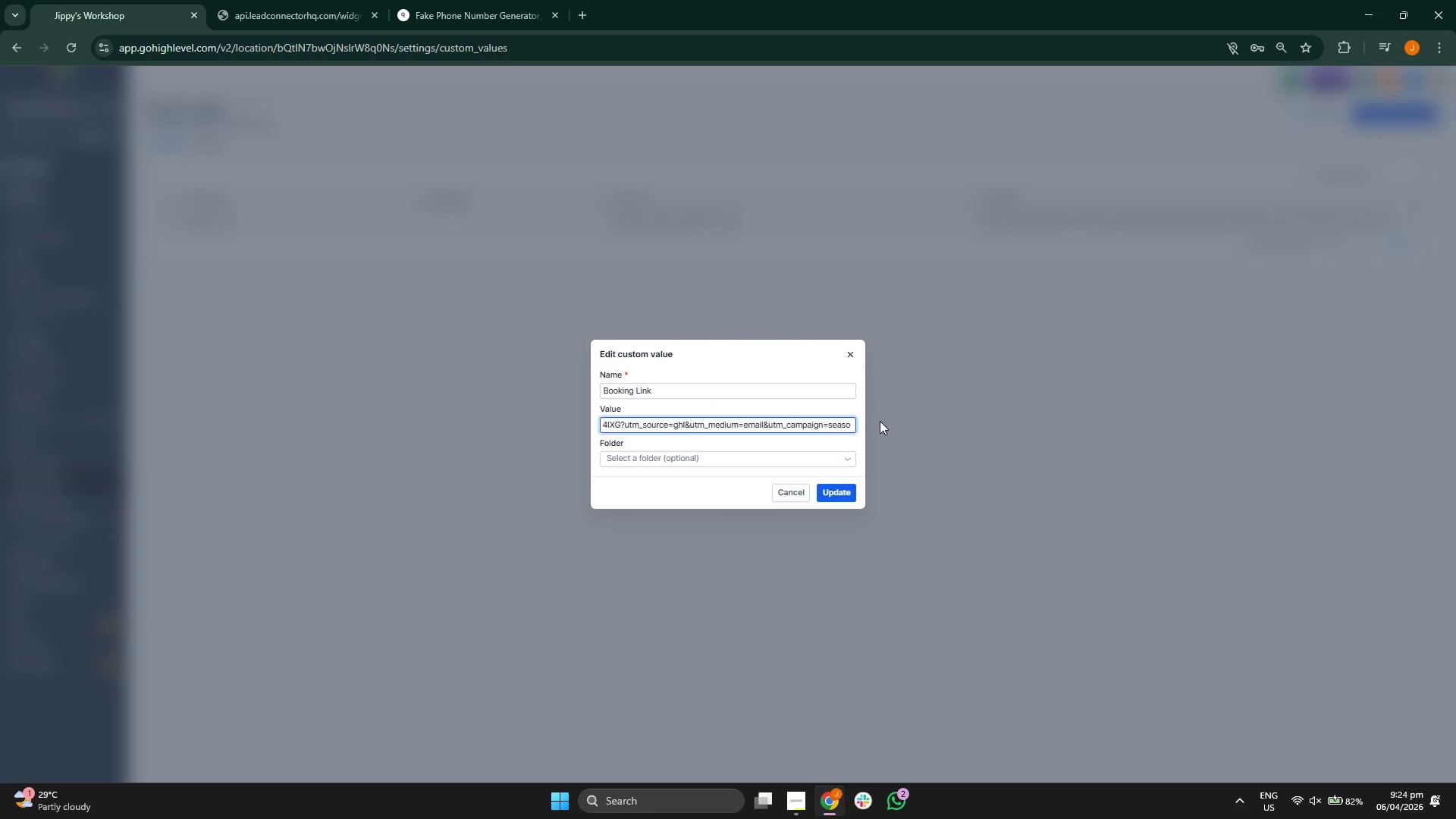 
key(Backspace)
 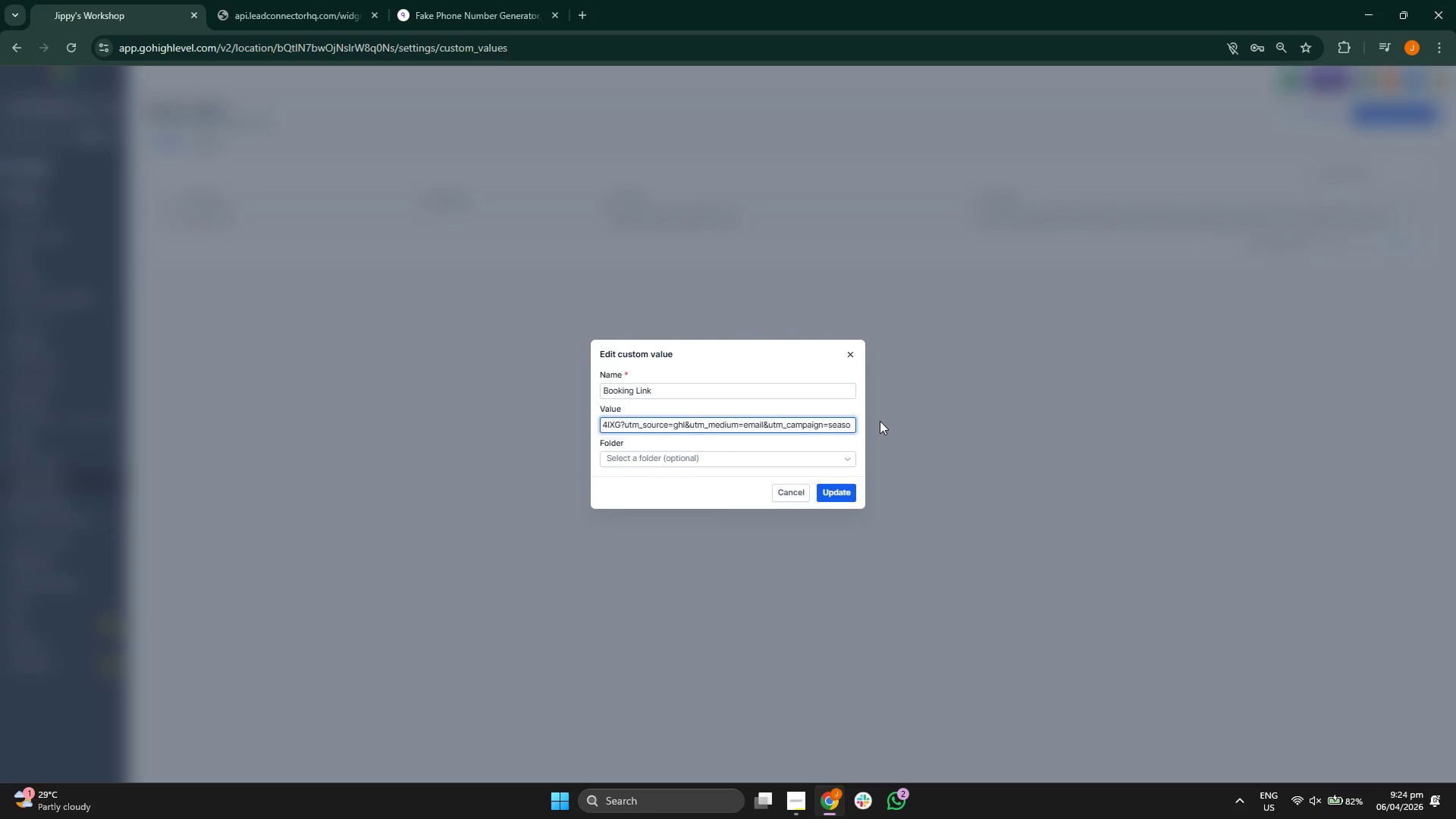 
key(Backspace)
 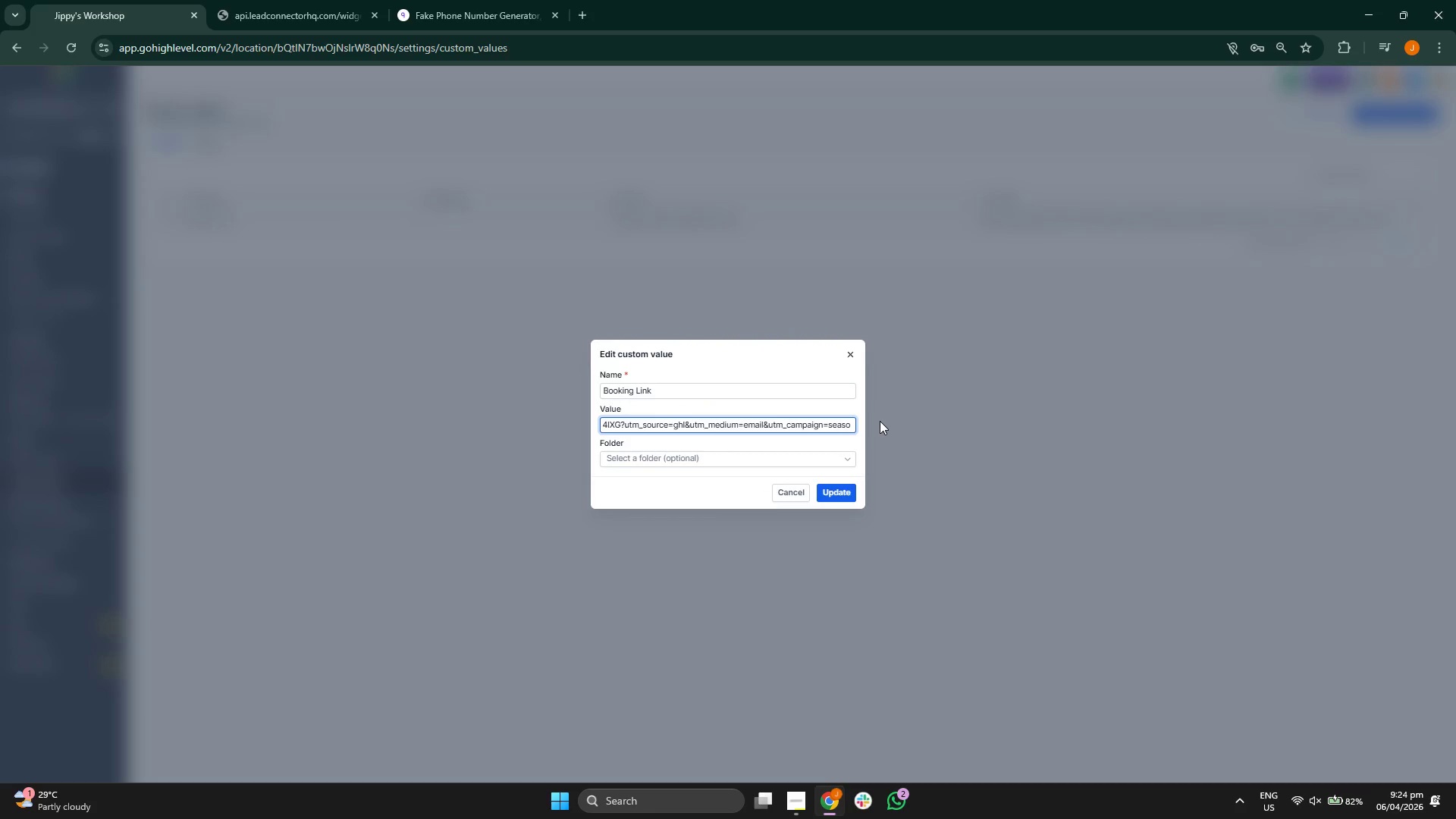 
key(Backspace)
 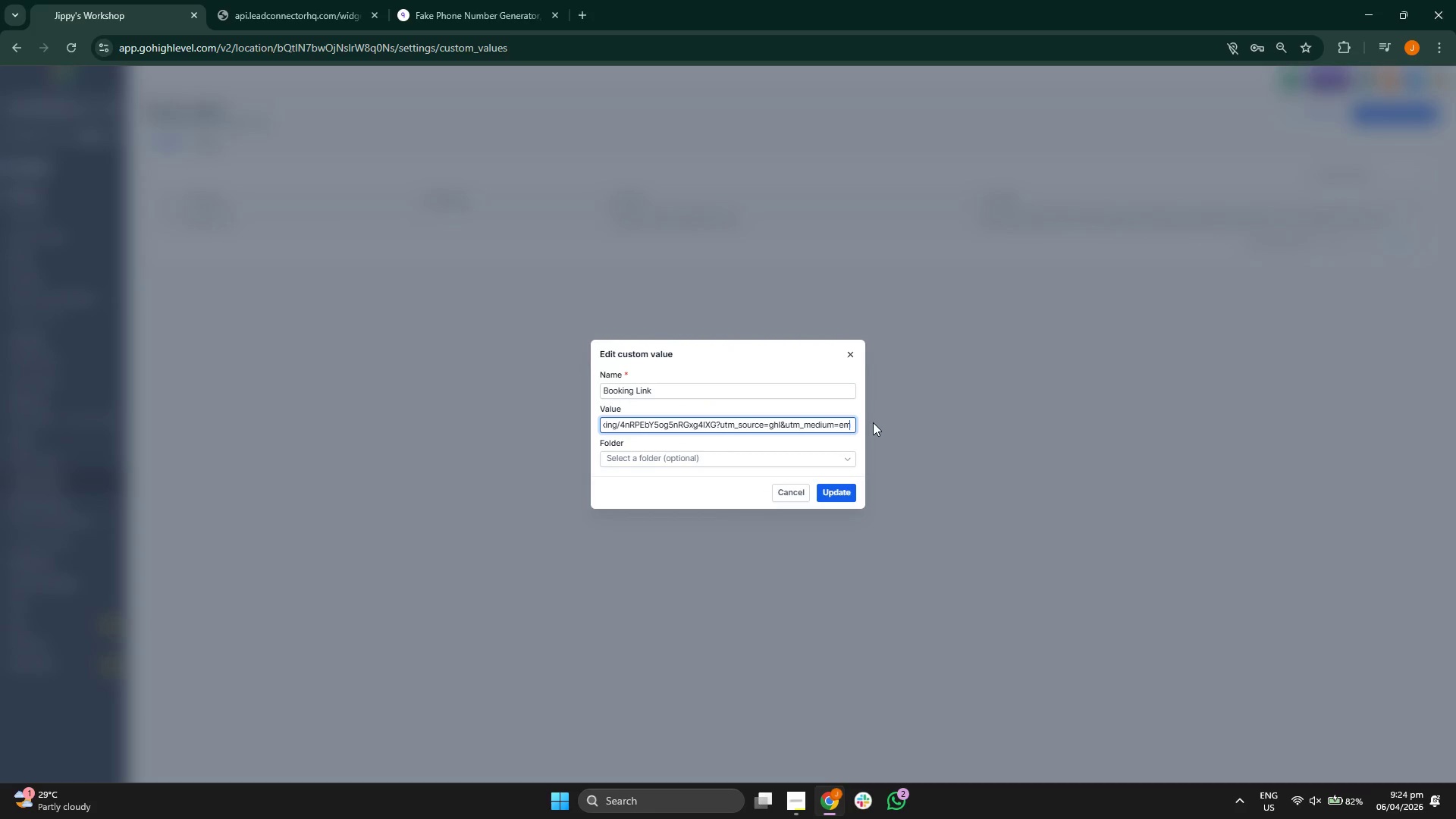 
key(Backspace)
 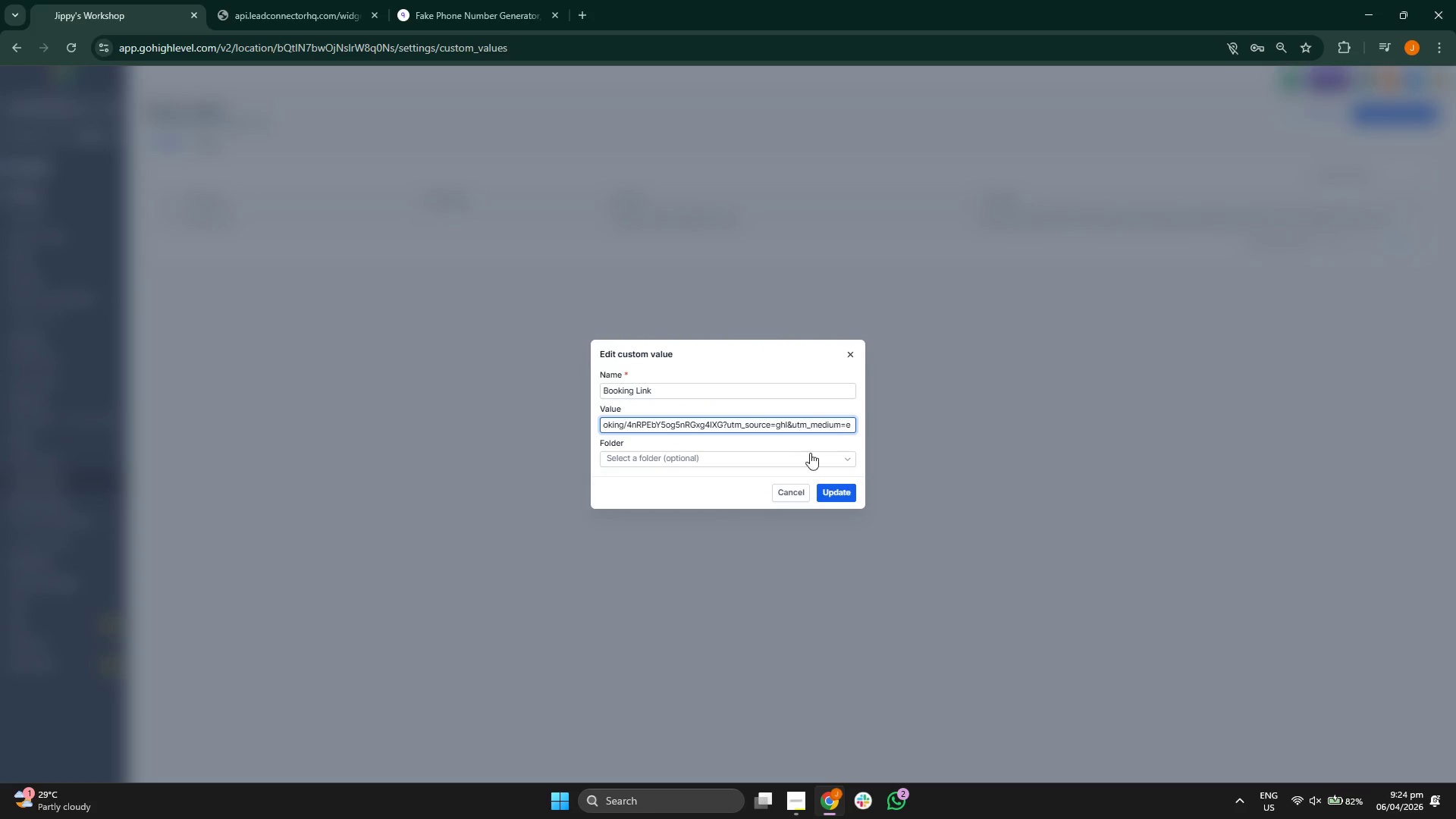 
key(Backspace)
 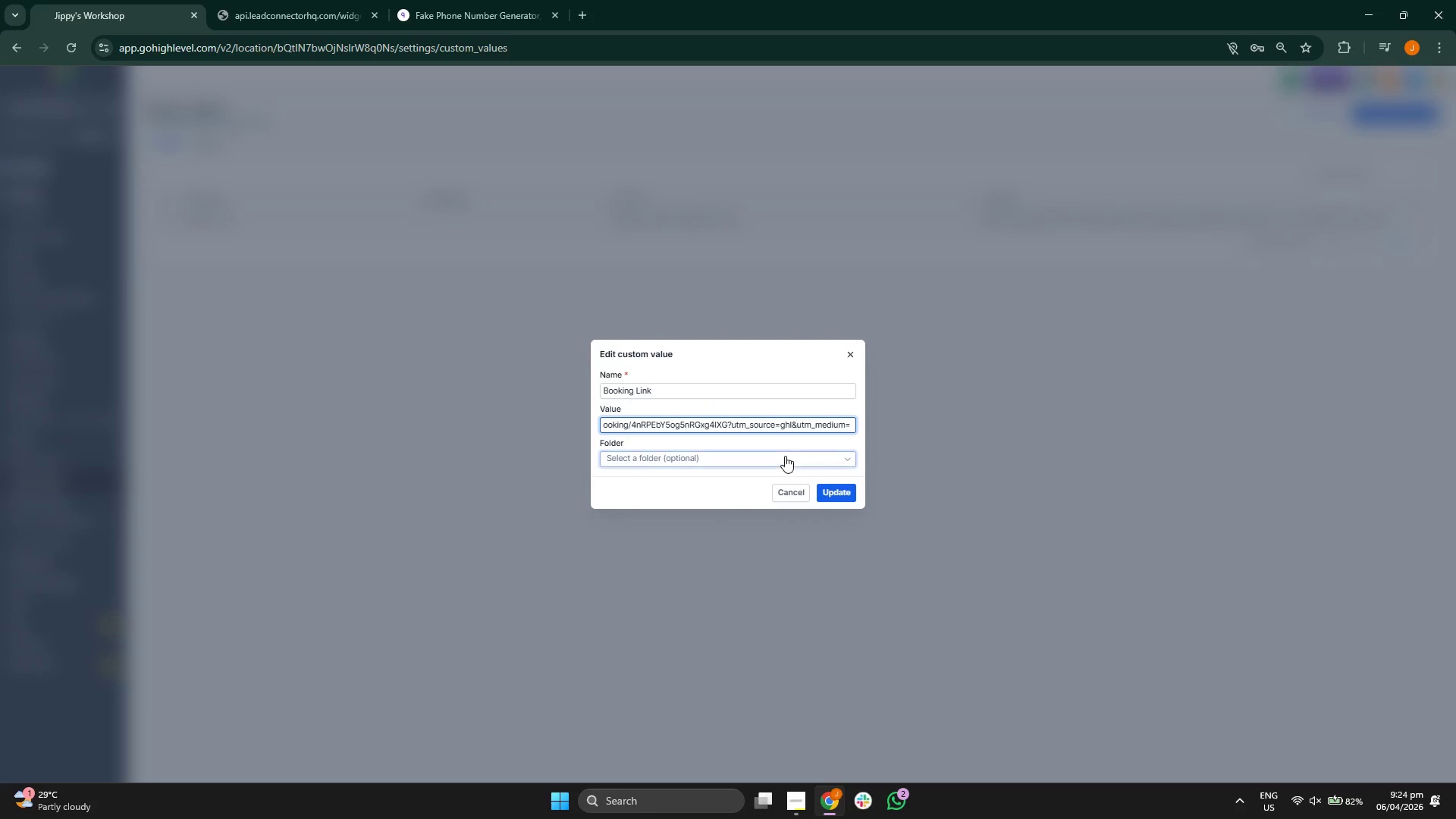 
key(Backspace)
 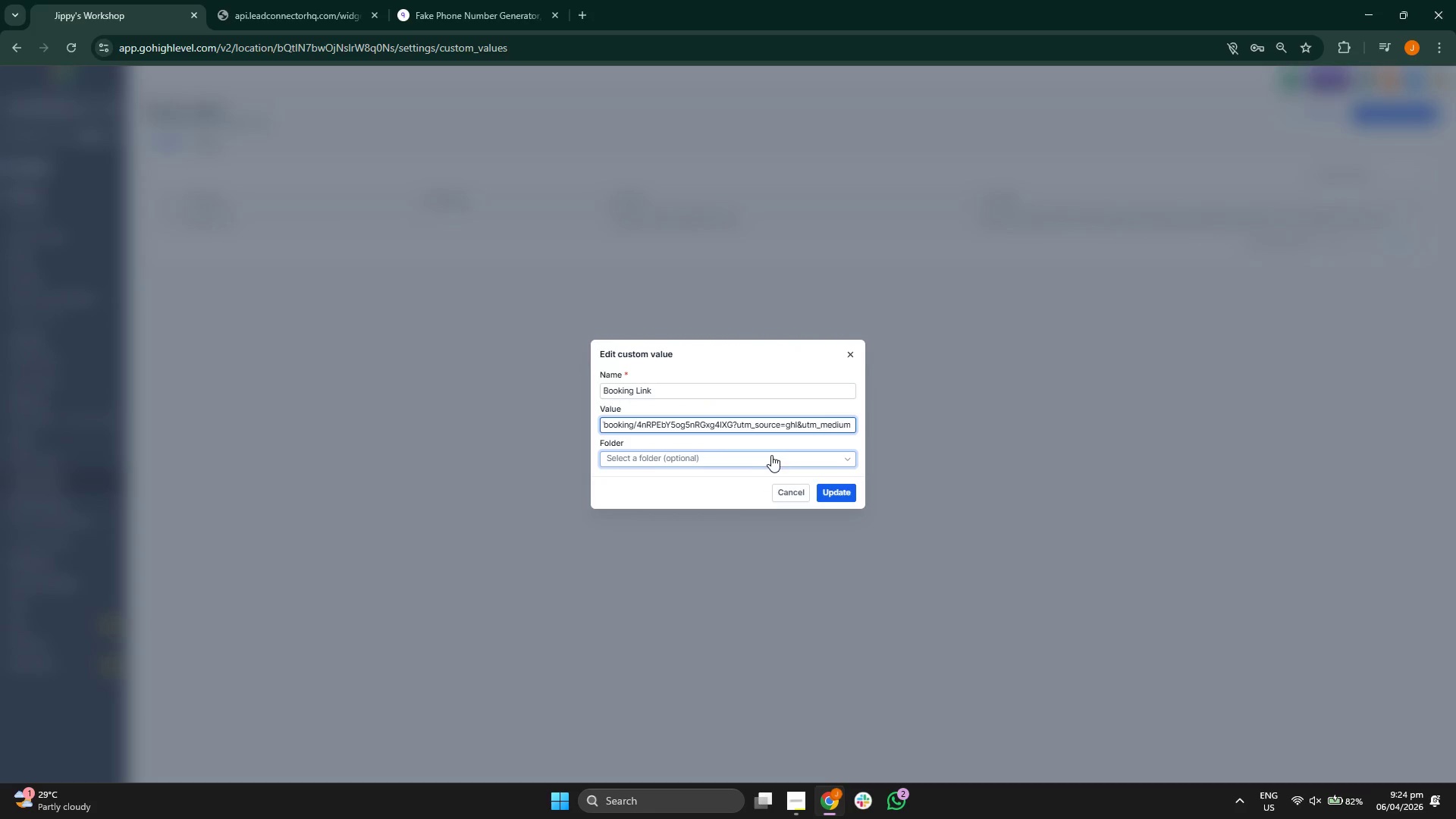 
key(Backspace)
 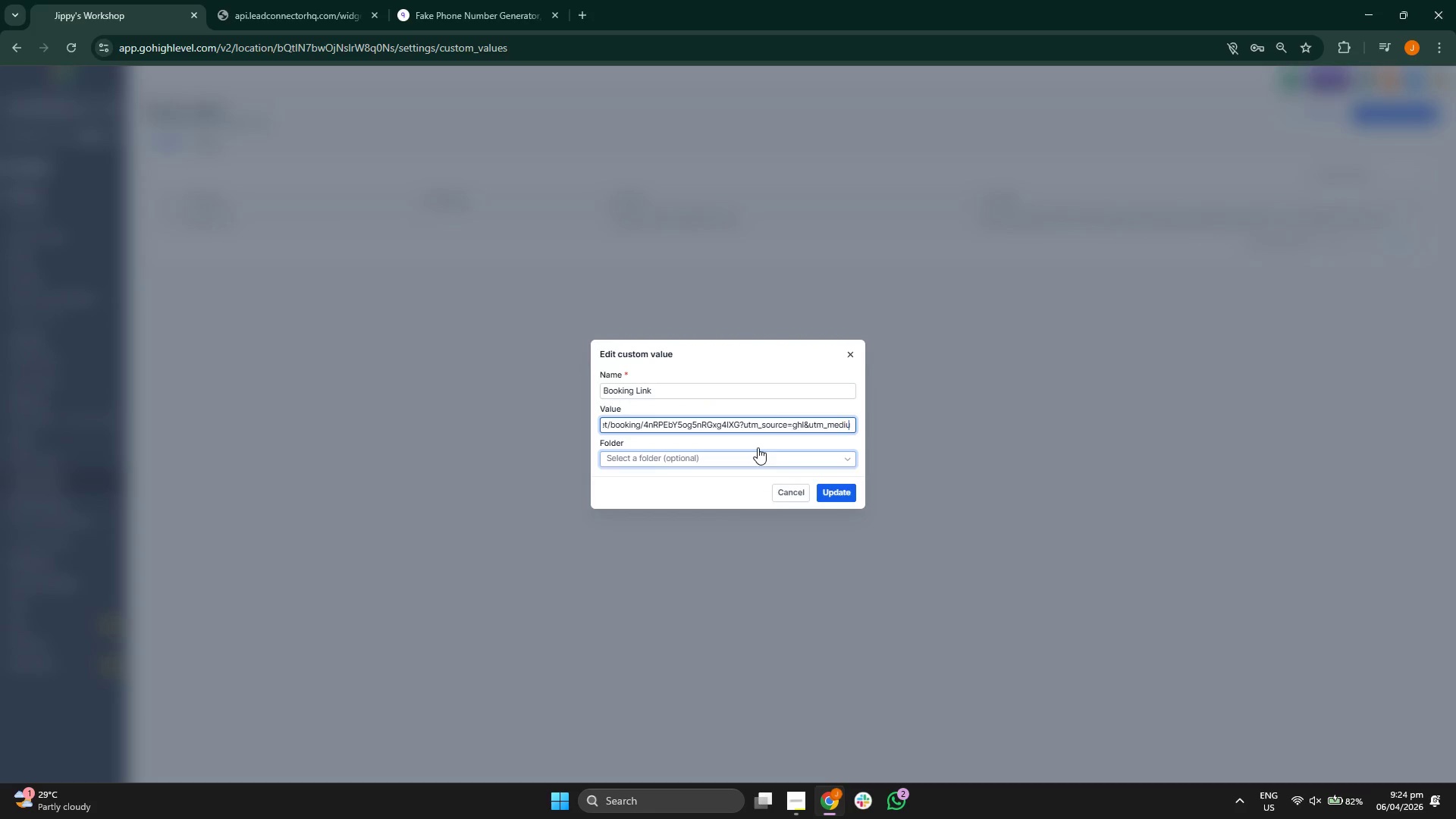 
hold_key(key=Backspace, duration=0.78)
 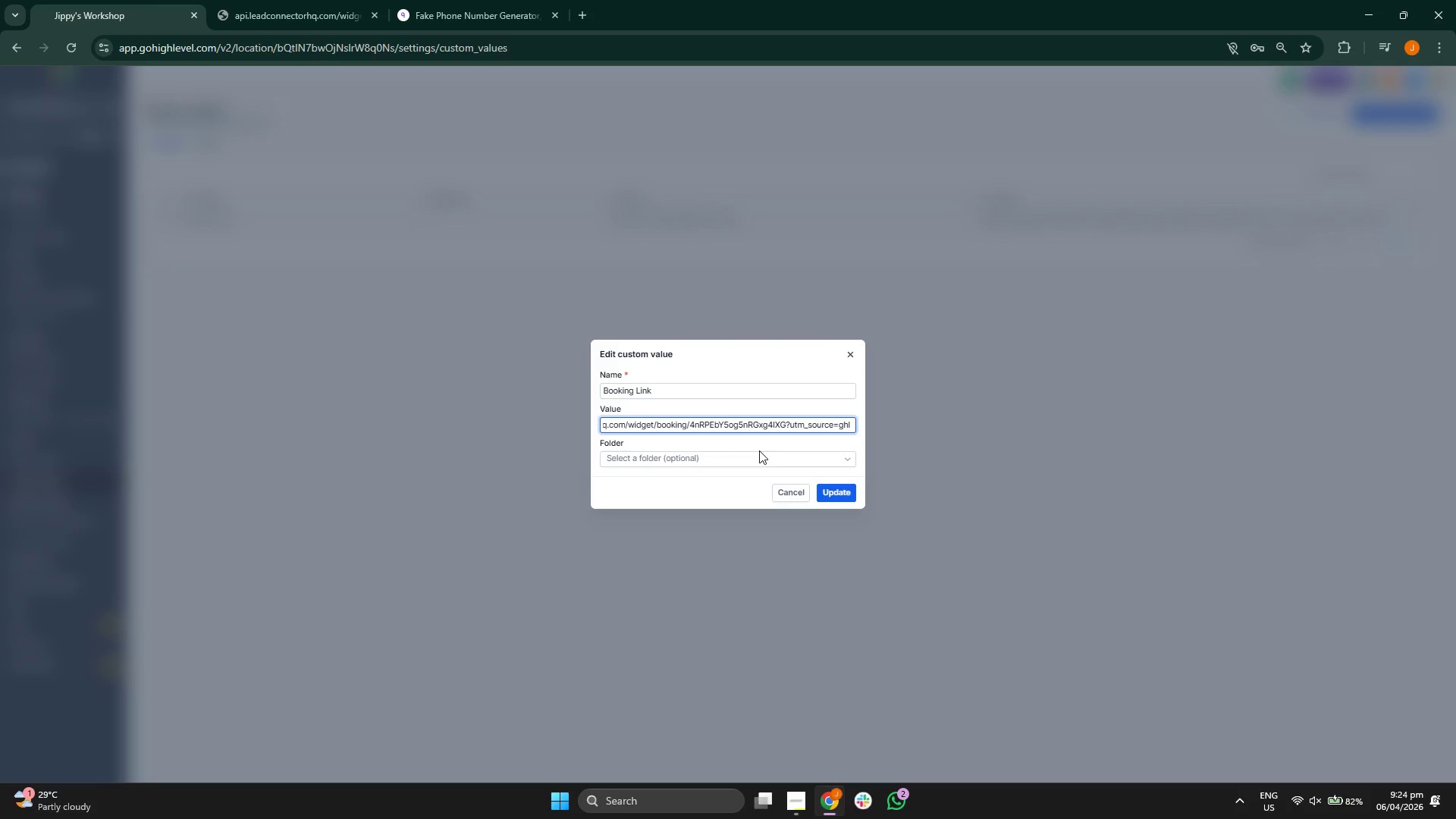 
key(Backspace)
 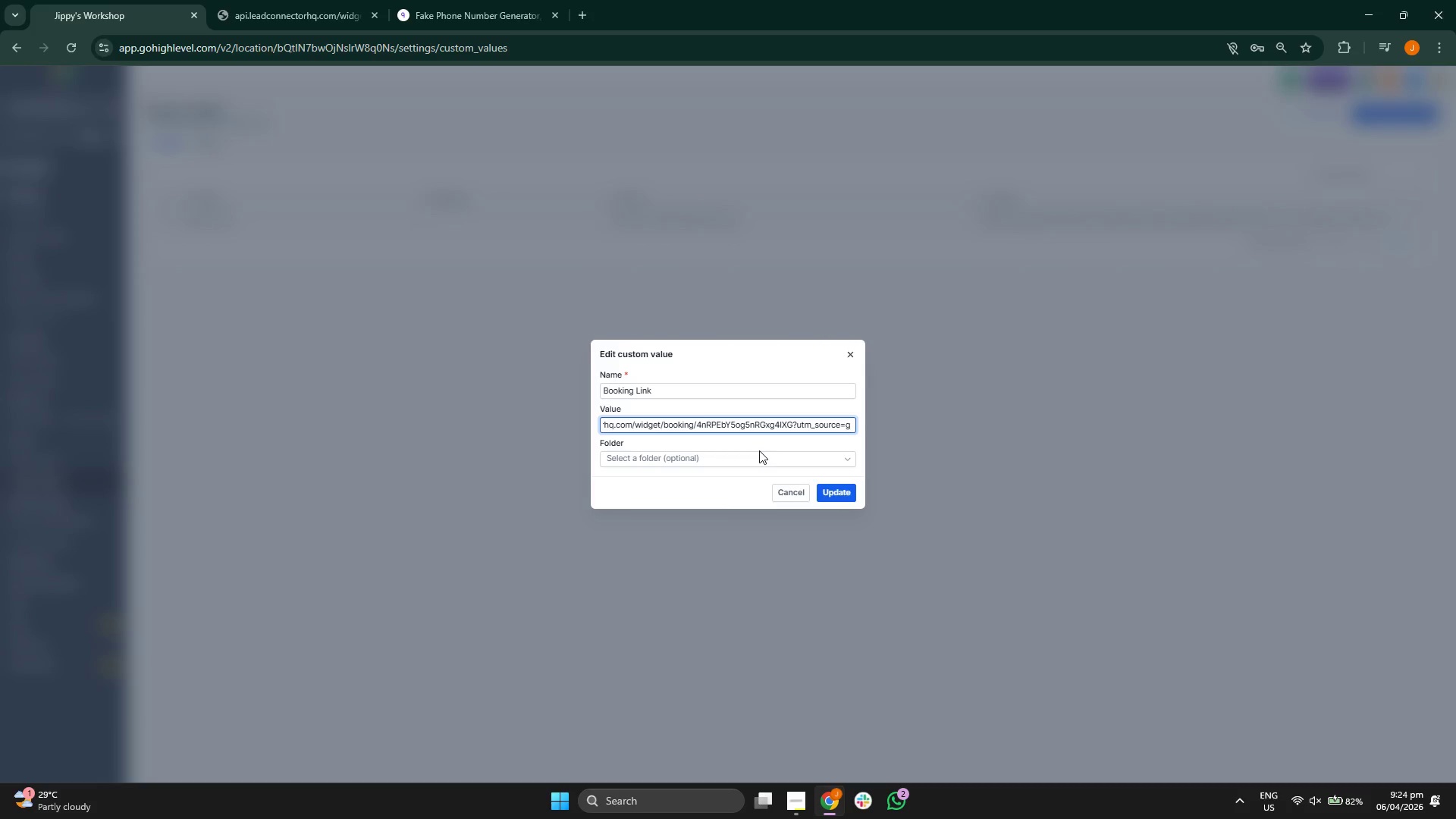 
key(Backspace)
 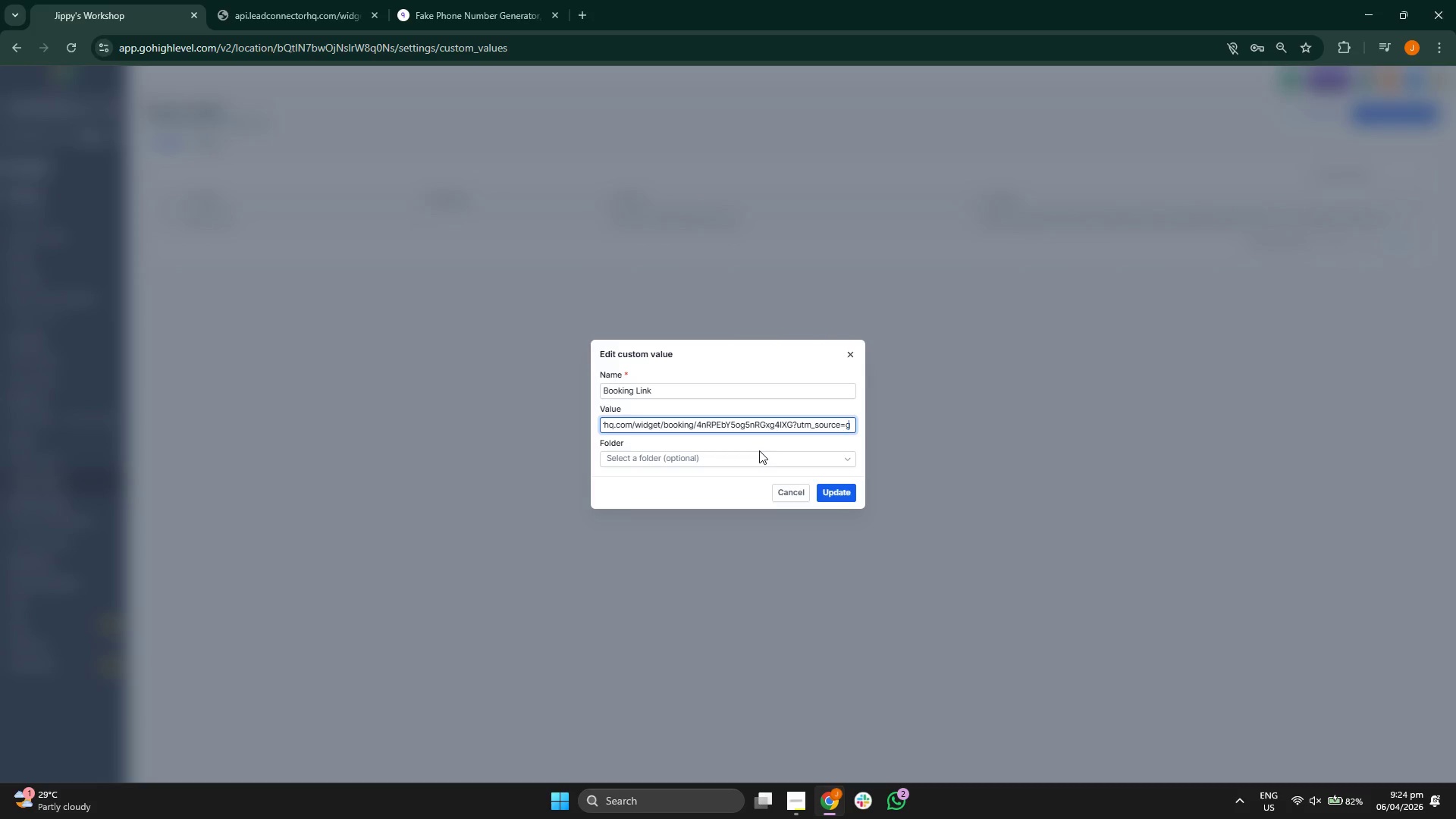 
key(Backspace)
 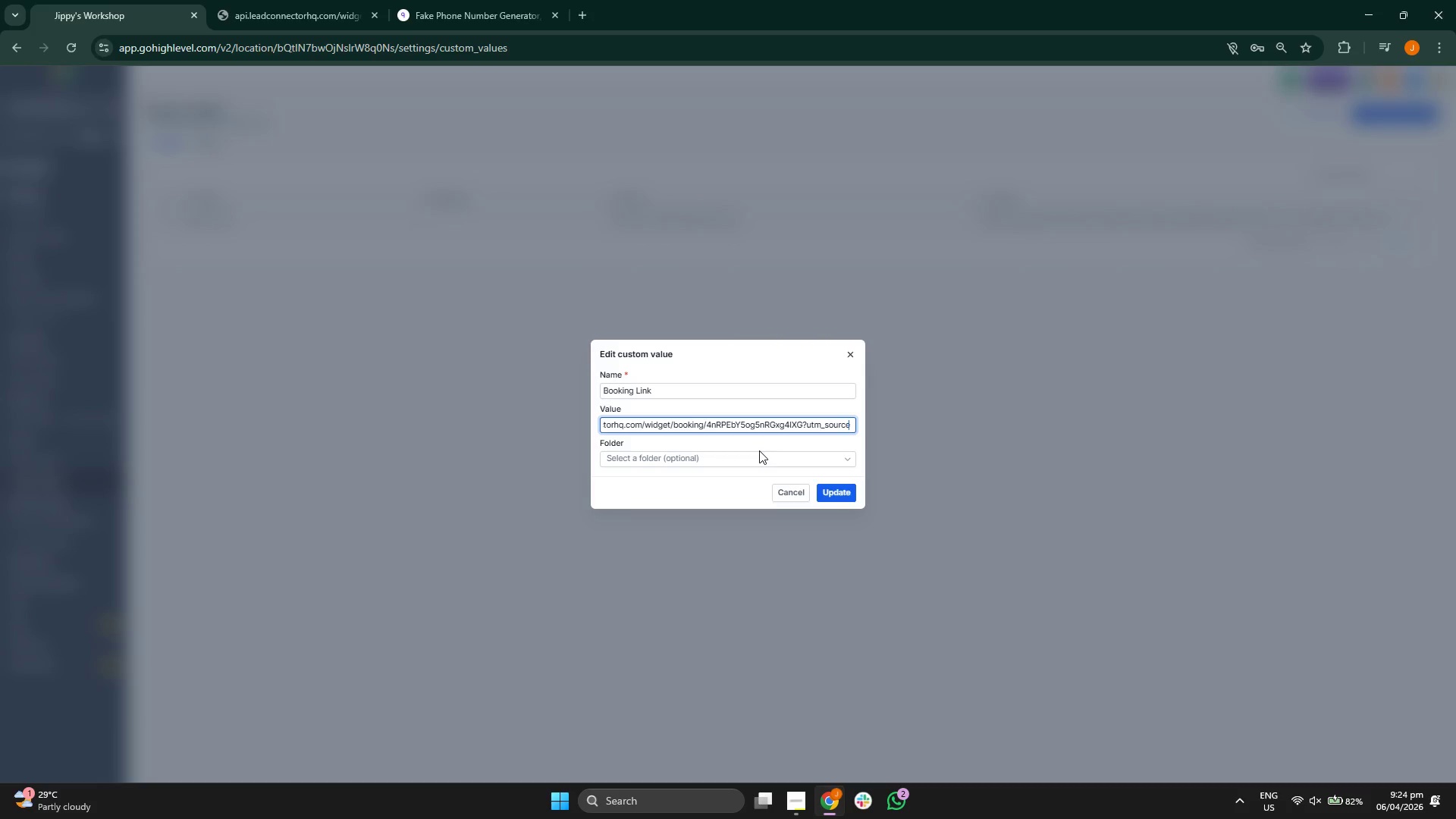 
key(Backspace)
 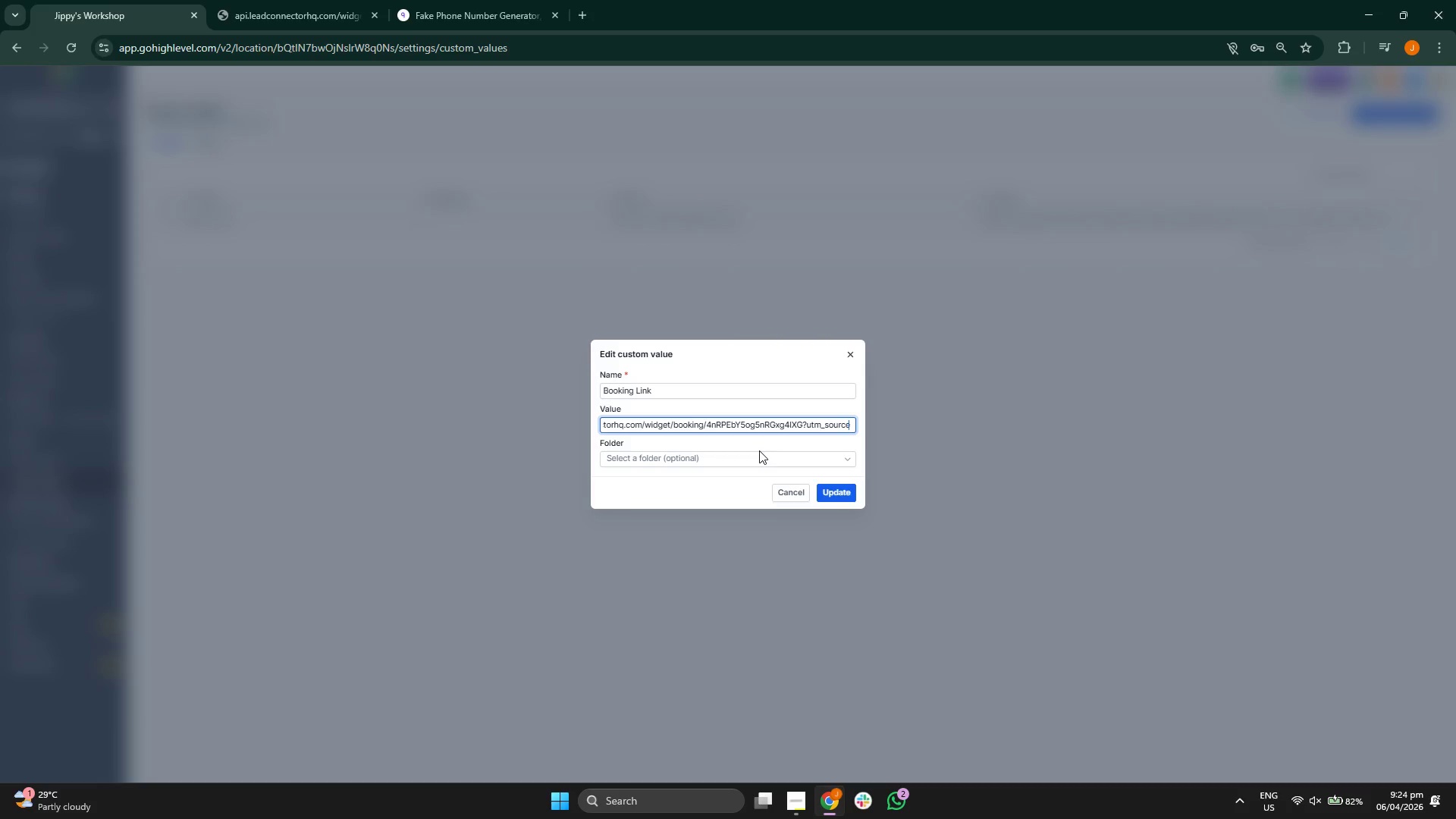 
key(Backspace)
 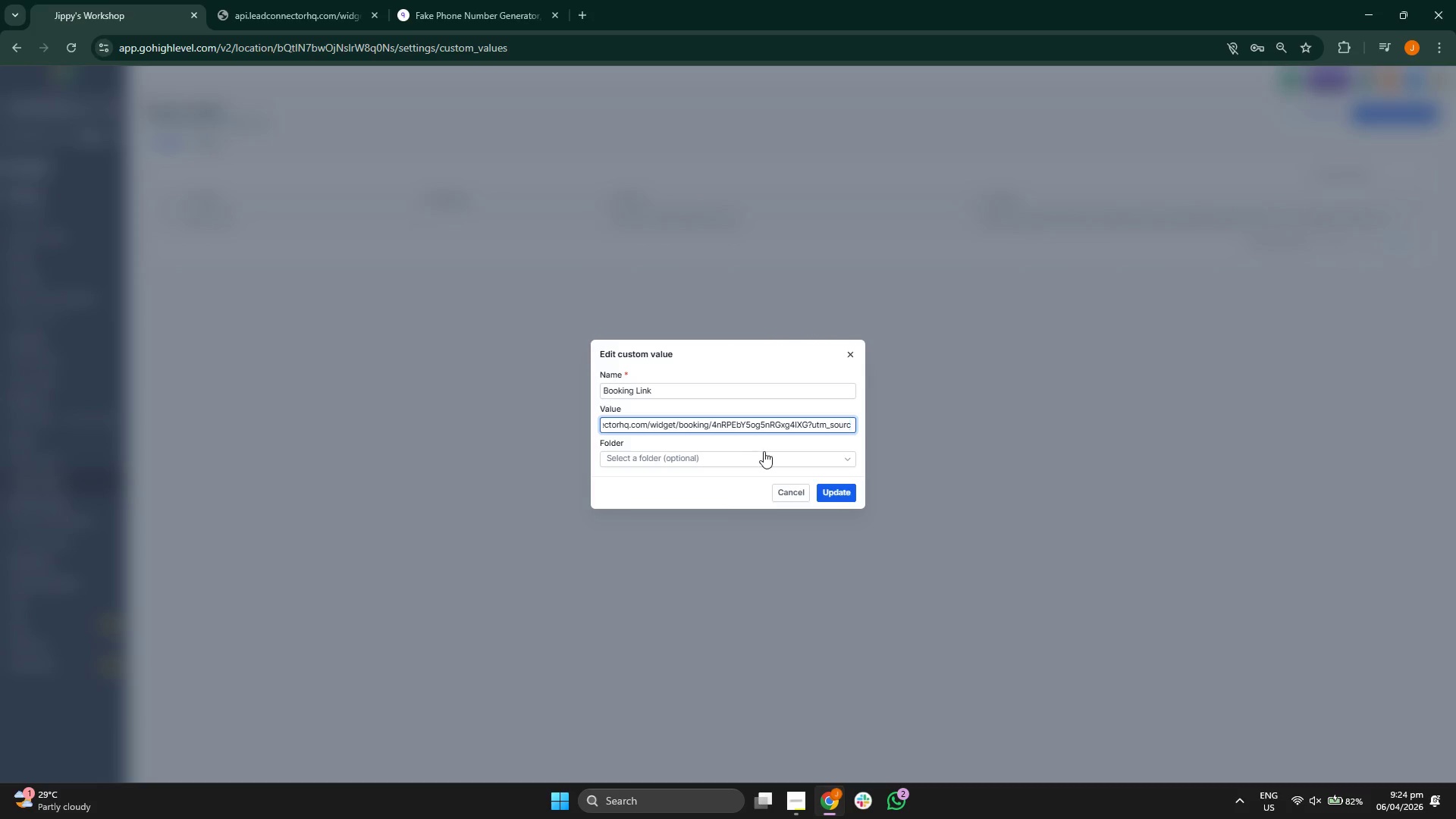 
key(Backspace)
 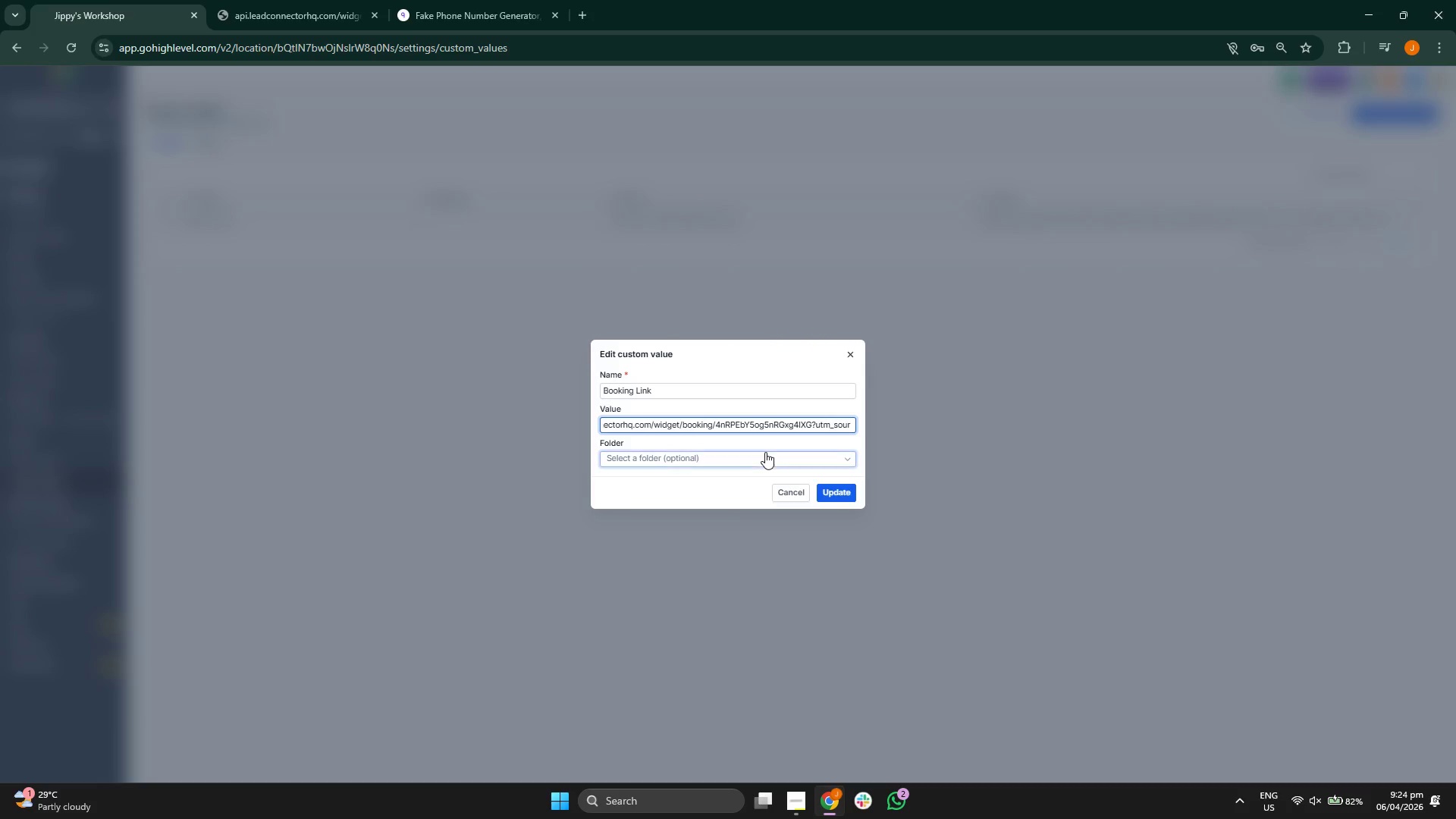 
key(Backspace)
 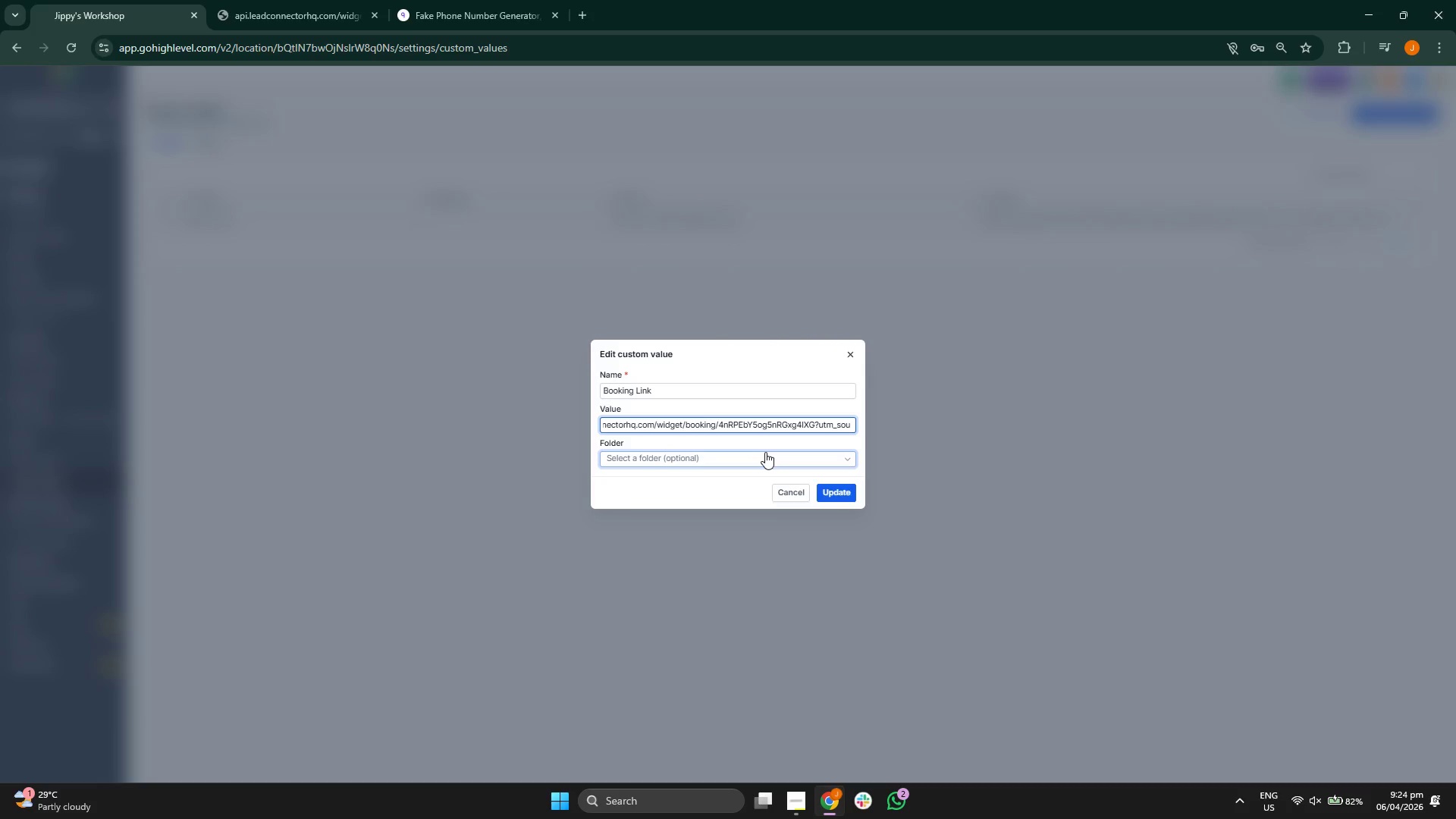 
key(Backspace)
 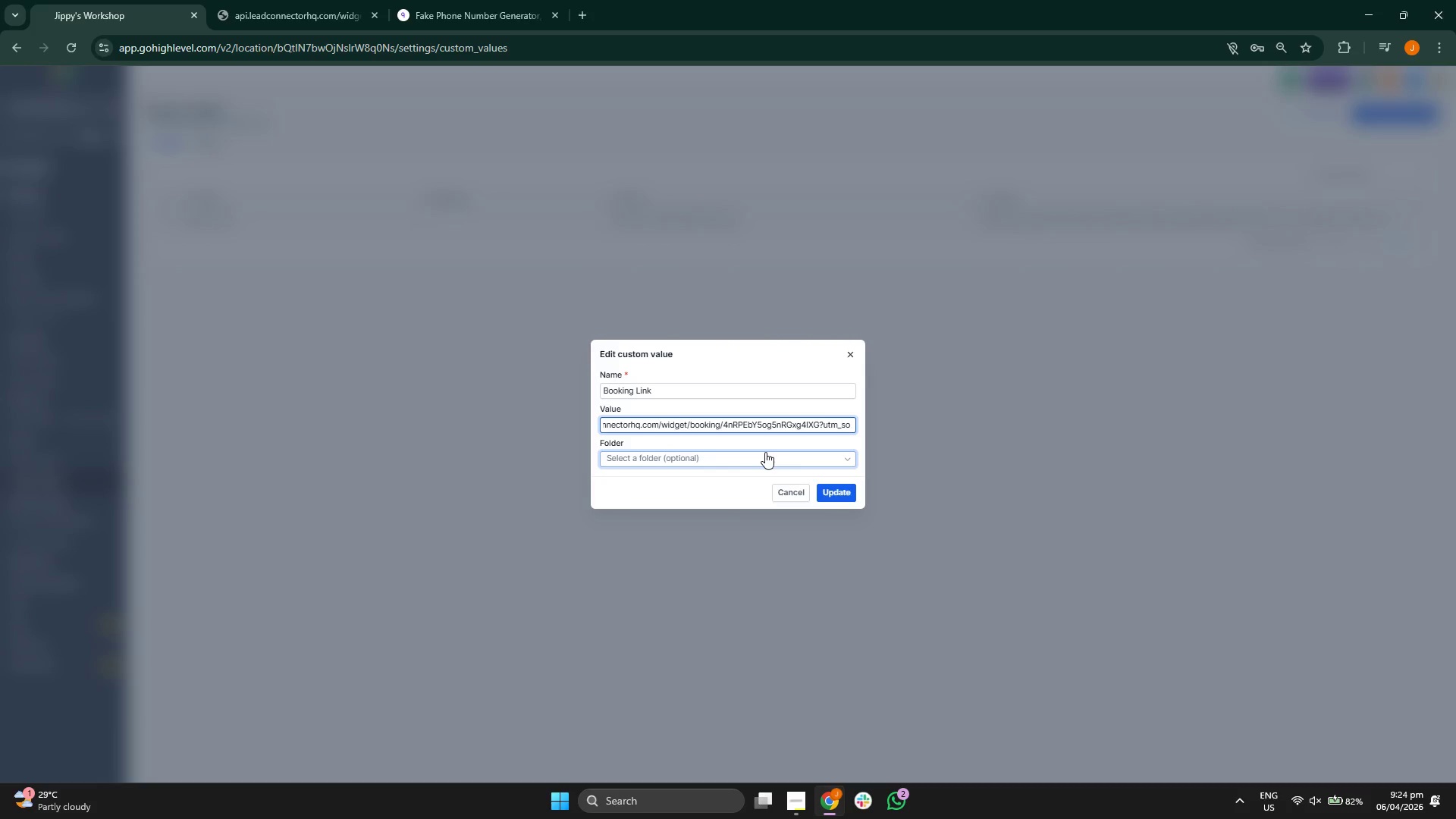 
key(Backspace)